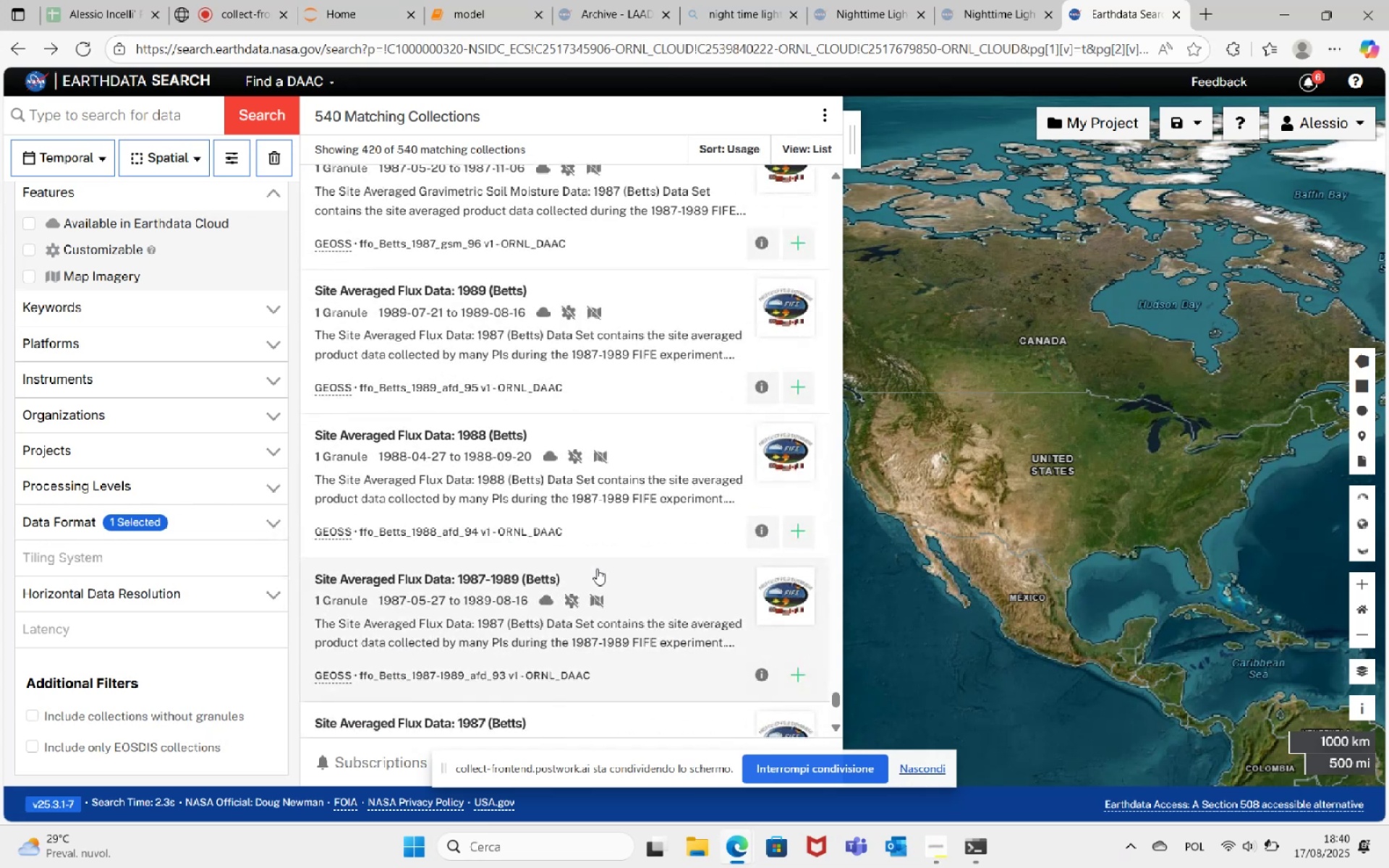 
scroll: coordinate [592, 569], scroll_direction: down, amount: 13.0
 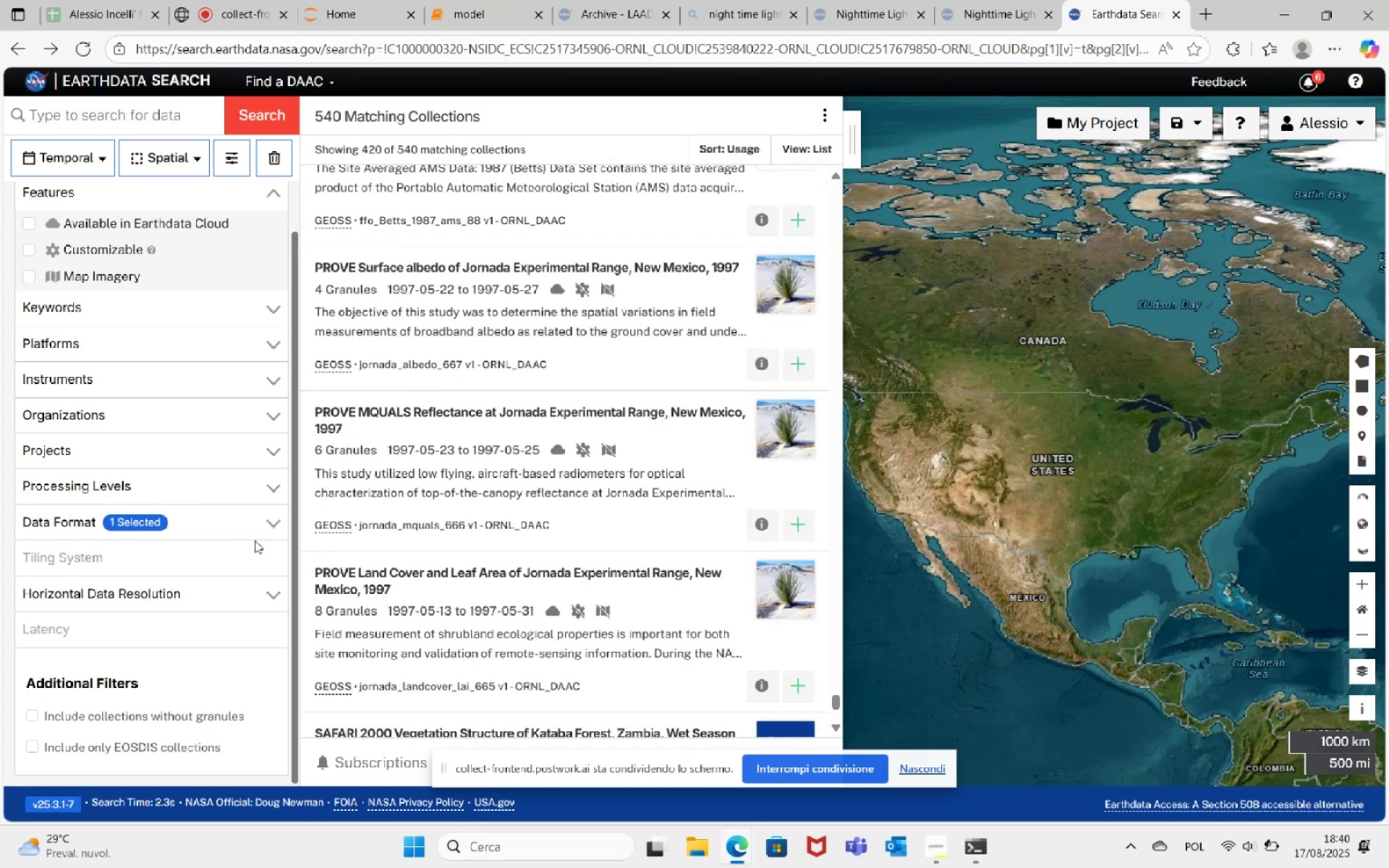 
left_click([279, 522])
 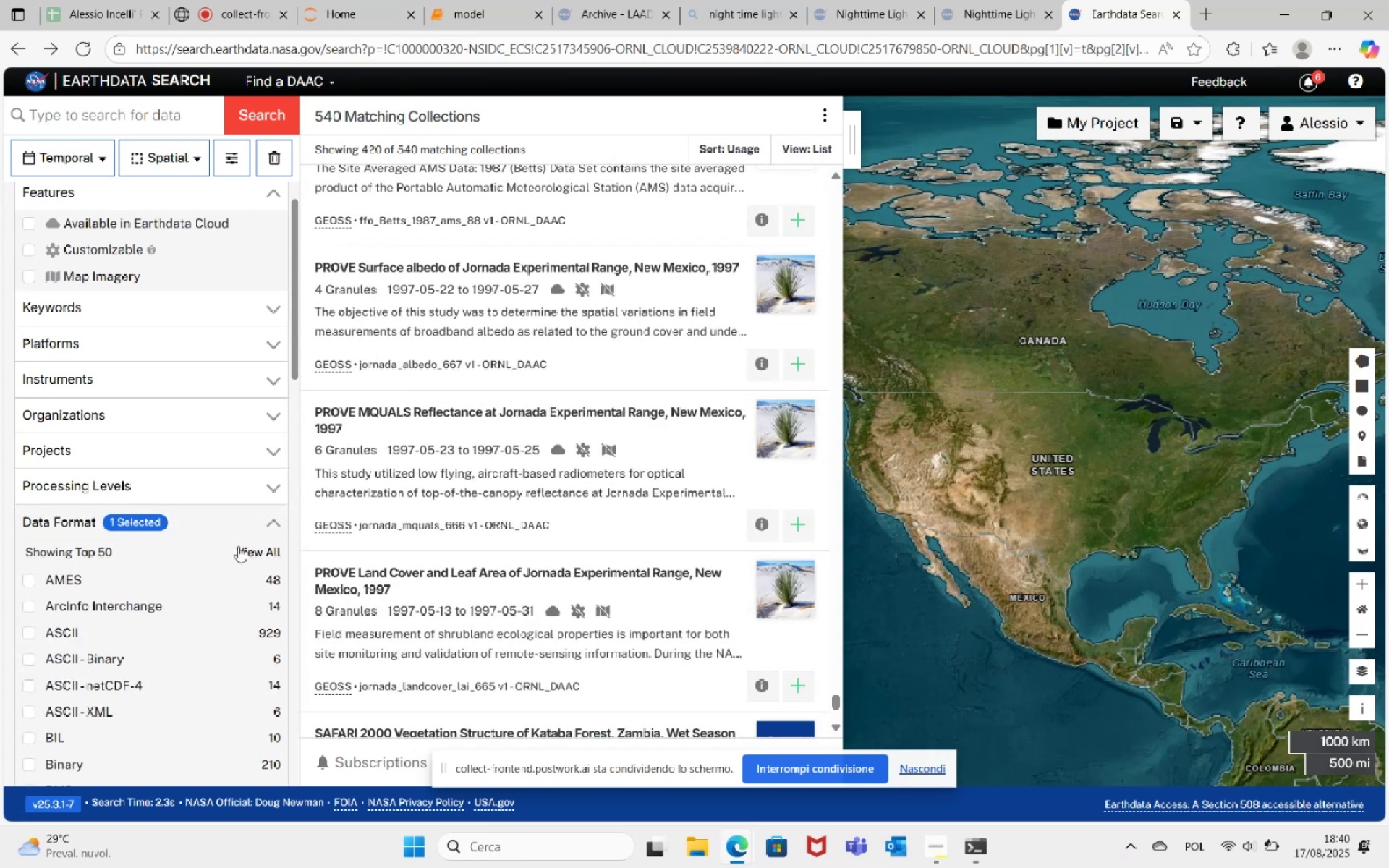 
scroll: coordinate [218, 587], scroll_direction: down, amount: 3.0
 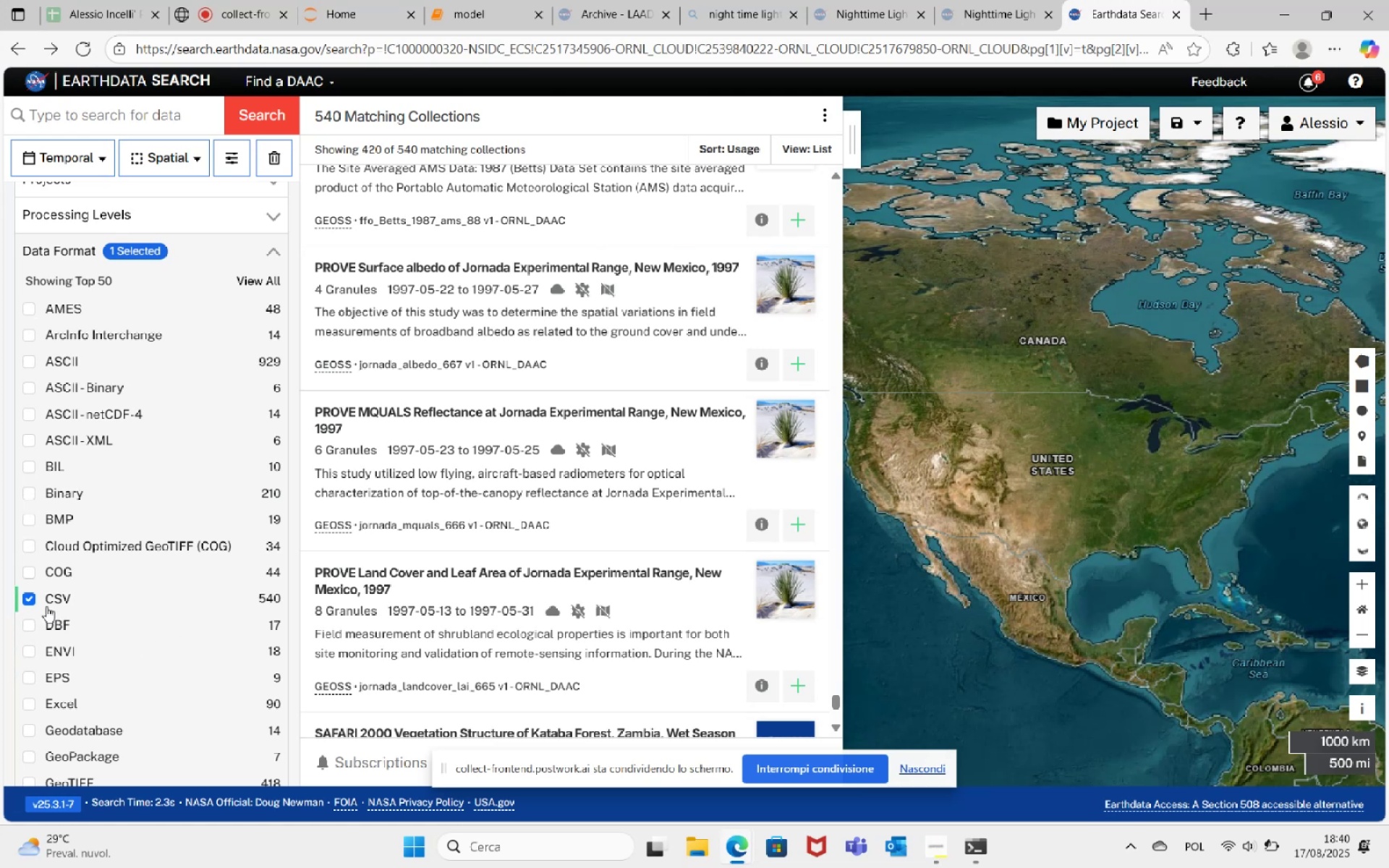 
left_click([30, 597])
 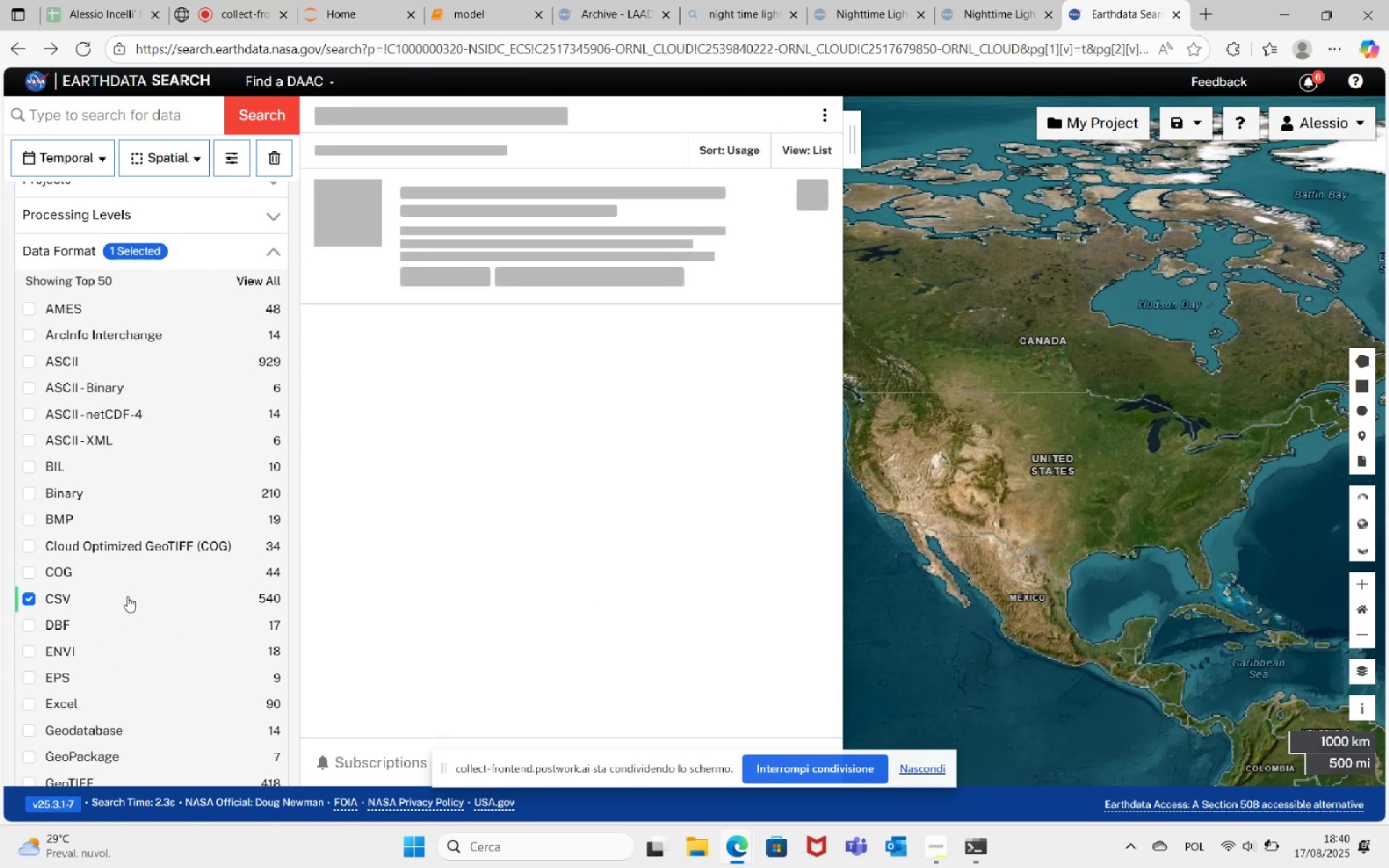 
scroll: coordinate [127, 607], scroll_direction: down, amount: 2.0
 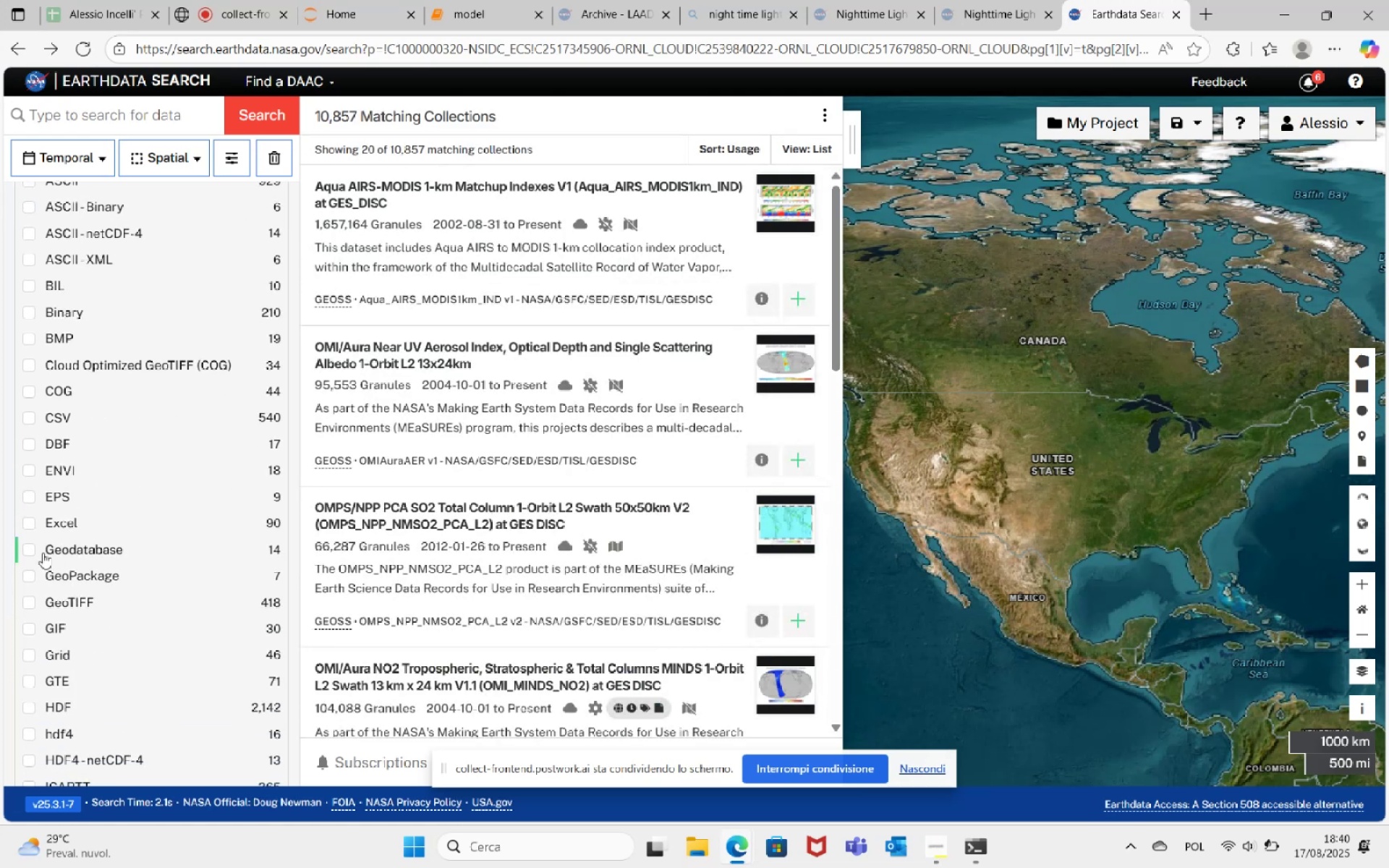 
left_click([35, 522])
 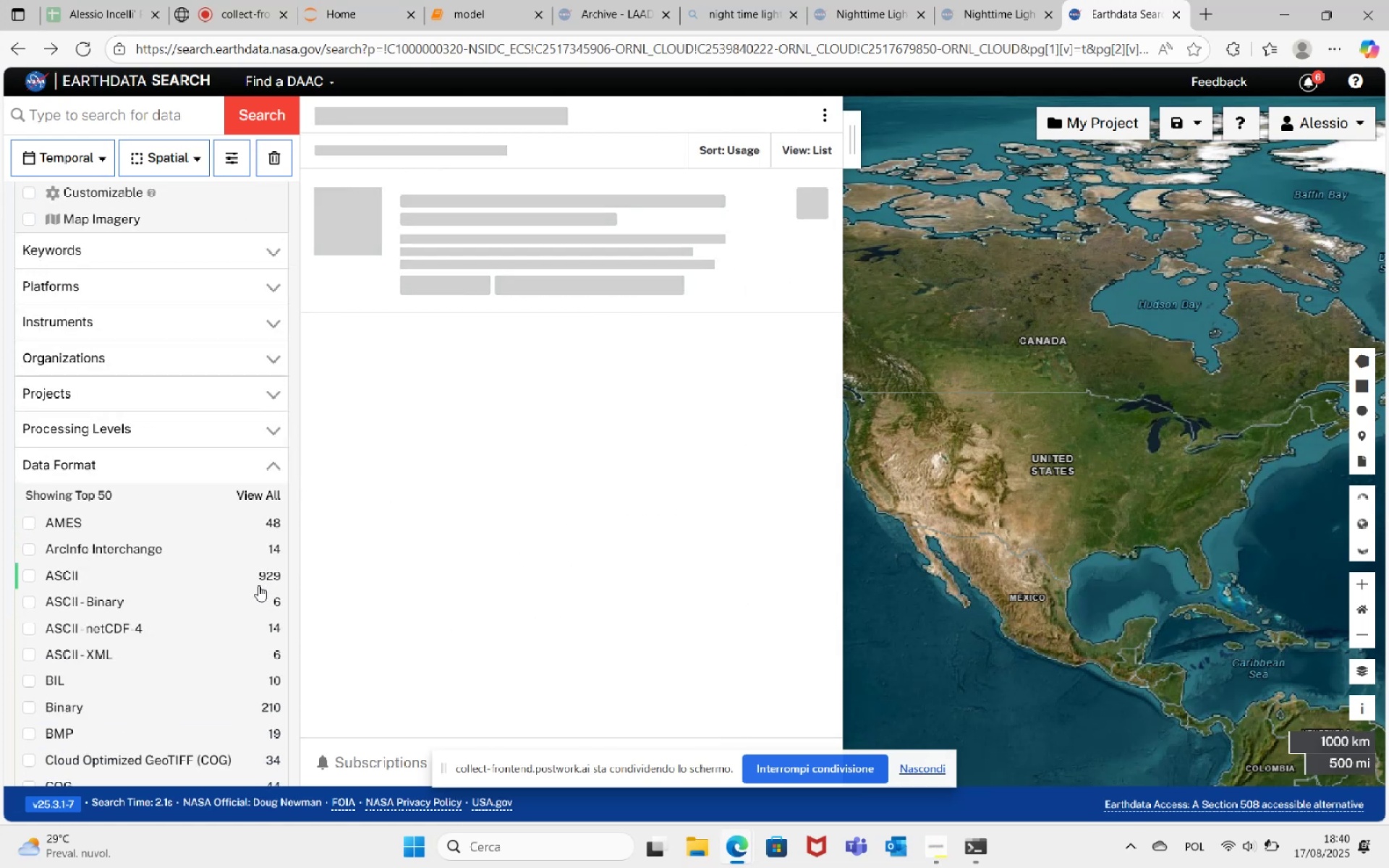 
scroll: coordinate [200, 603], scroll_direction: down, amount: 12.0
 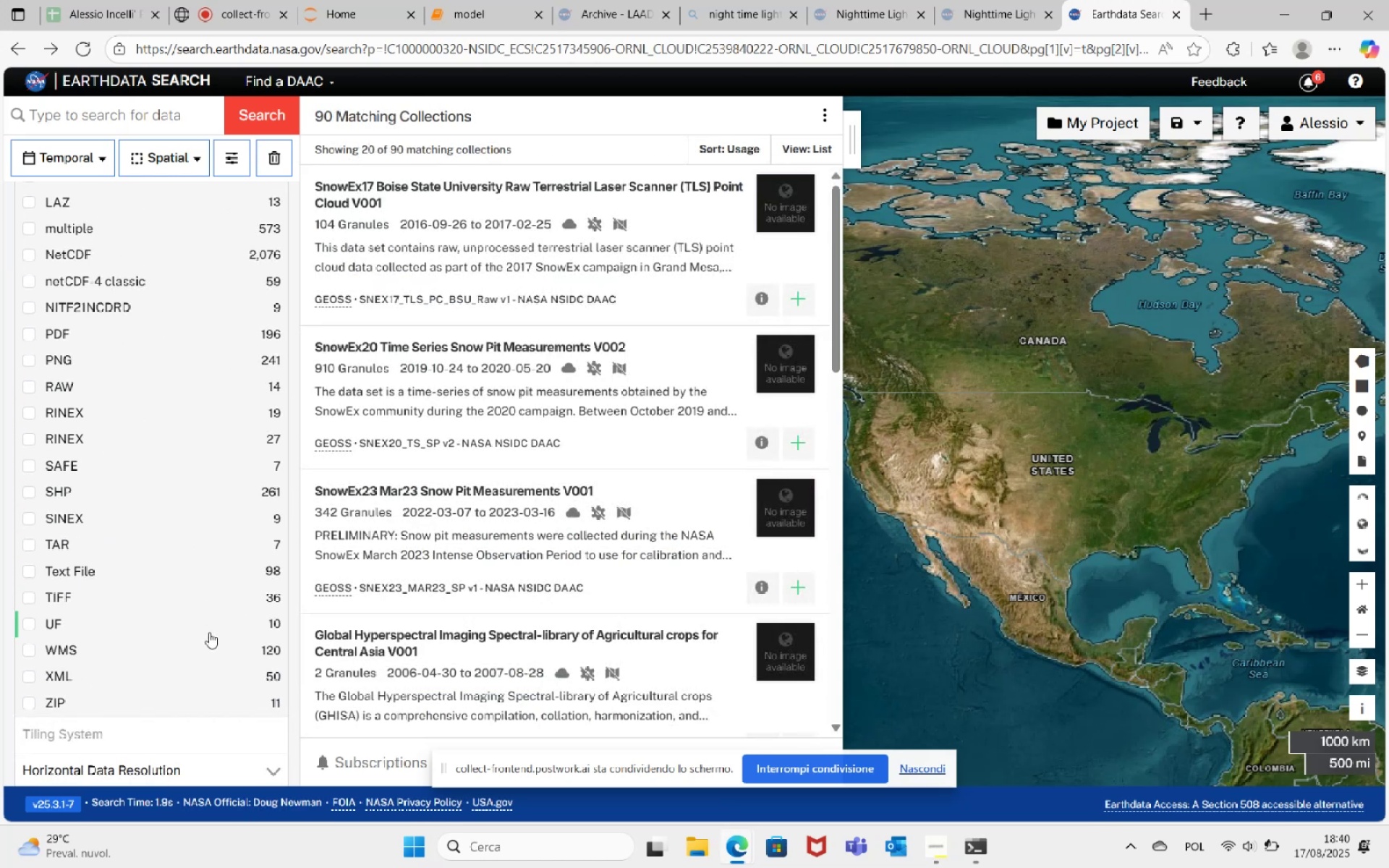 
scroll: coordinate [205, 607], scroll_direction: up, amount: 13.0
 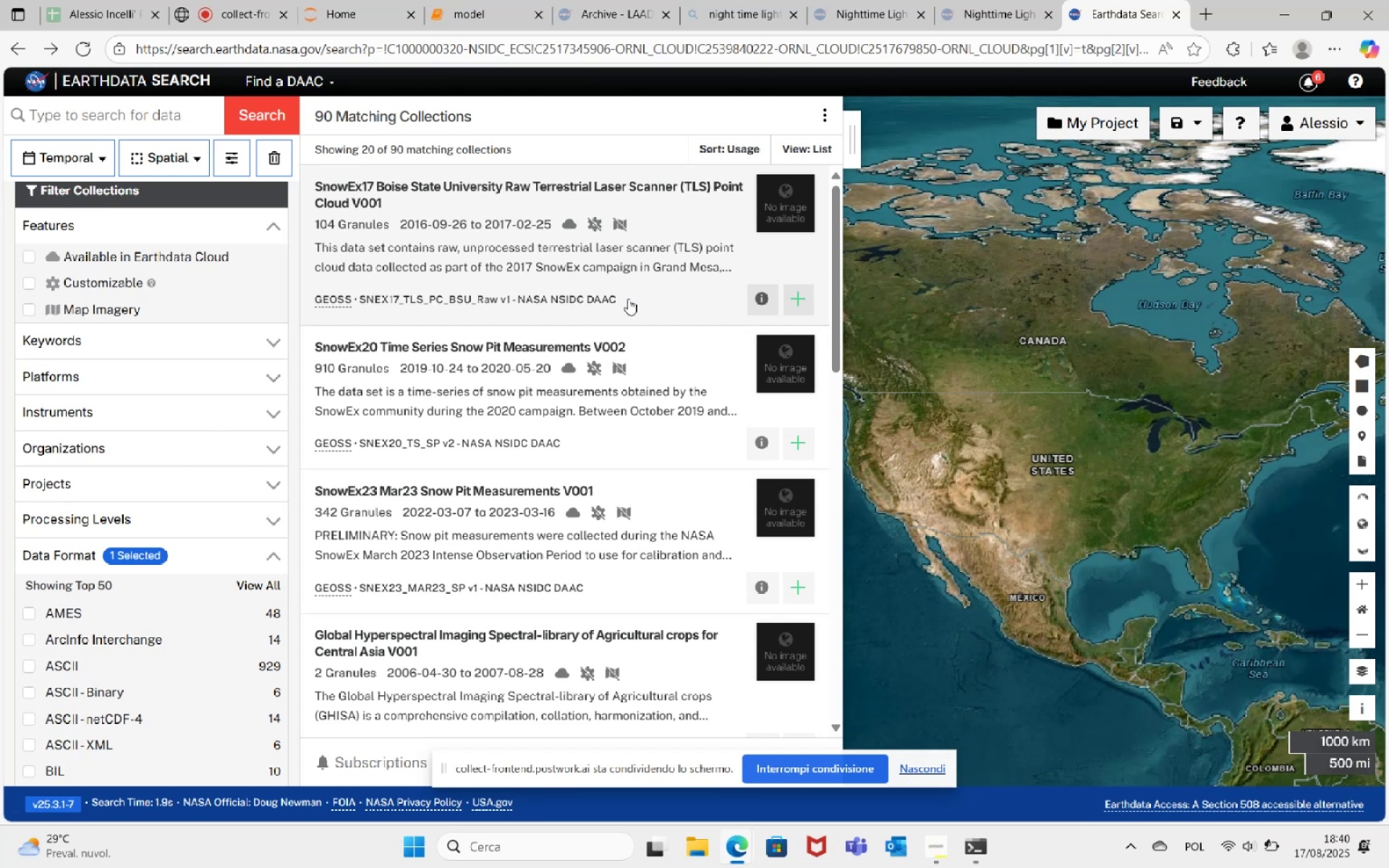 
scroll: coordinate [566, 463], scroll_direction: down, amount: 2.0
 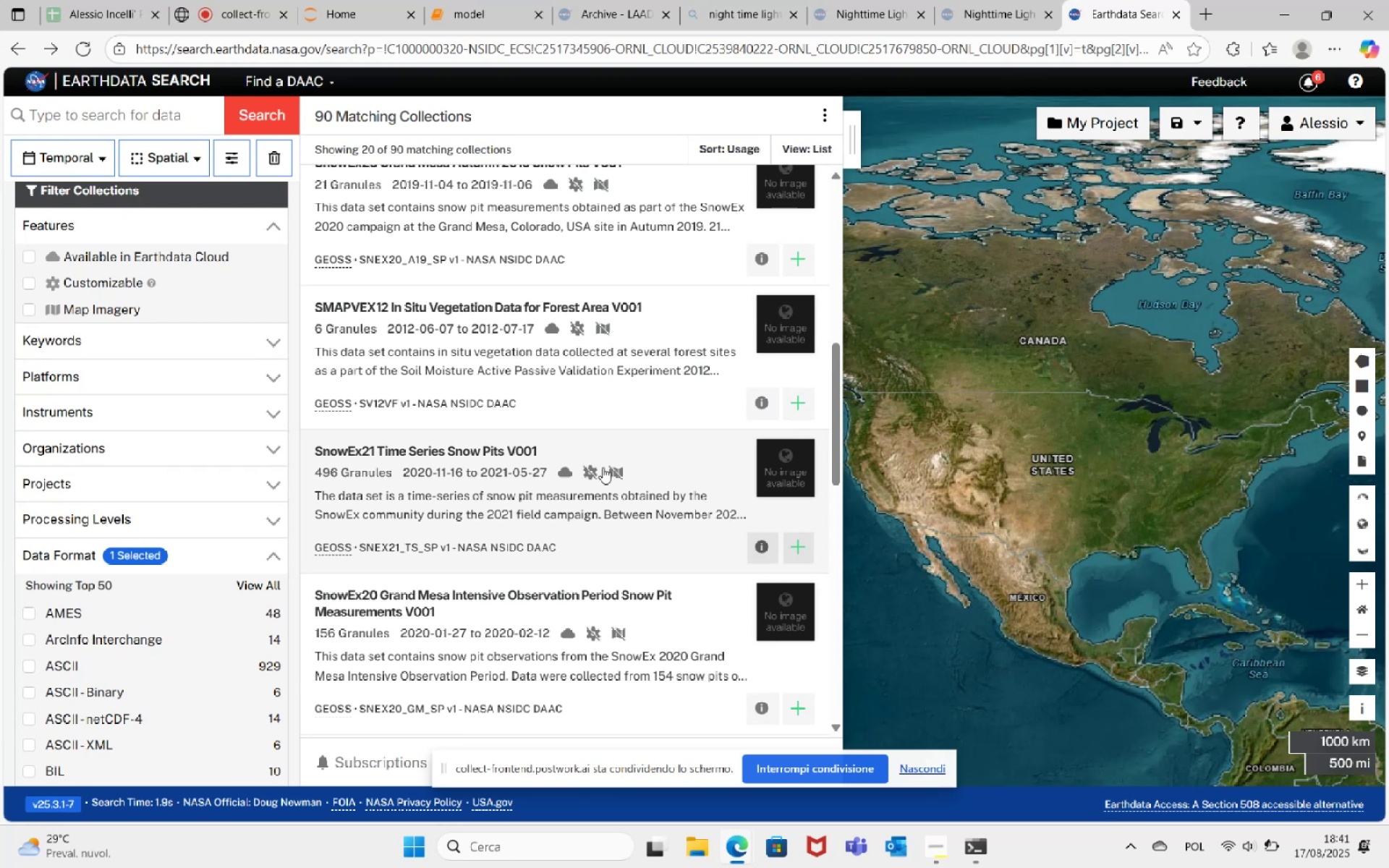 
wait(68.47)
 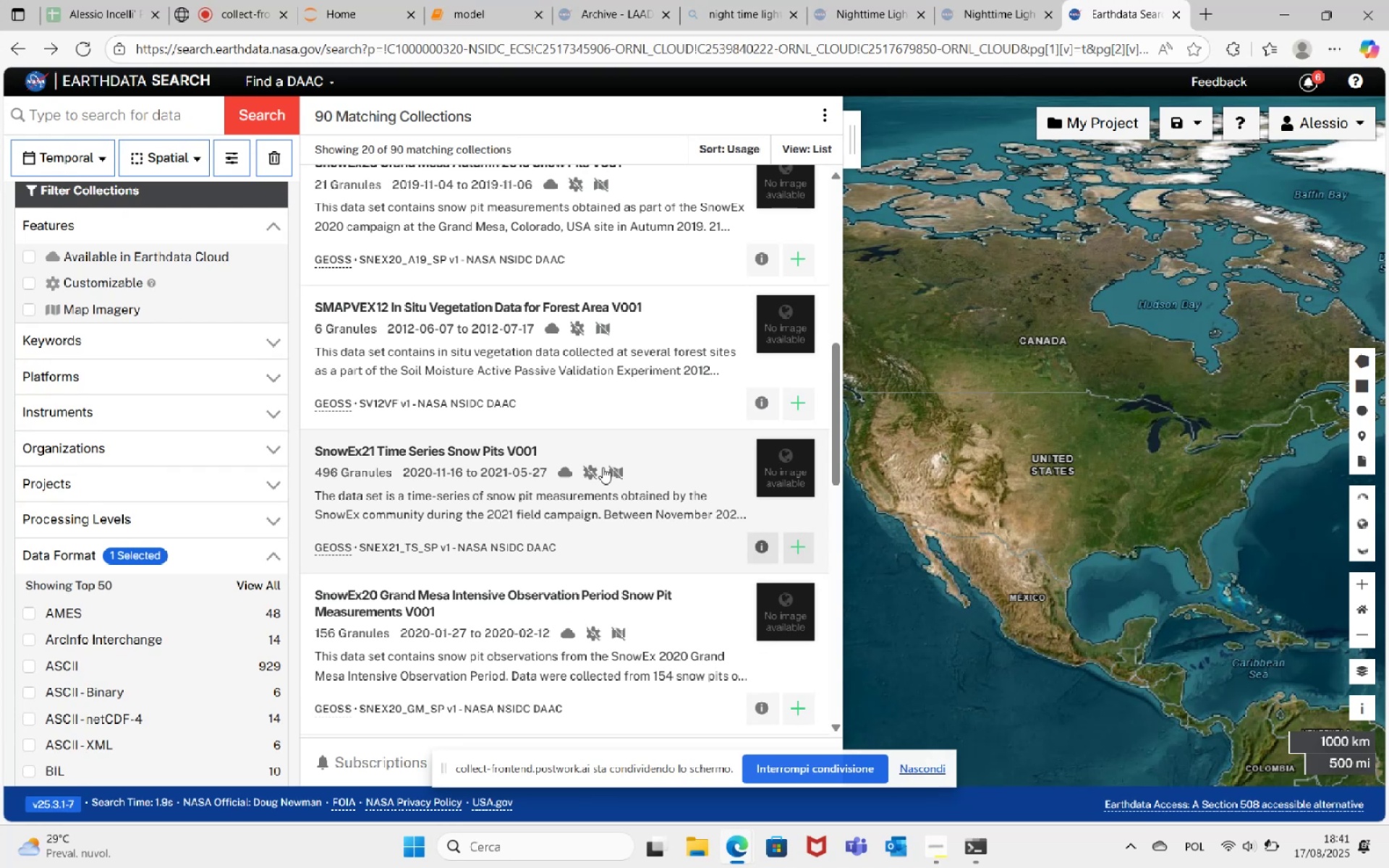 
scroll: coordinate [636, 515], scroll_direction: down, amount: 8.0
 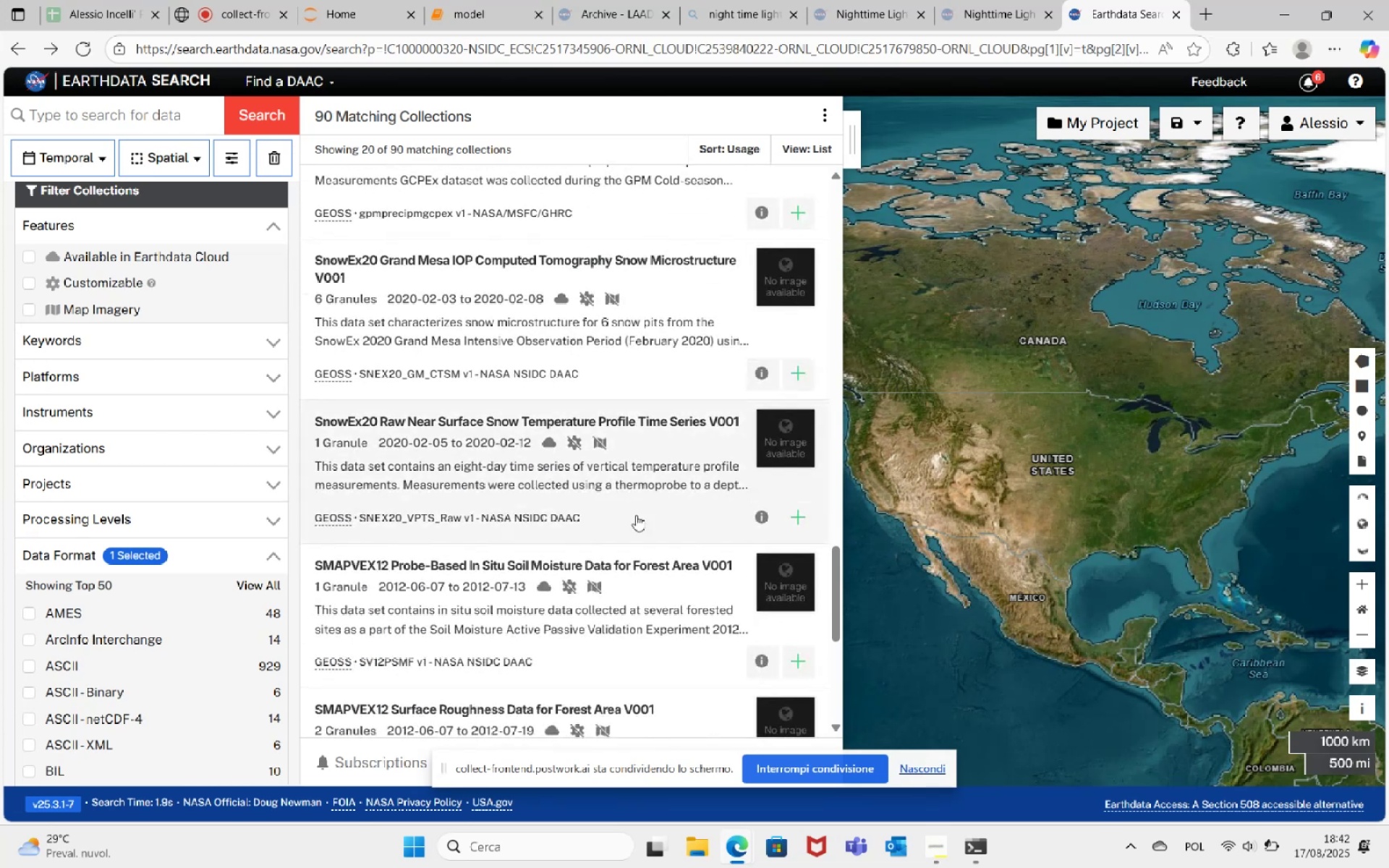 
scroll: coordinate [633, 516], scroll_direction: down, amount: 3.0
 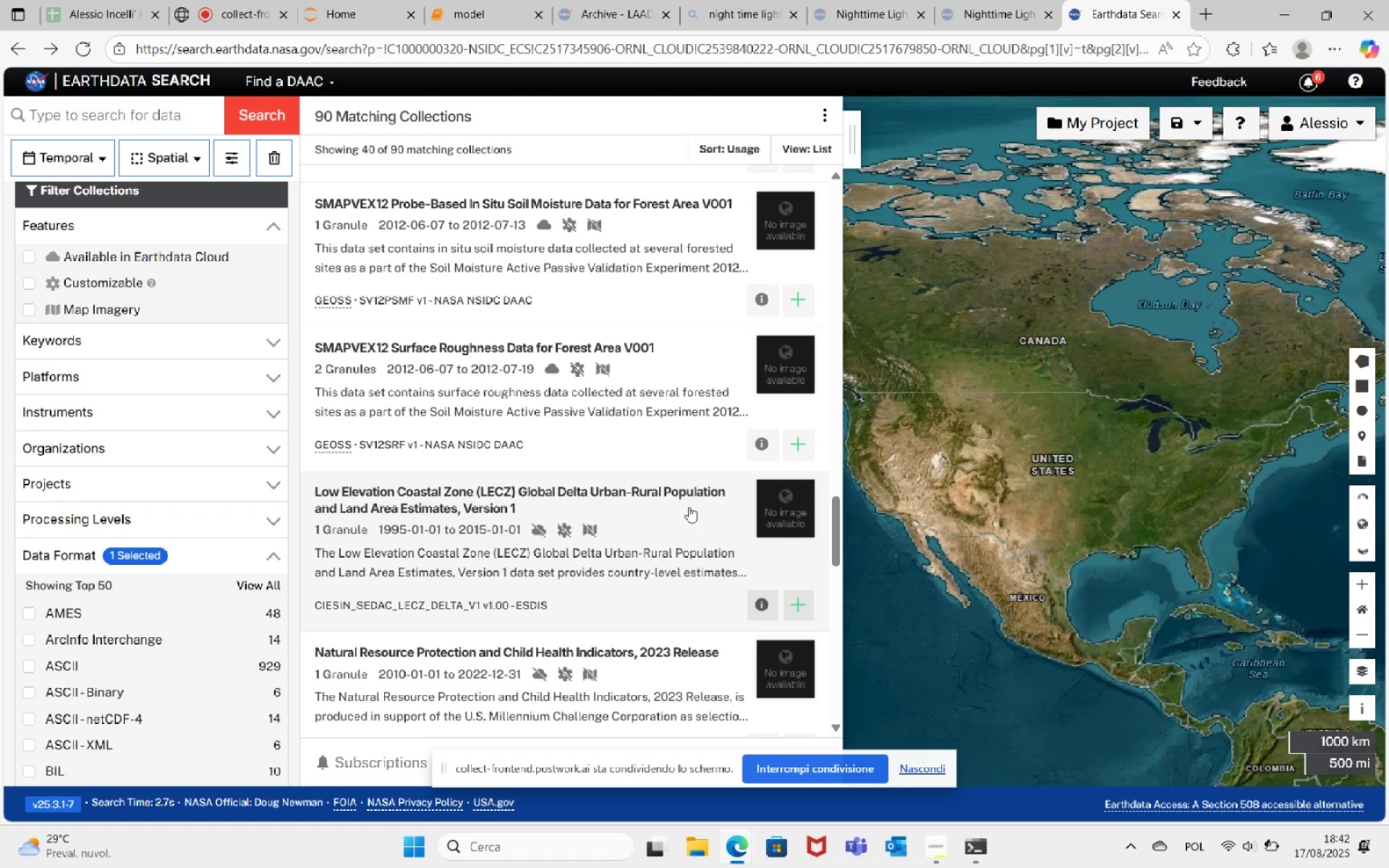 
wait(6.92)
 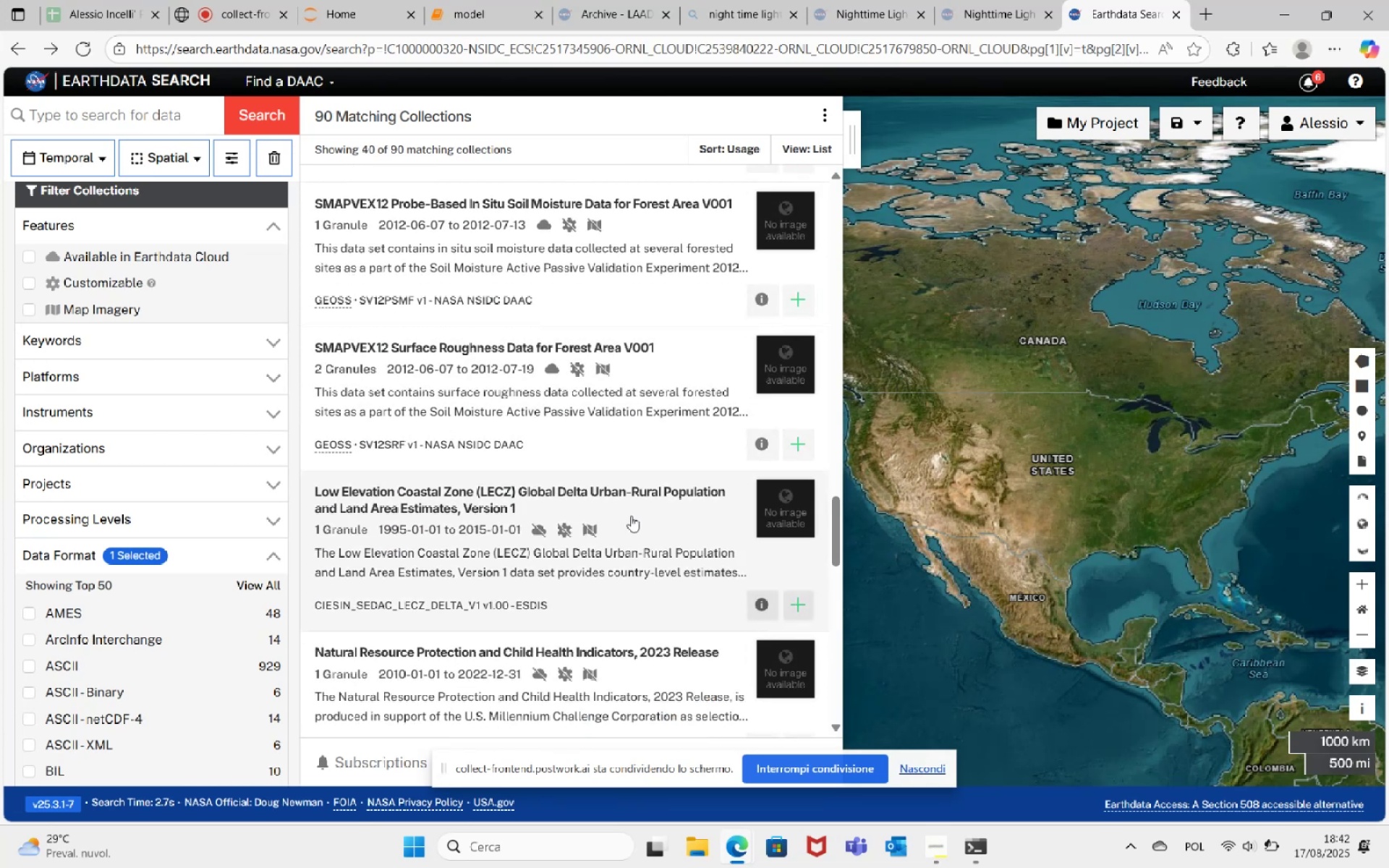 
left_click([800, 606])
 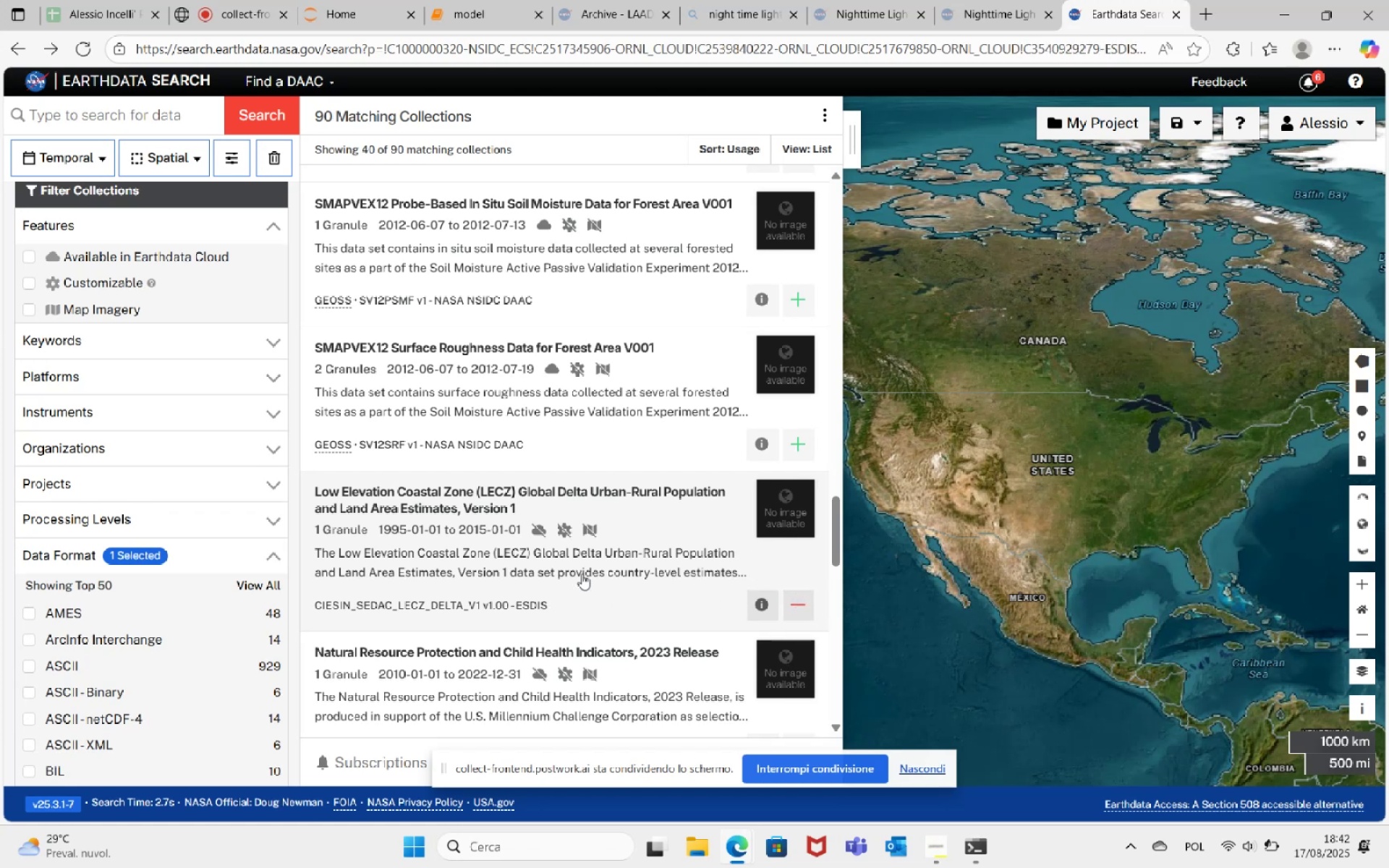 
scroll: coordinate [543, 563], scroll_direction: down, amount: 1.0
 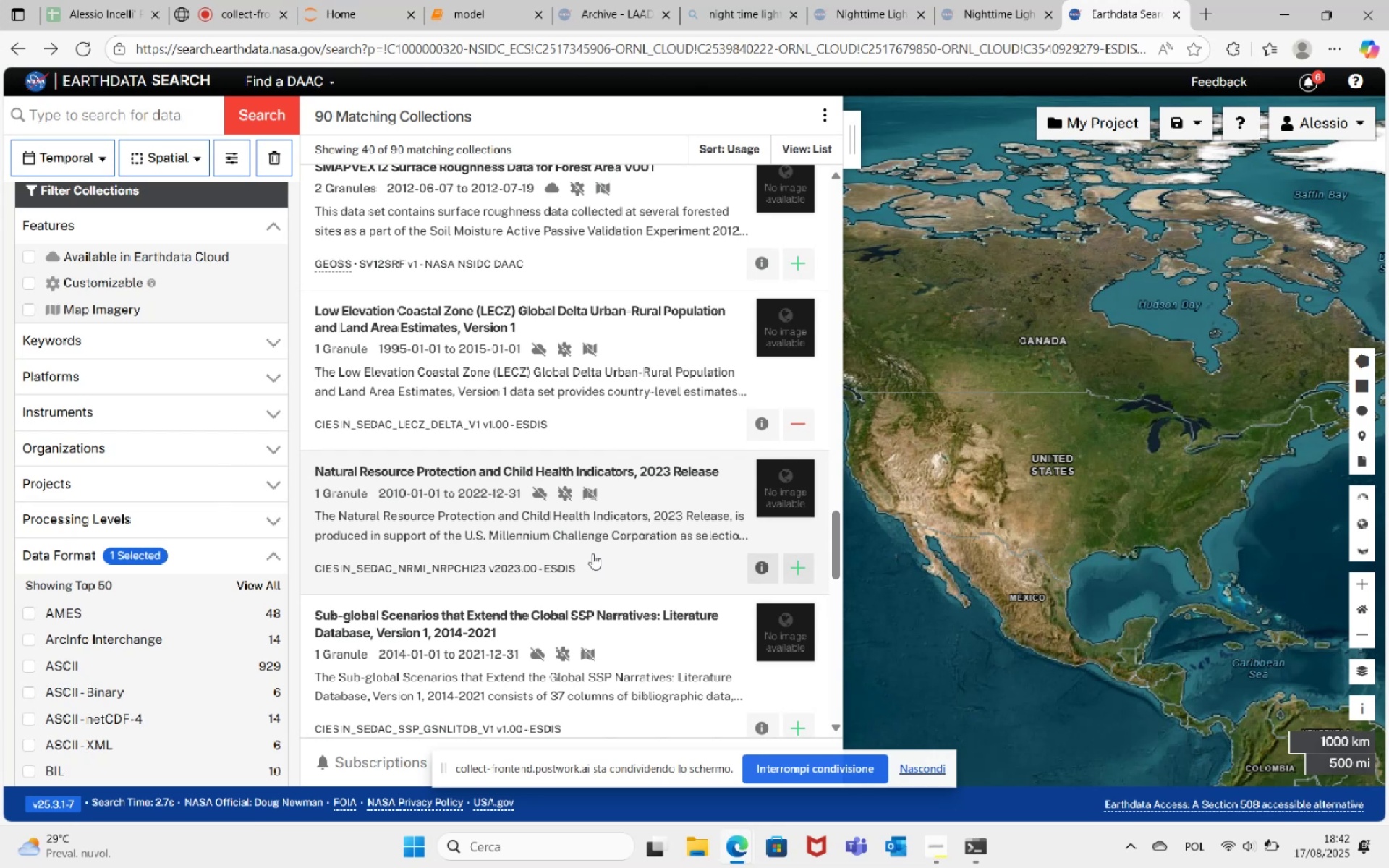 
wait(25.23)
 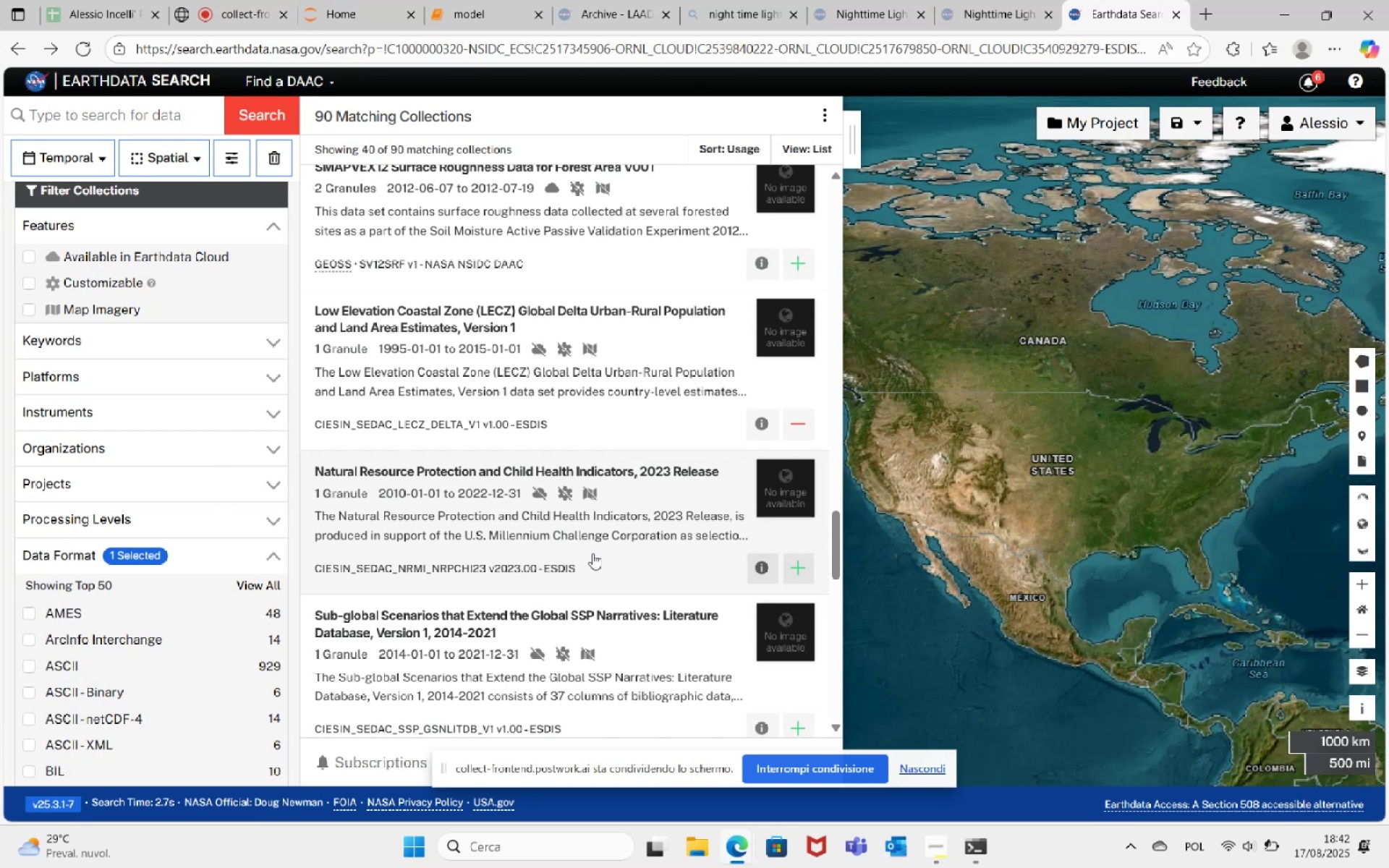 
scroll: coordinate [527, 593], scroll_direction: down, amount: 2.0
 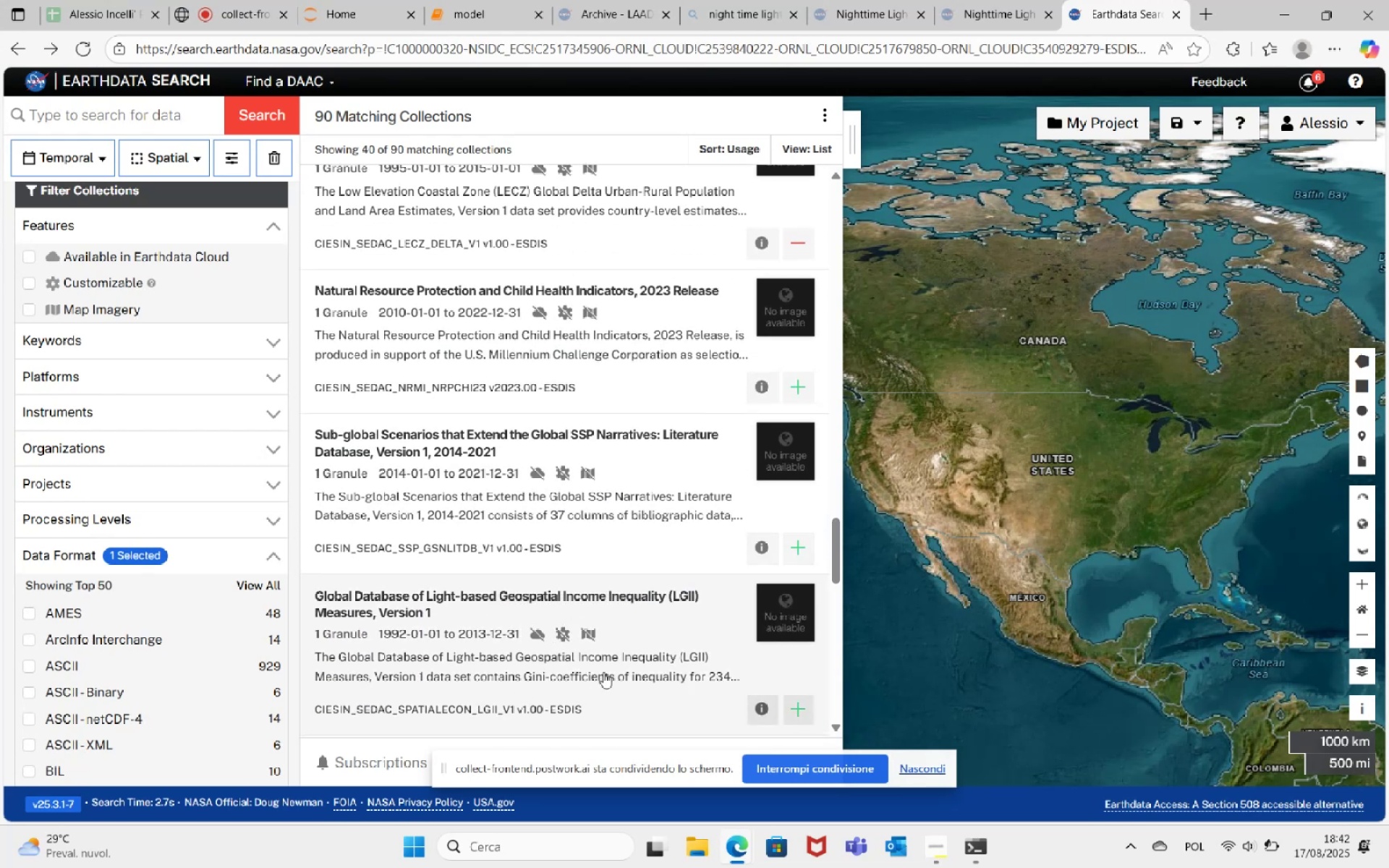 
wait(5.74)
 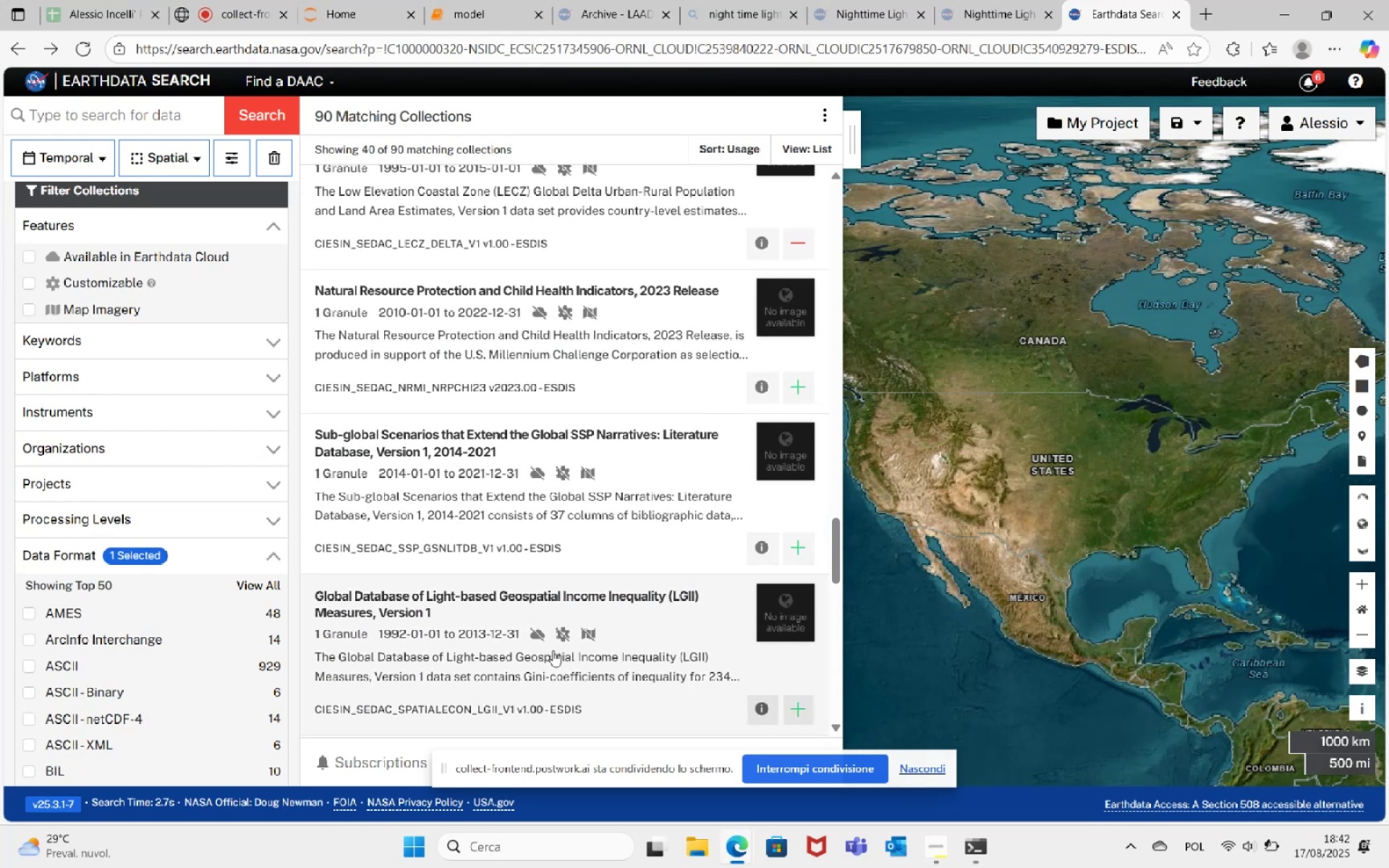 
left_click([800, 705])
 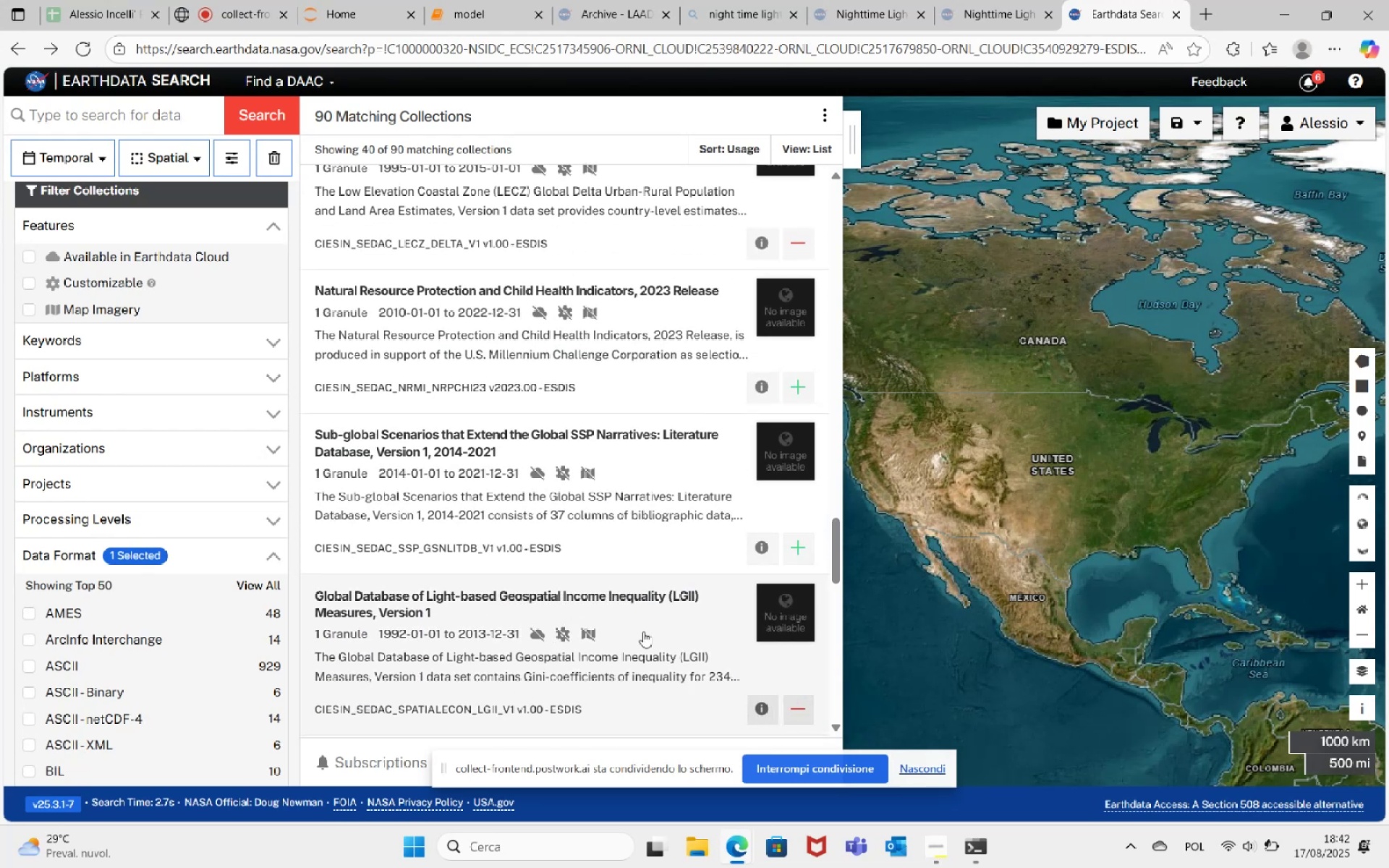 
scroll: coordinate [623, 616], scroll_direction: down, amount: 2.0
 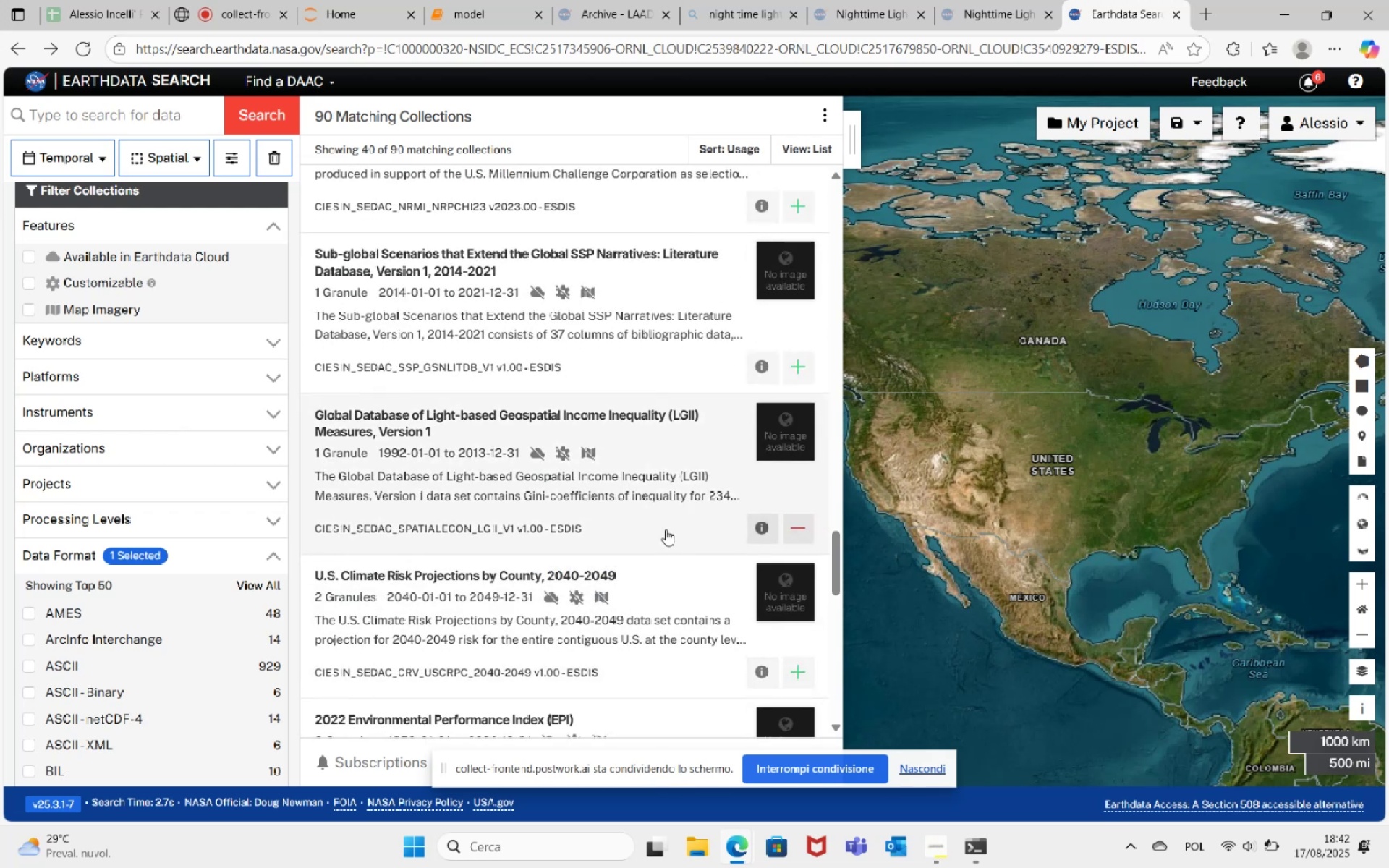 
wait(6.47)
 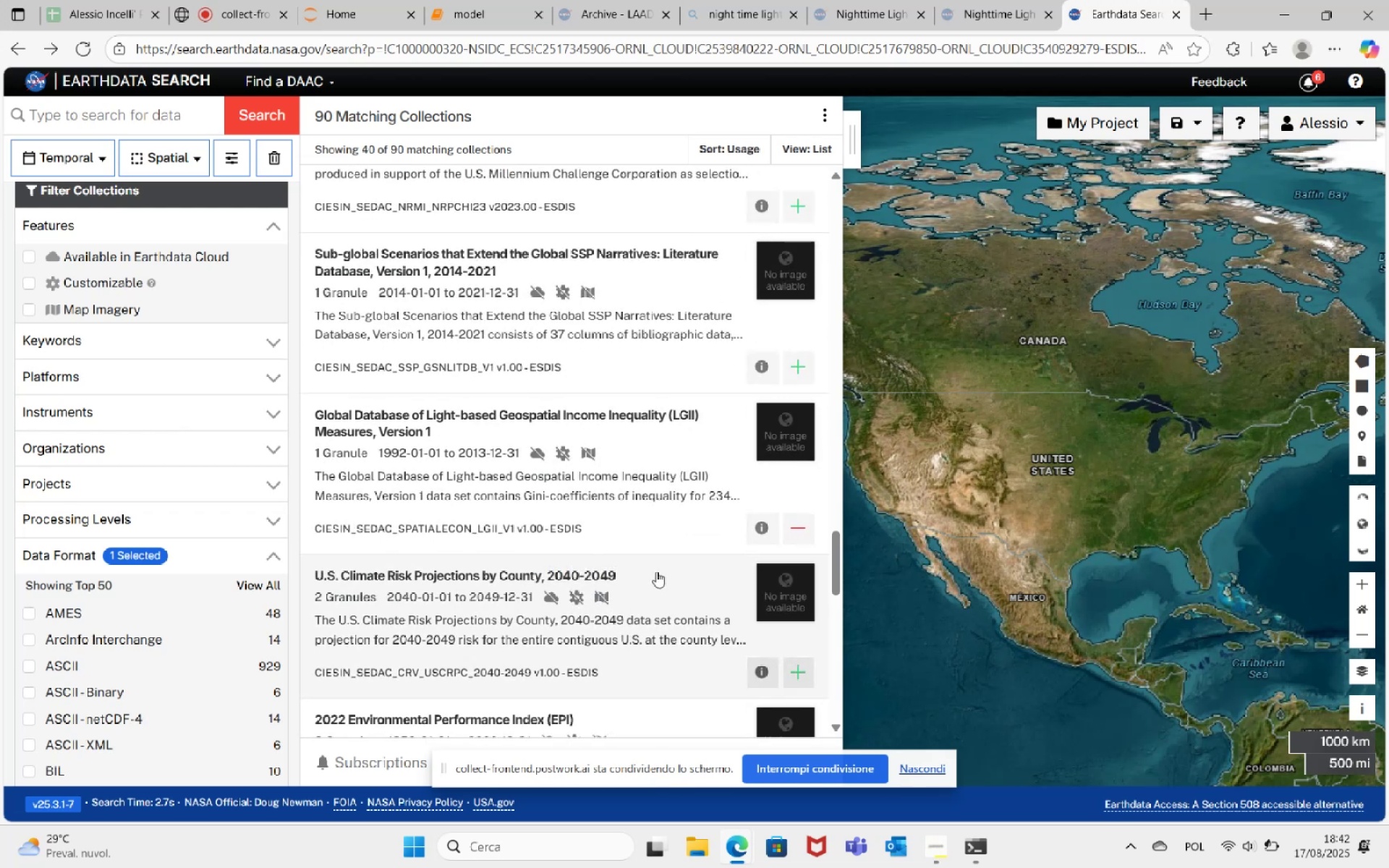 
left_click([798, 671])
 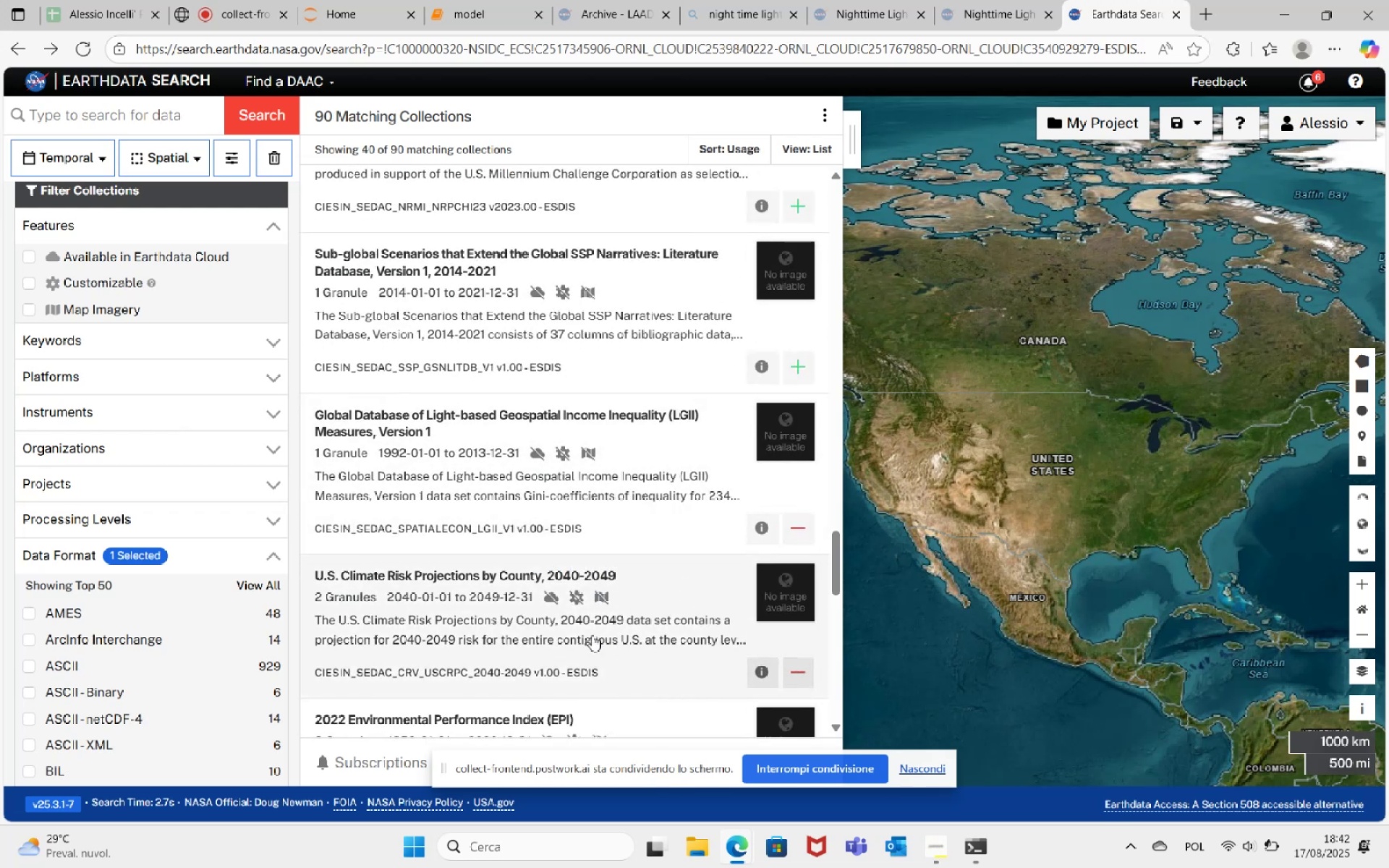 
scroll: coordinate [613, 633], scroll_direction: down, amount: 2.0
 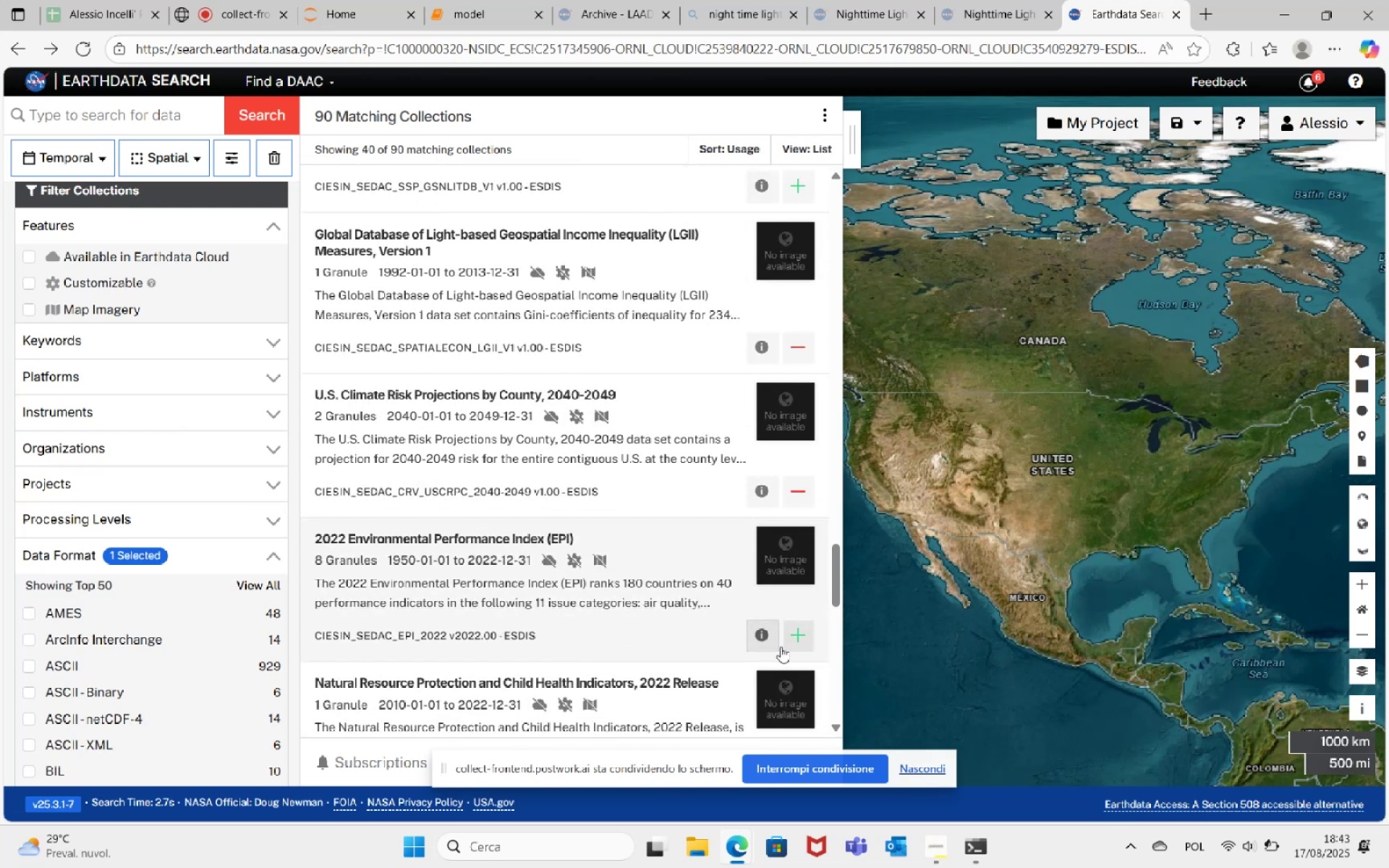 
left_click([796, 637])
 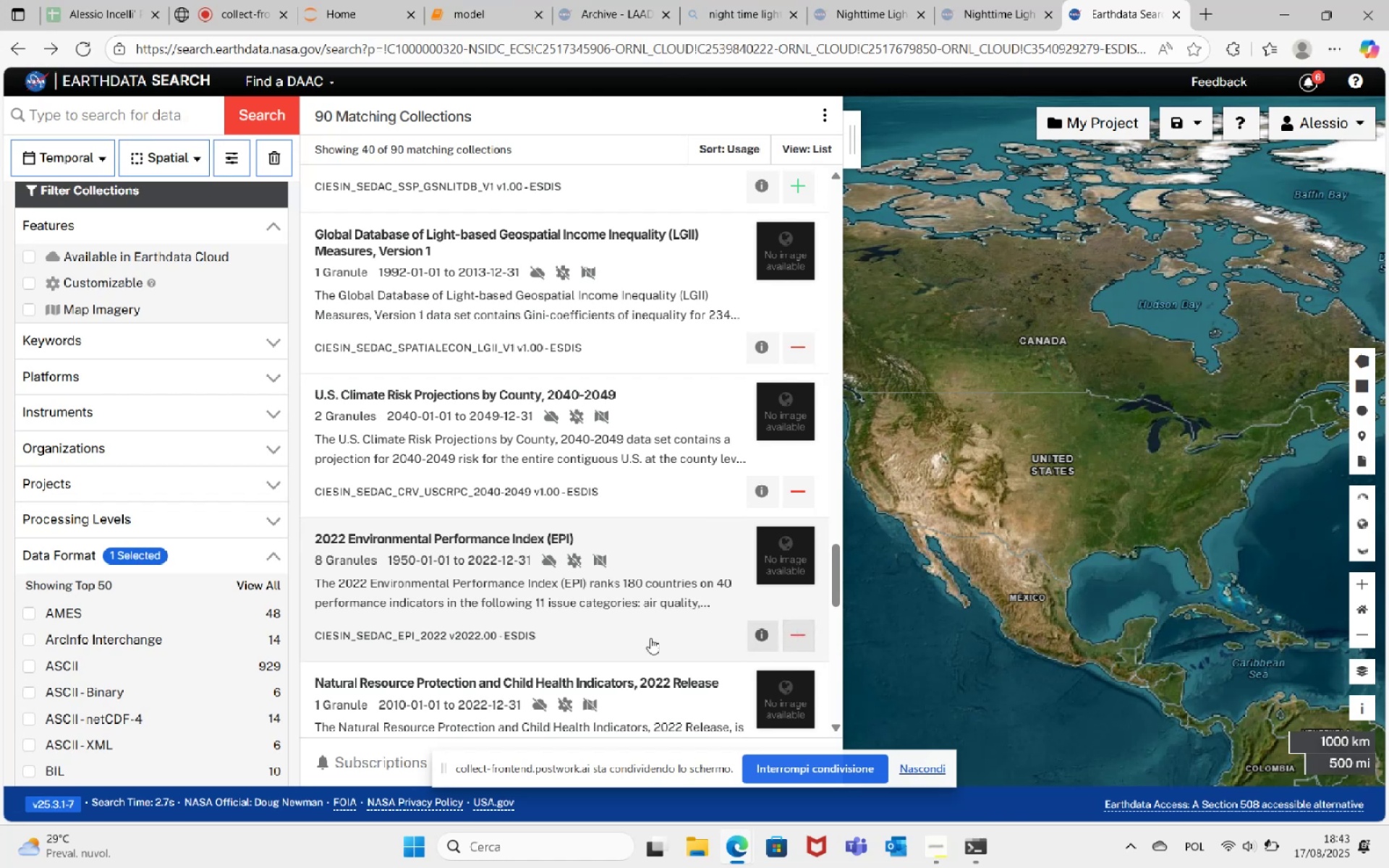 
scroll: coordinate [640, 628], scroll_direction: down, amount: 3.0
 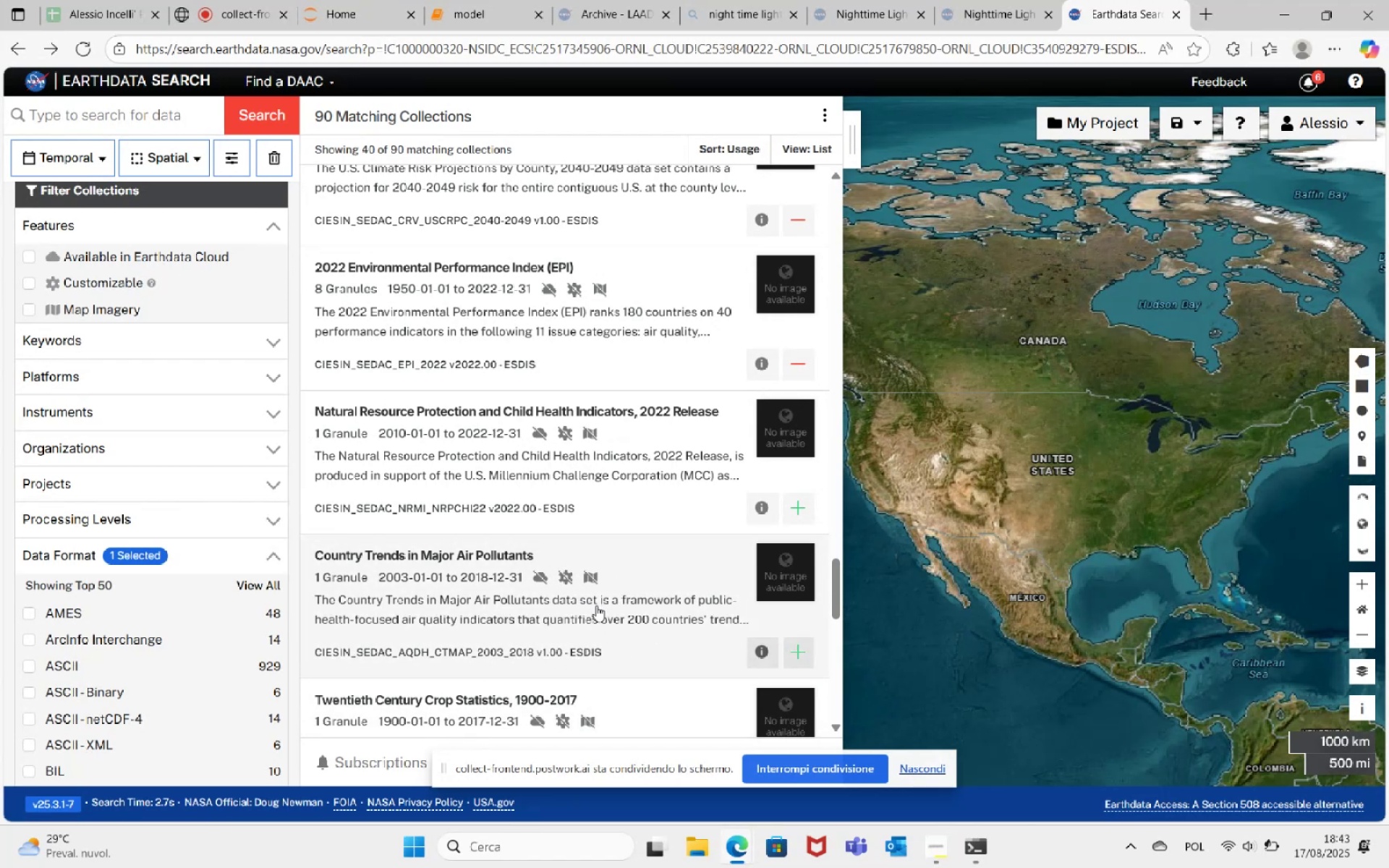 
wait(11.97)
 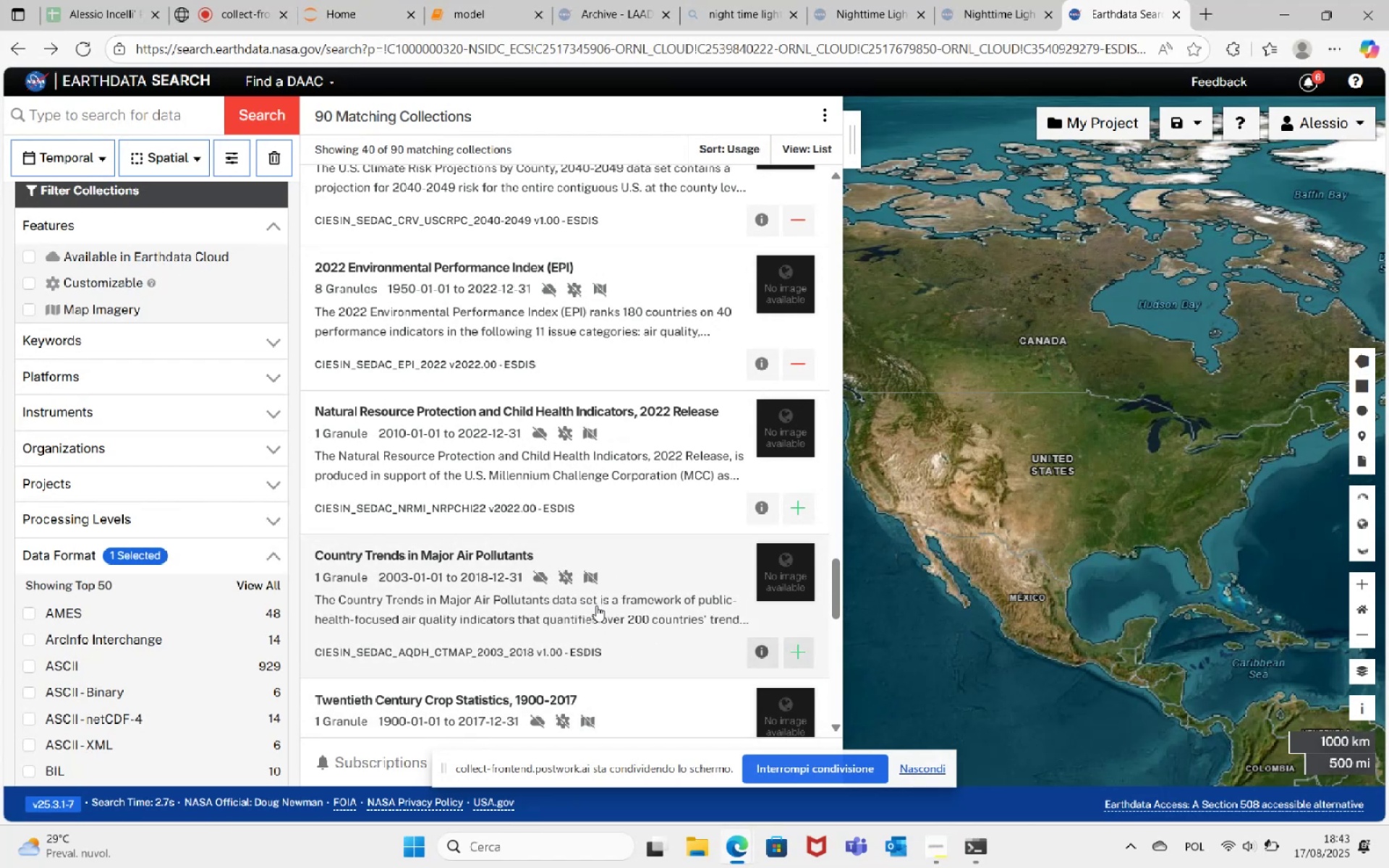 
scroll: coordinate [676, 634], scroll_direction: down, amount: 2.0
 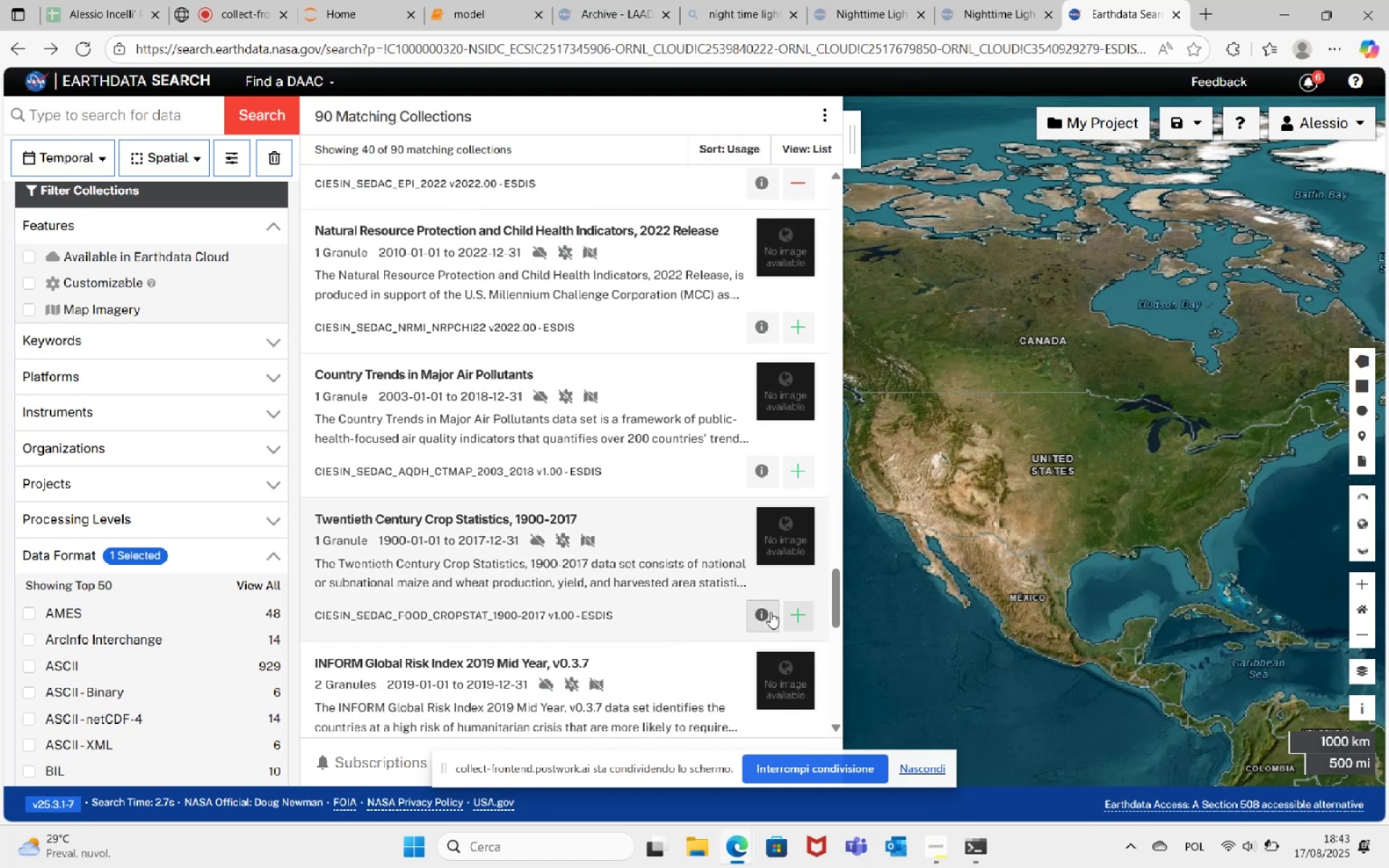 
left_click([796, 614])
 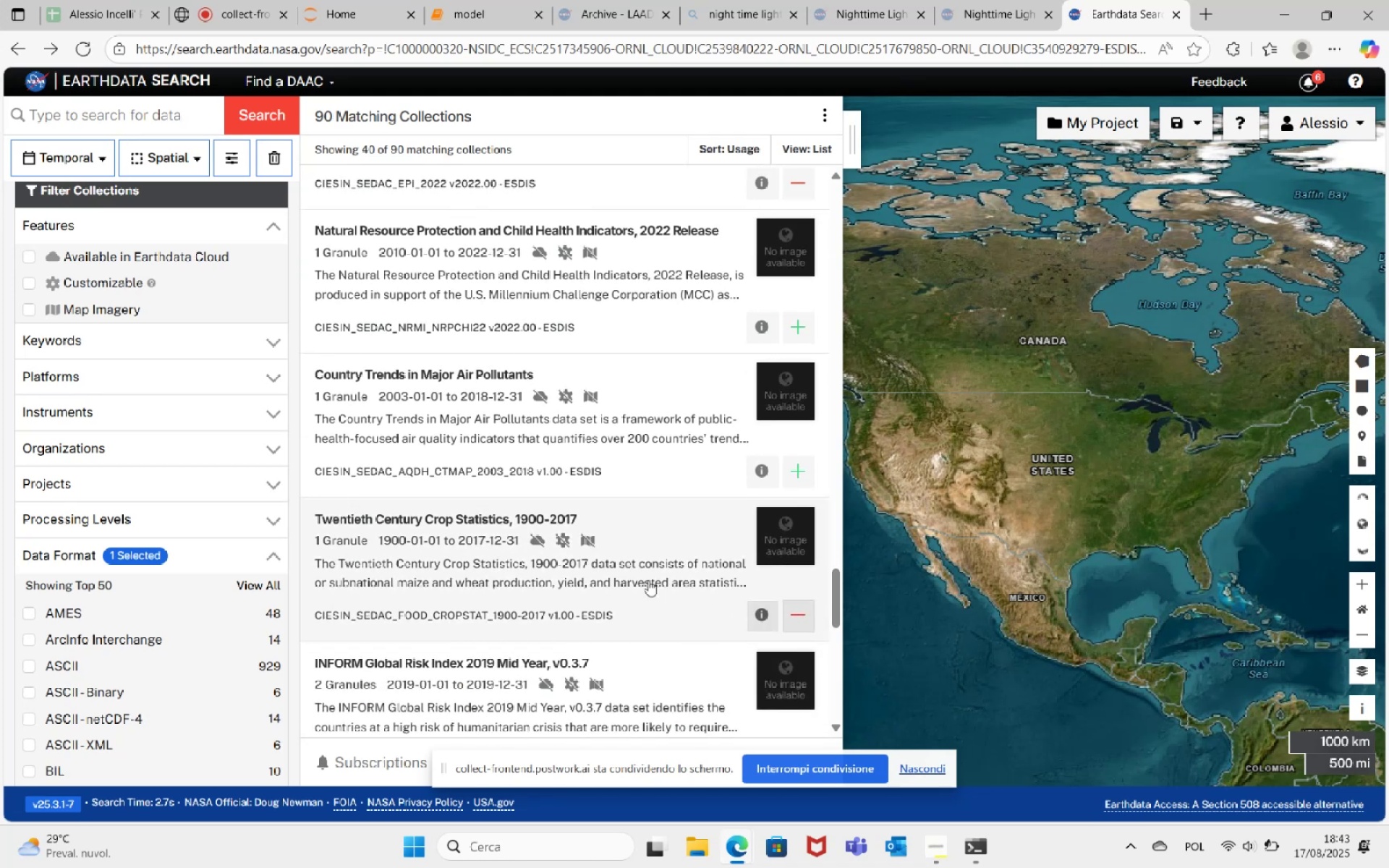 
scroll: coordinate [633, 561], scroll_direction: down, amount: 2.0
 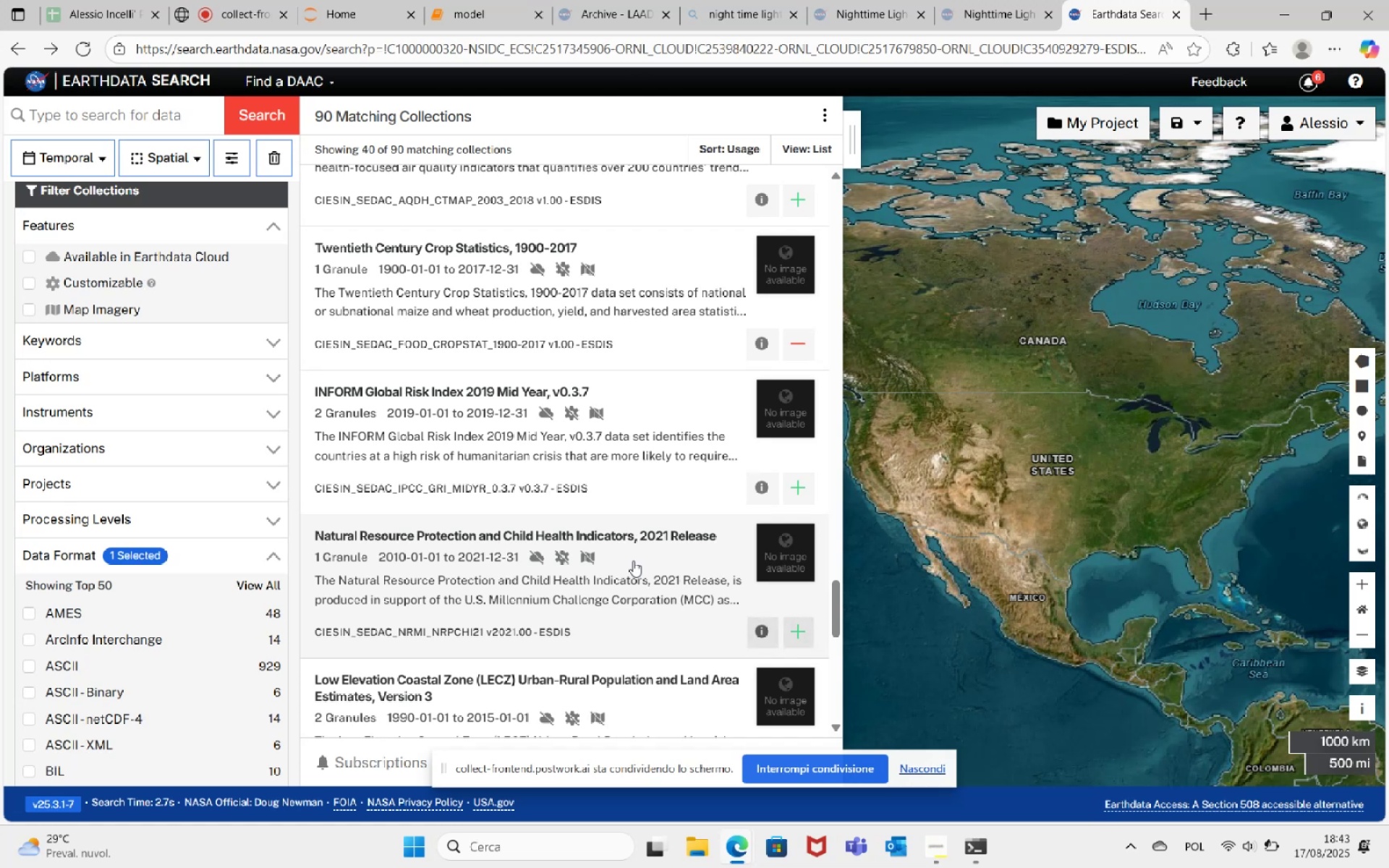 
wait(5.9)
 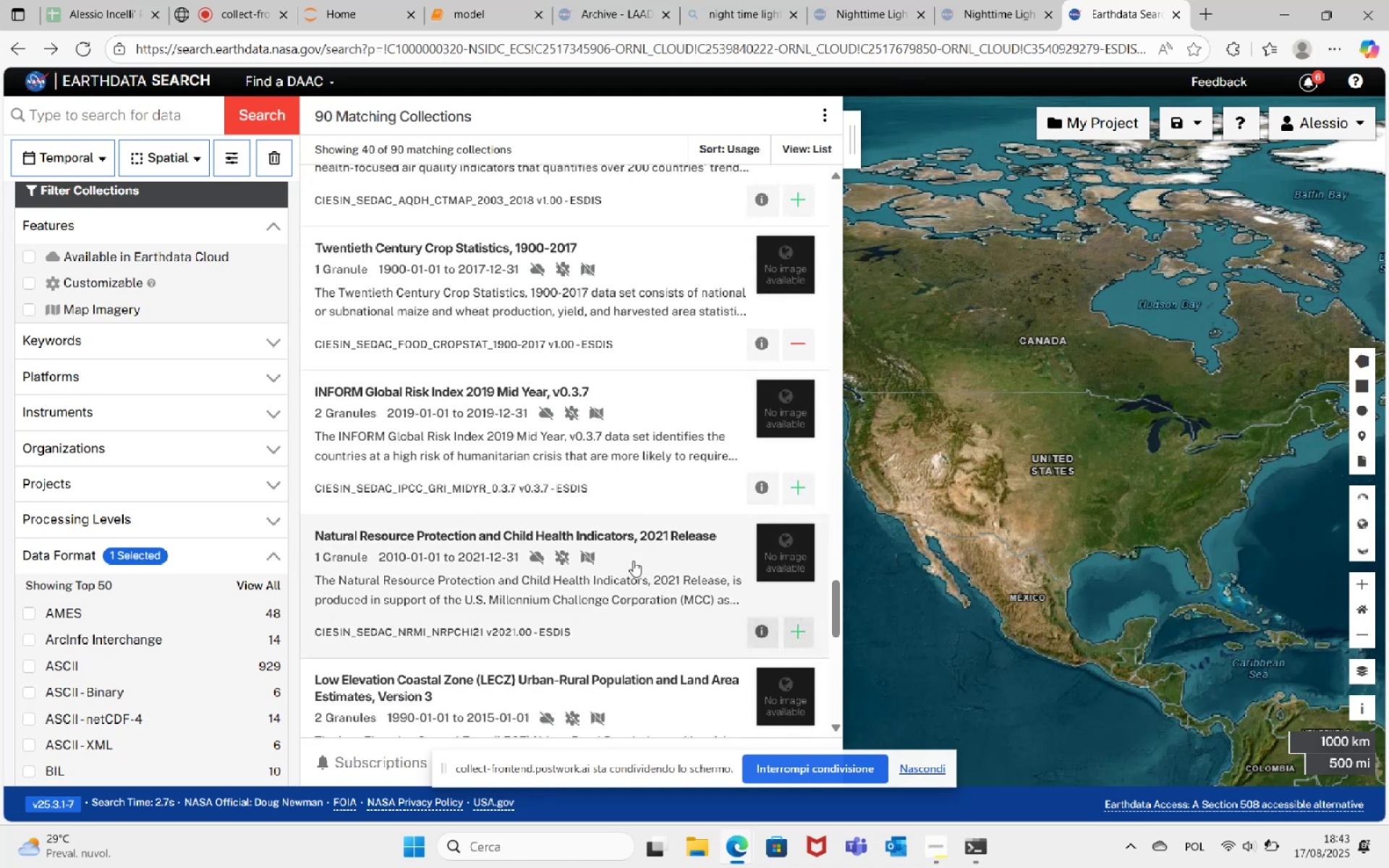 
scroll: coordinate [650, 538], scroll_direction: down, amount: 3.0
 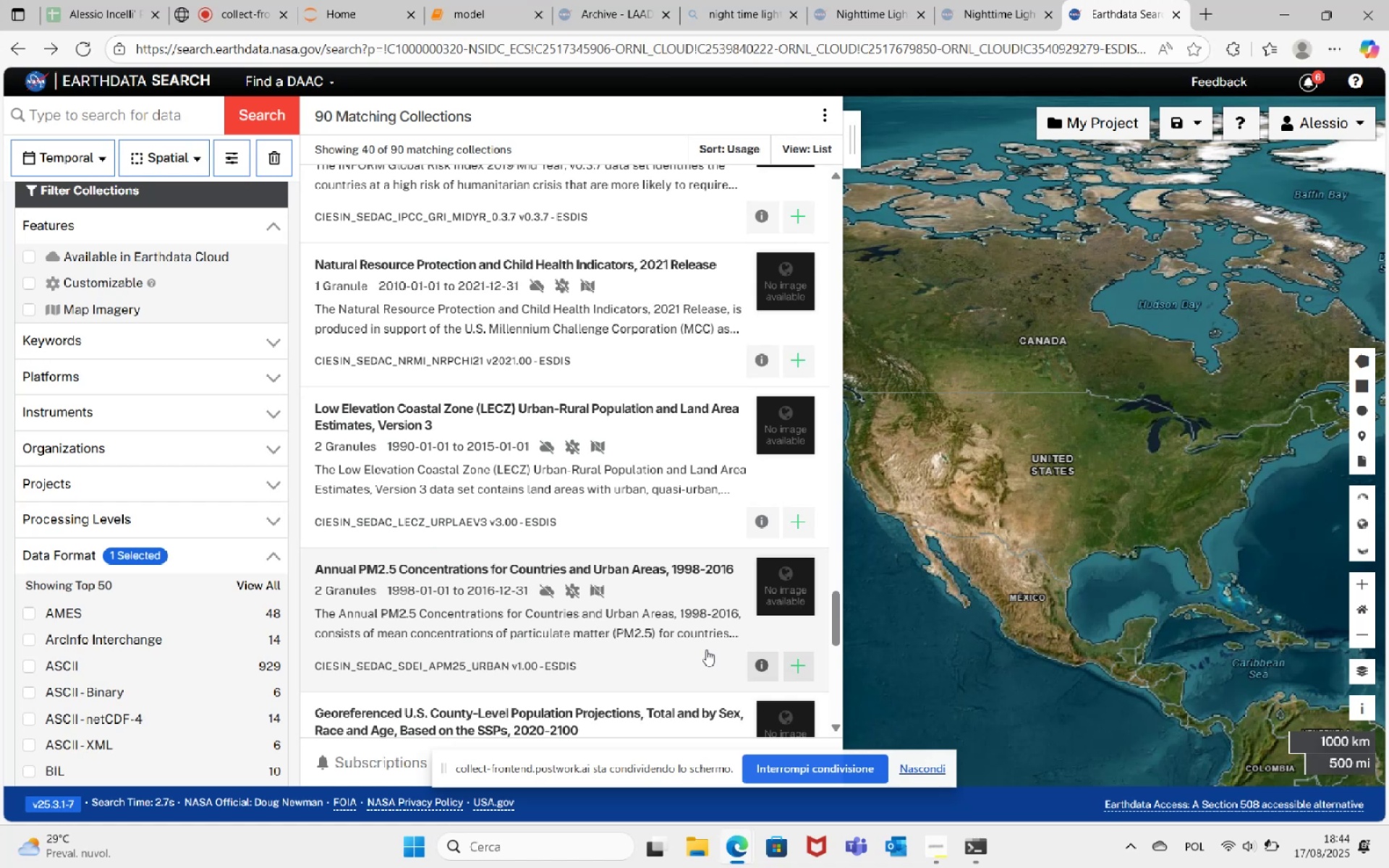 
wait(68.88)
 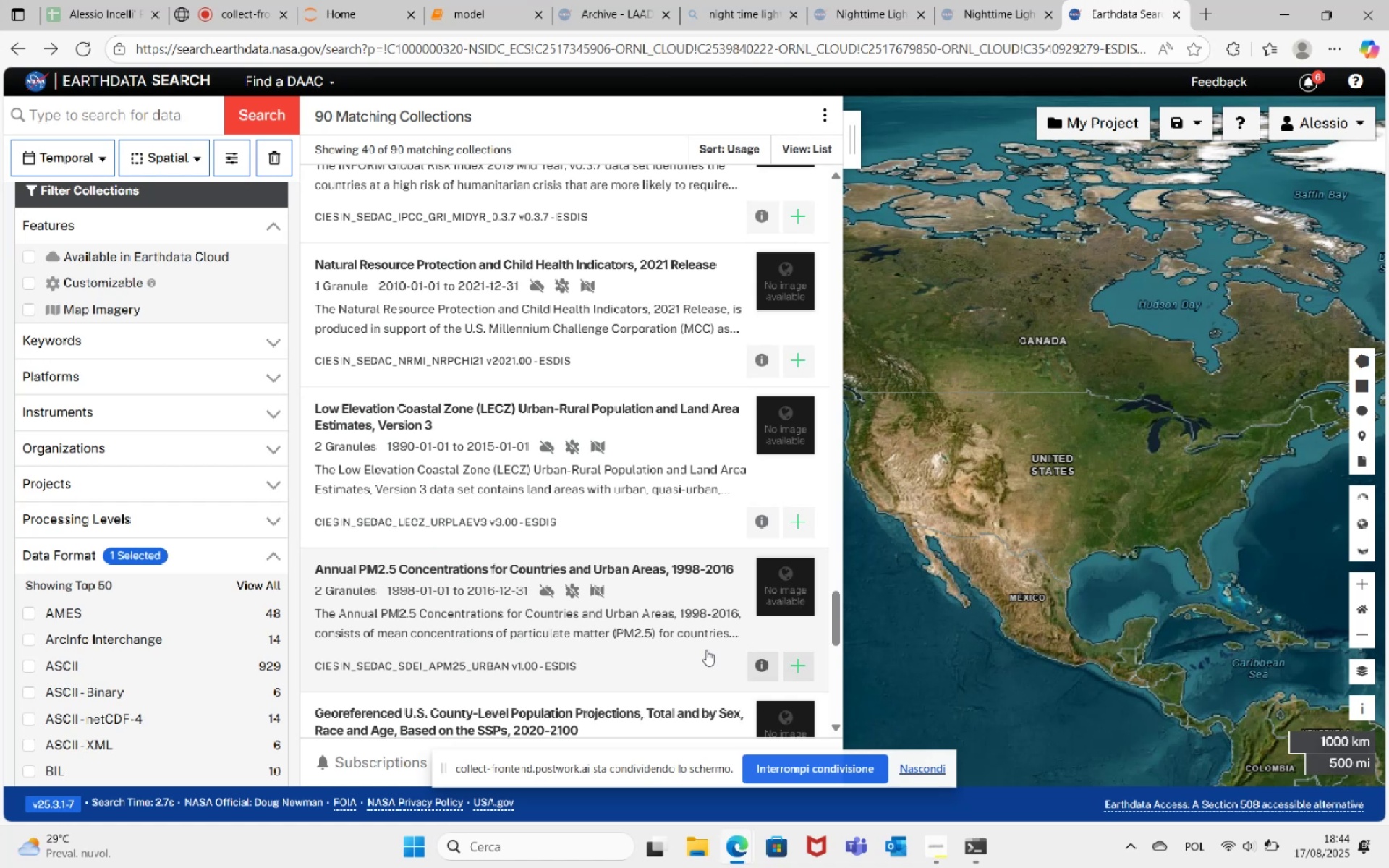 
scroll: coordinate [621, 576], scroll_direction: down, amount: 2.0
 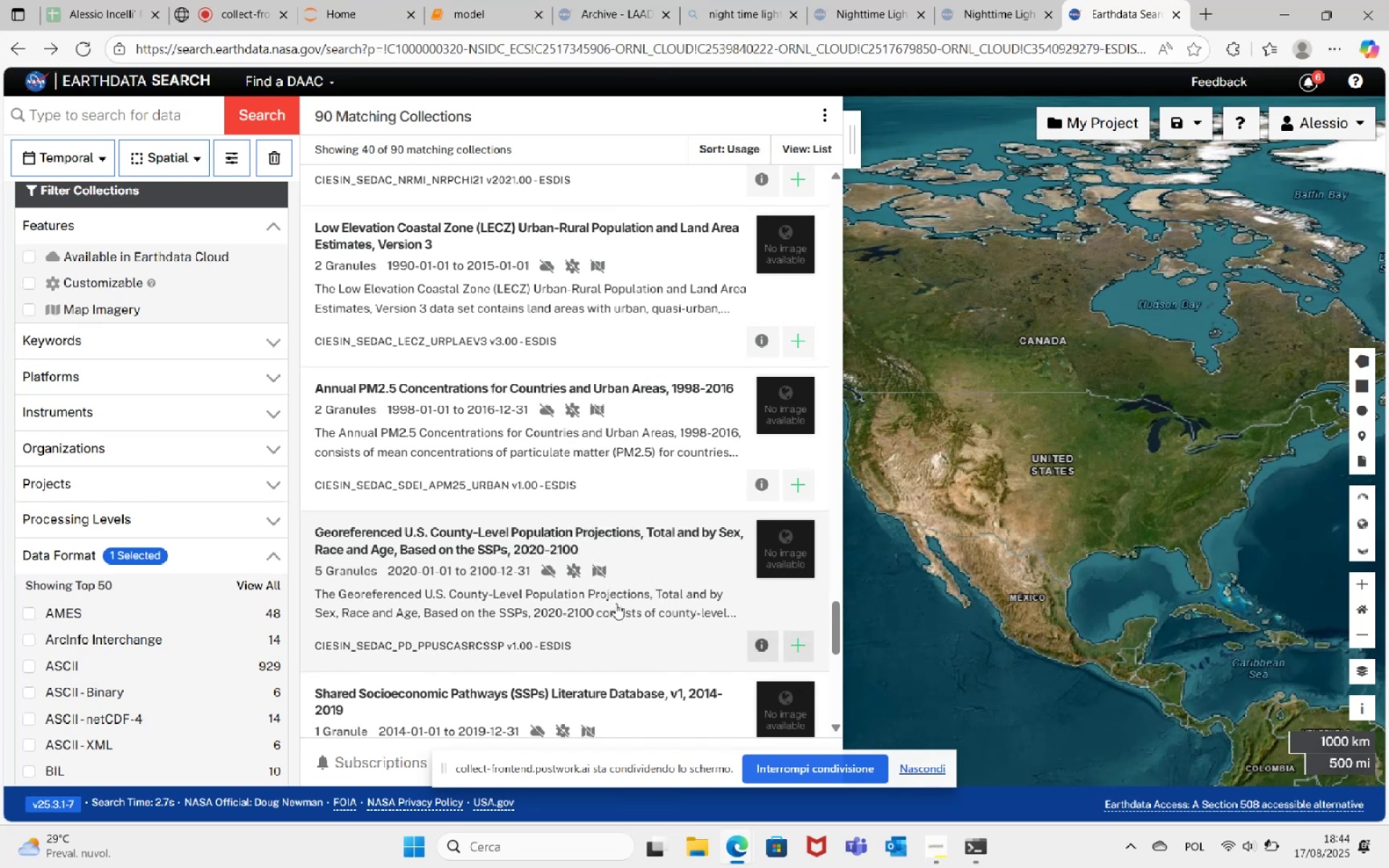 
wait(9.9)
 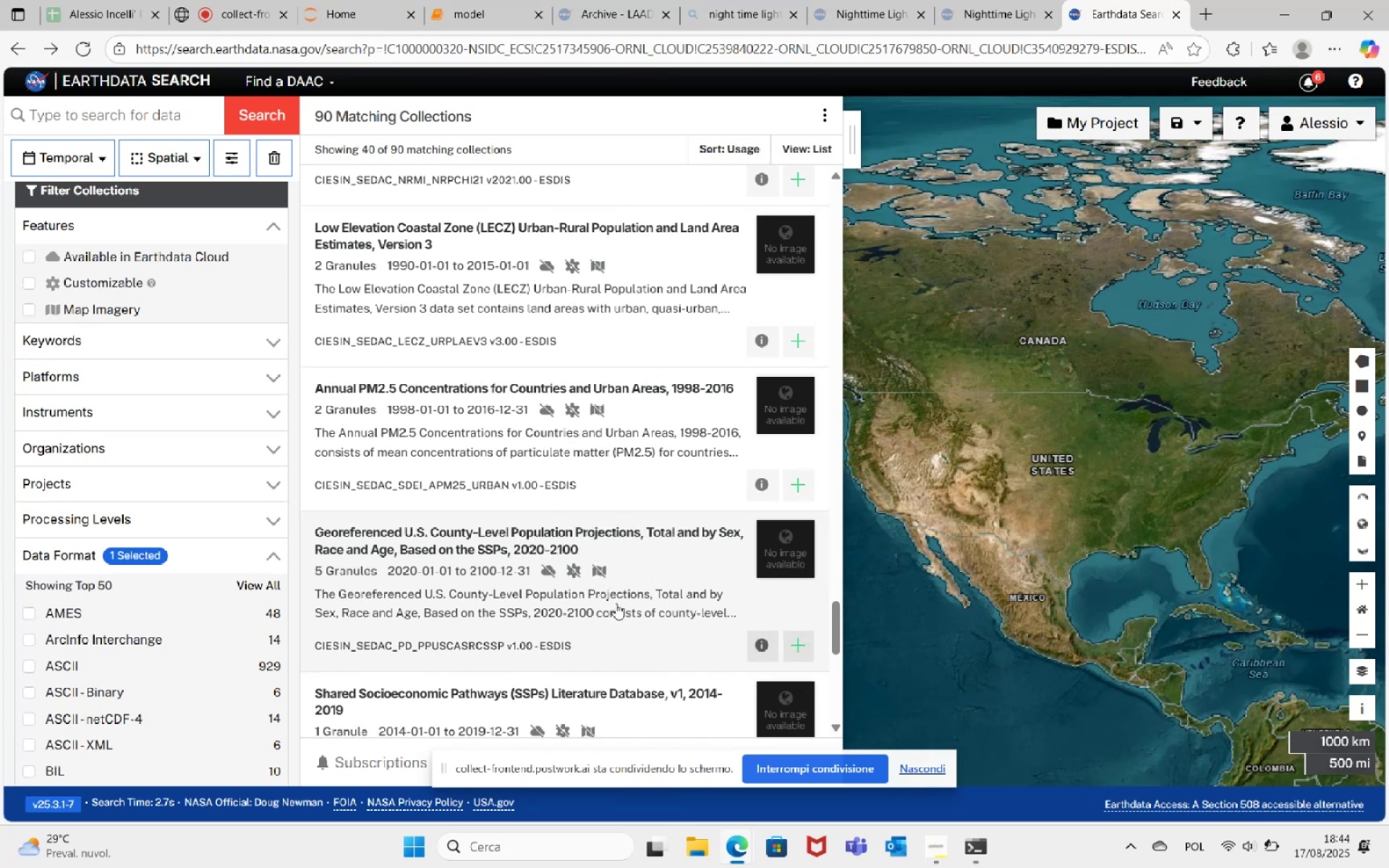 
left_click([803, 652])
 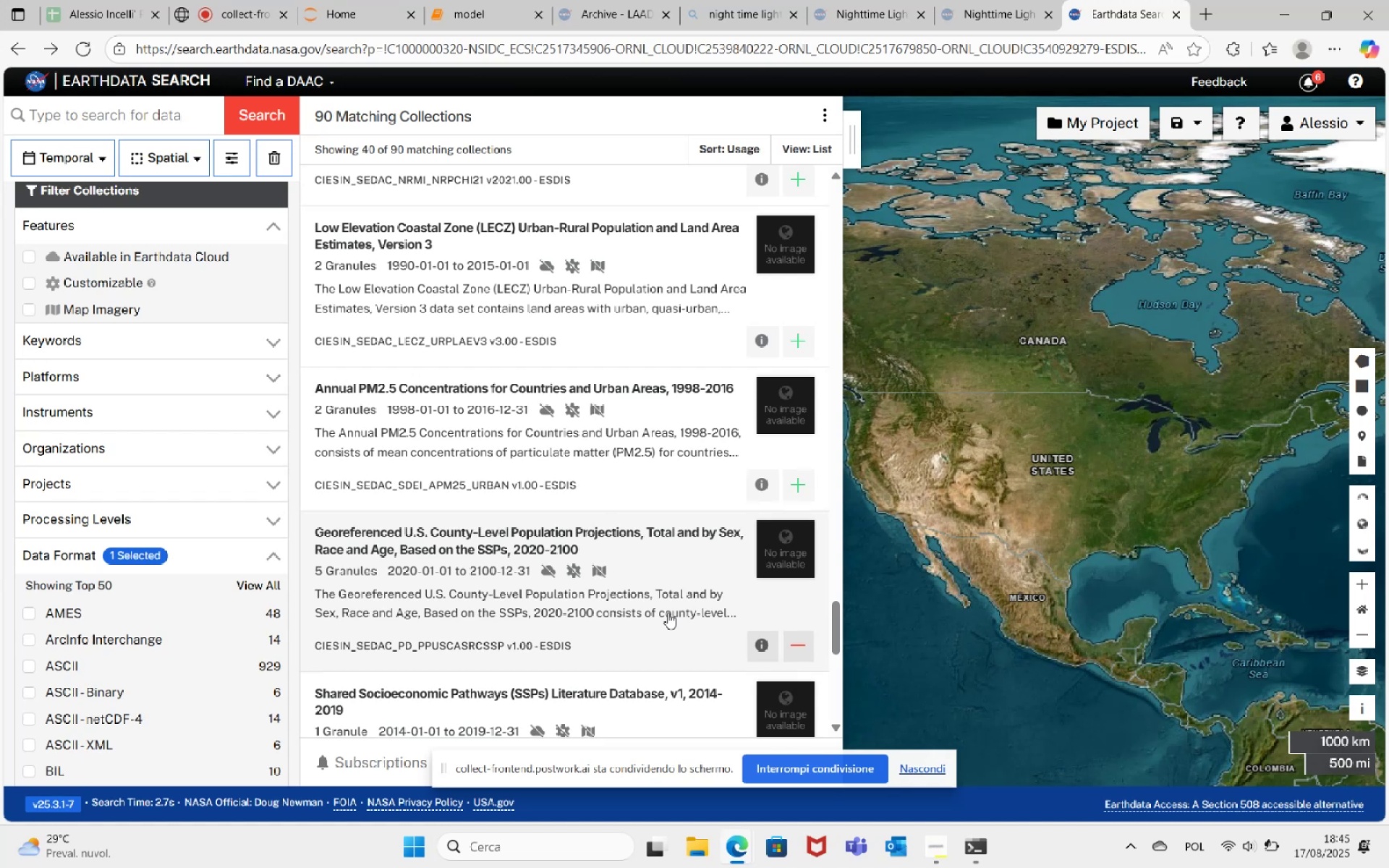 
wait(32.95)
 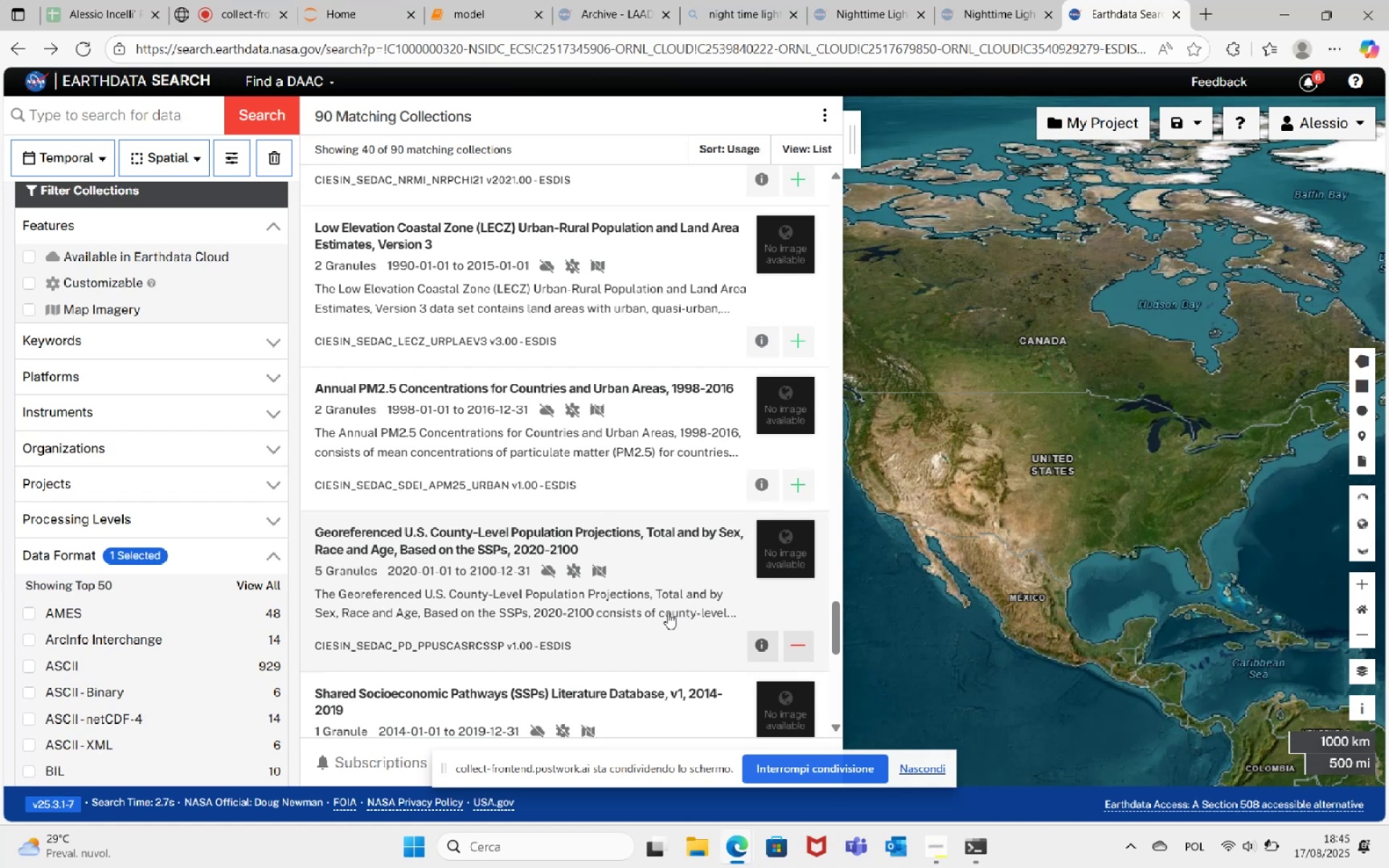 
scroll: coordinate [678, 631], scroll_direction: down, amount: 2.0
 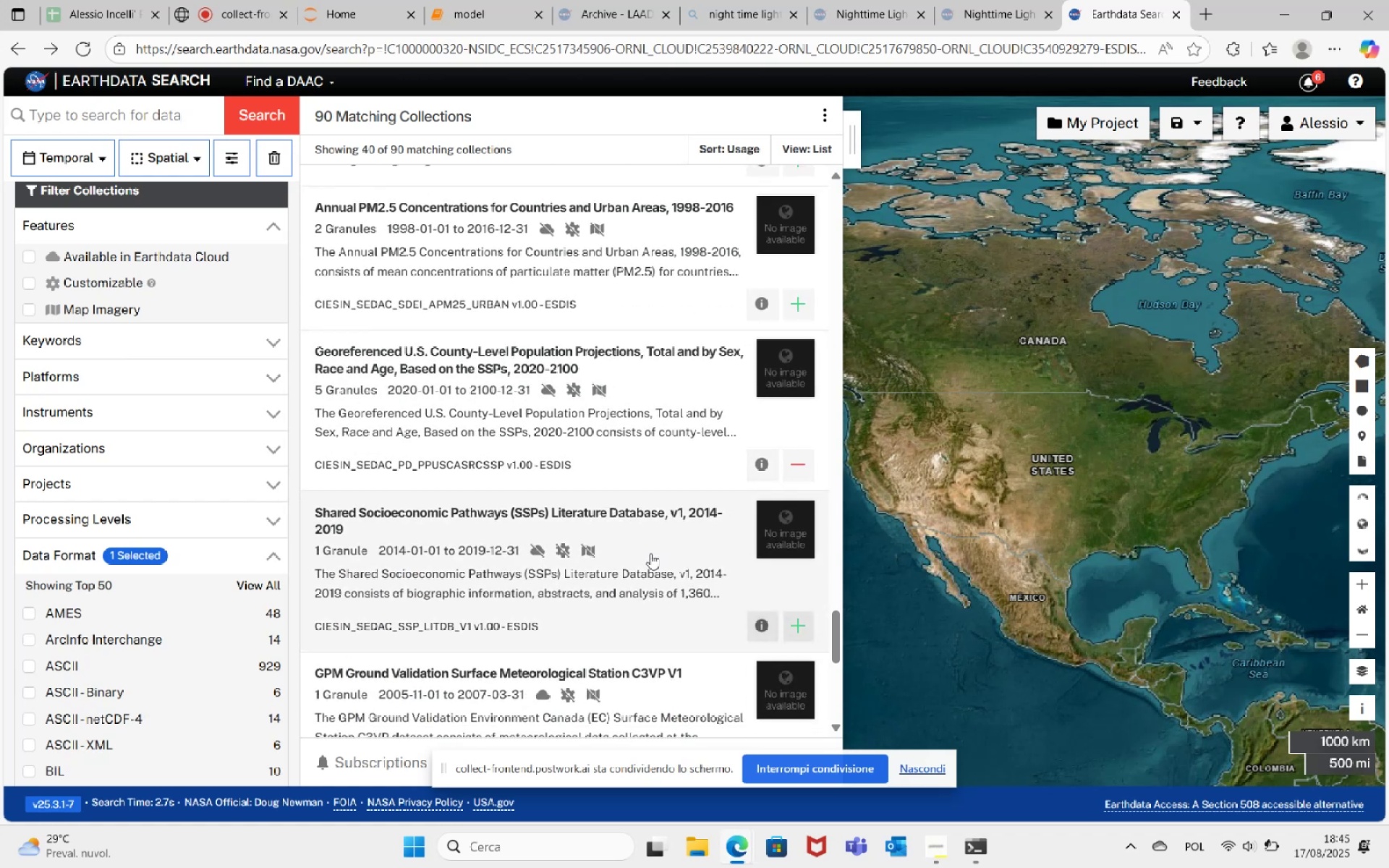 
wait(9.18)
 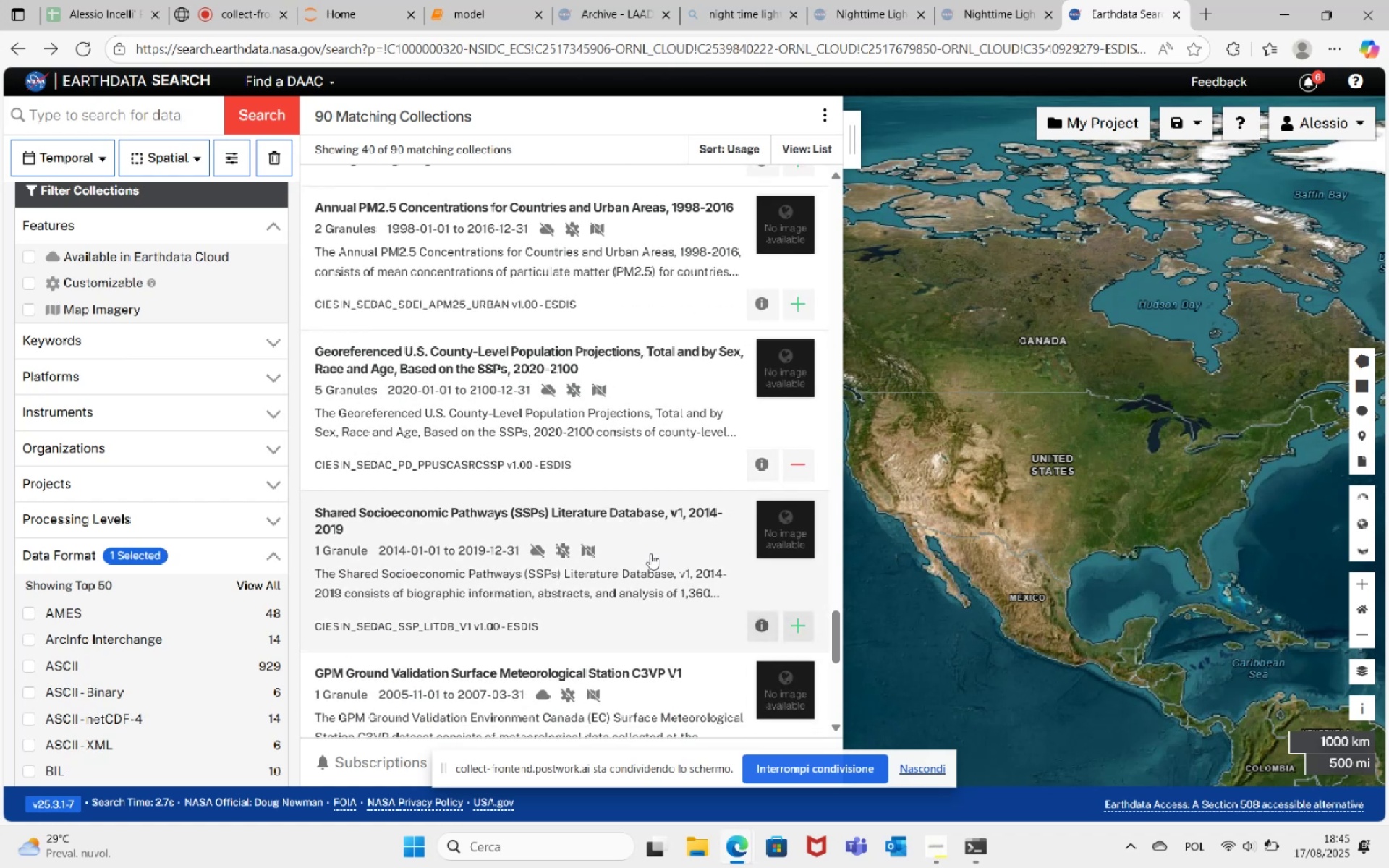 
scroll: coordinate [656, 564], scroll_direction: down, amount: 5.0
 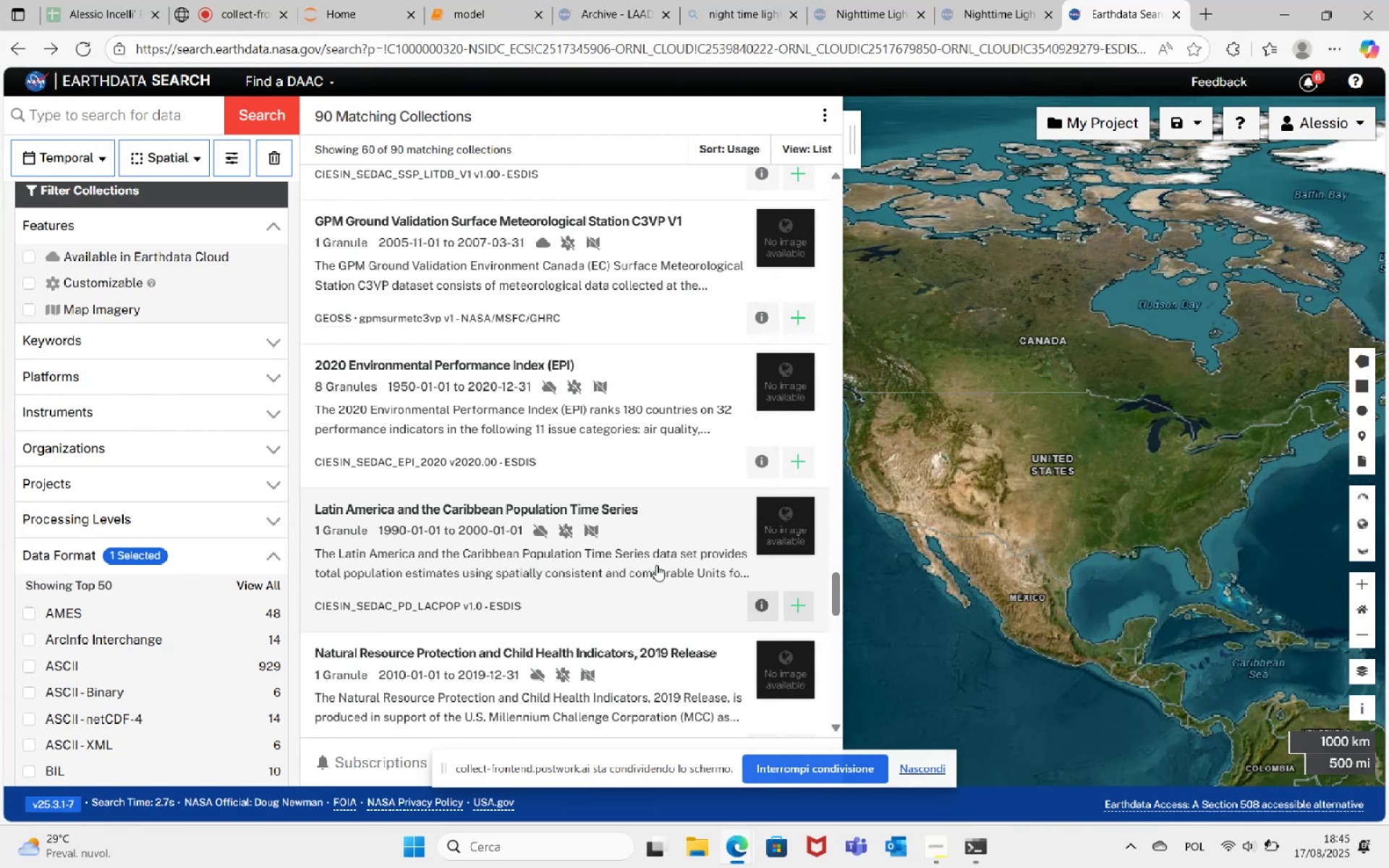 
wait(11.37)
 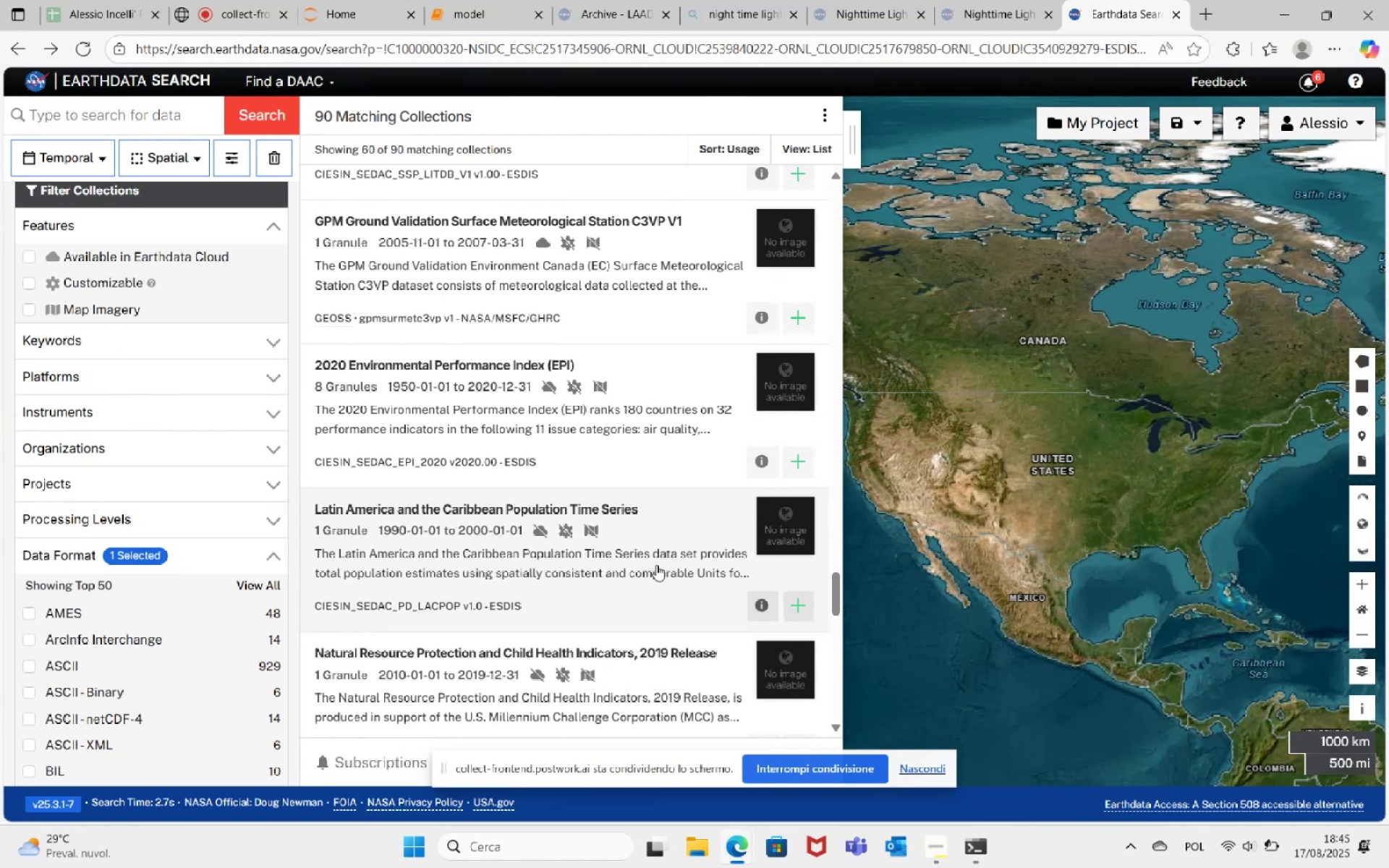 
scroll: coordinate [590, 511], scroll_direction: down, amount: 6.0
 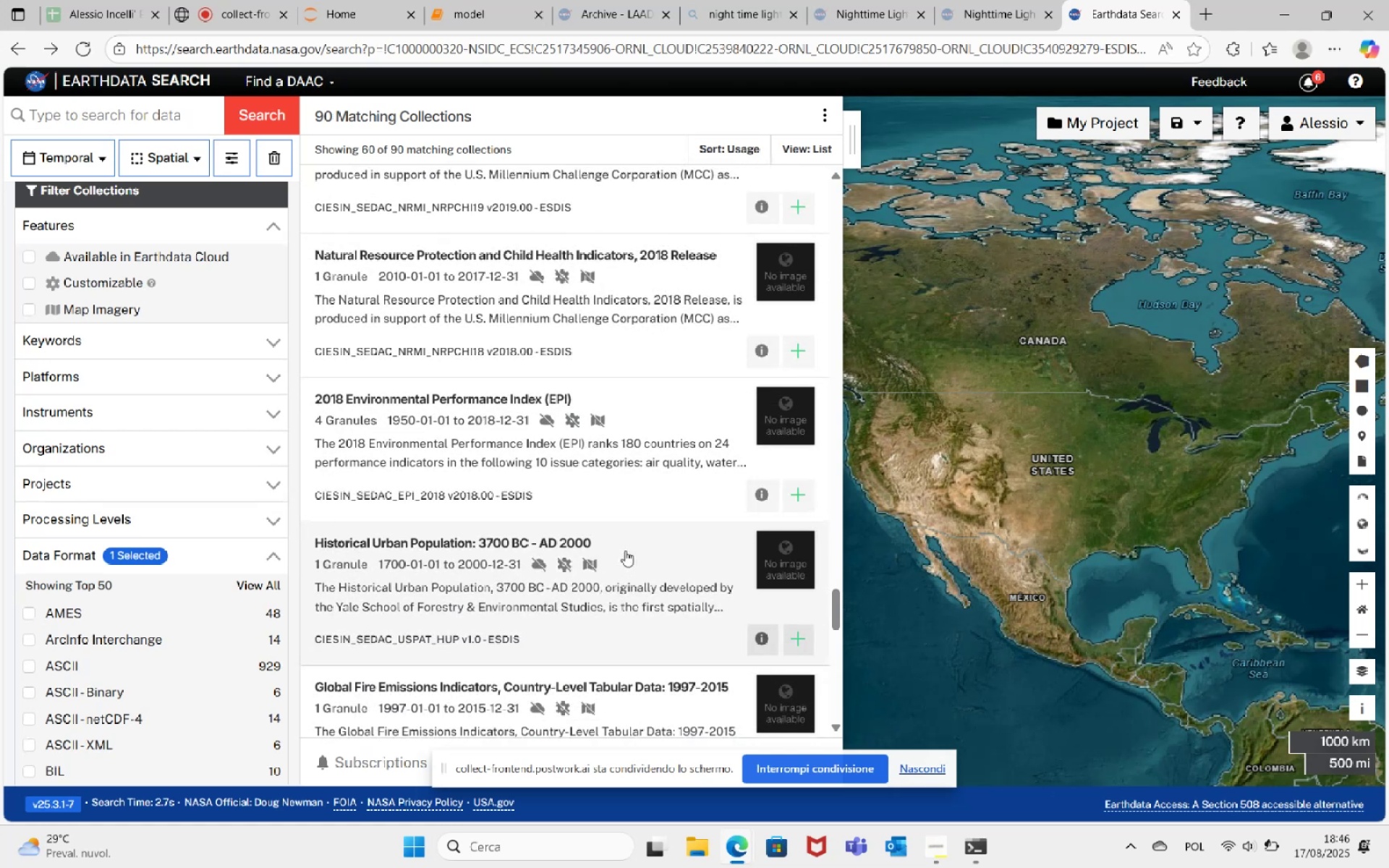 
wait(8.1)
 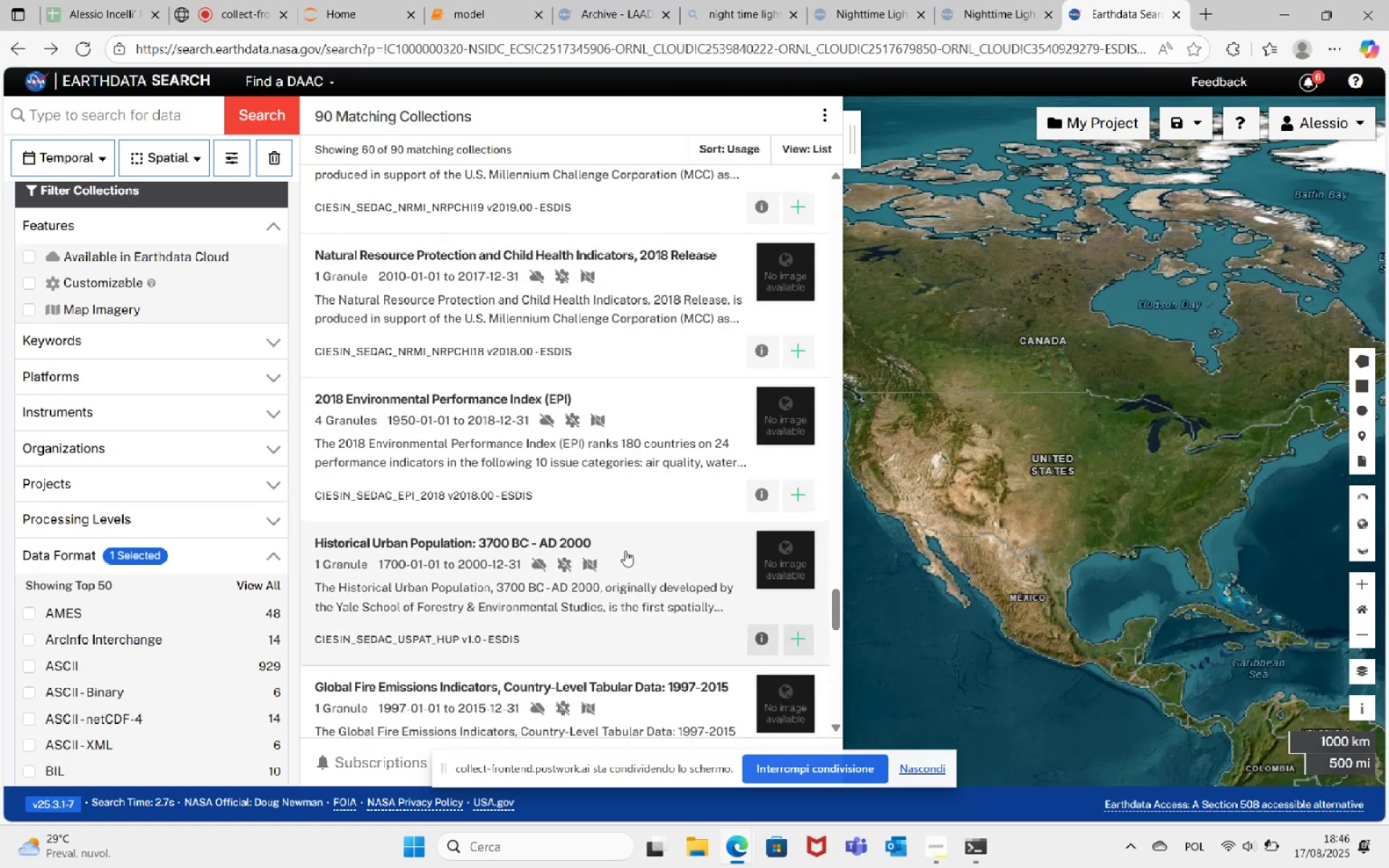 
scroll: coordinate [625, 575], scroll_direction: down, amount: 1.0
 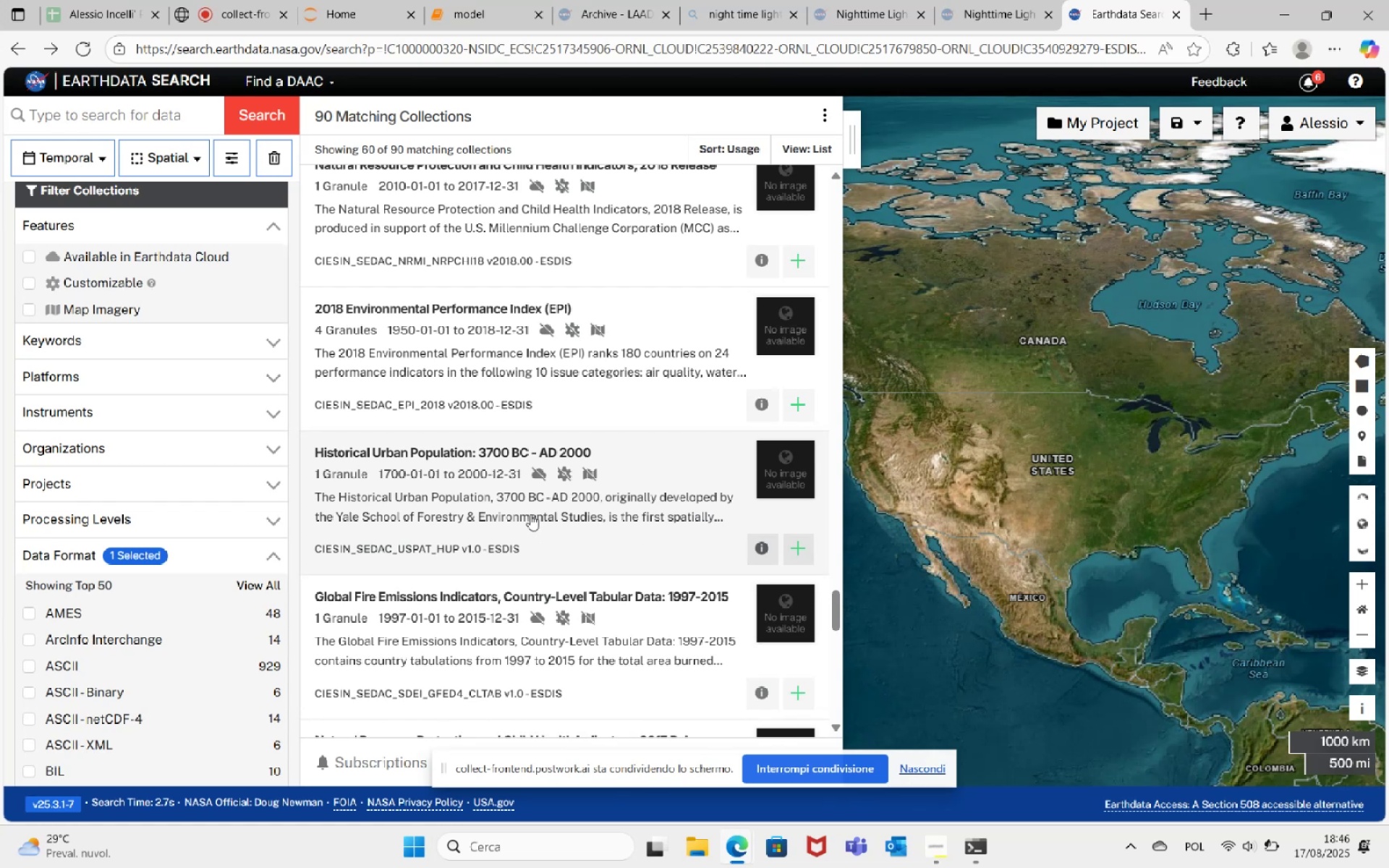 
wait(7.56)
 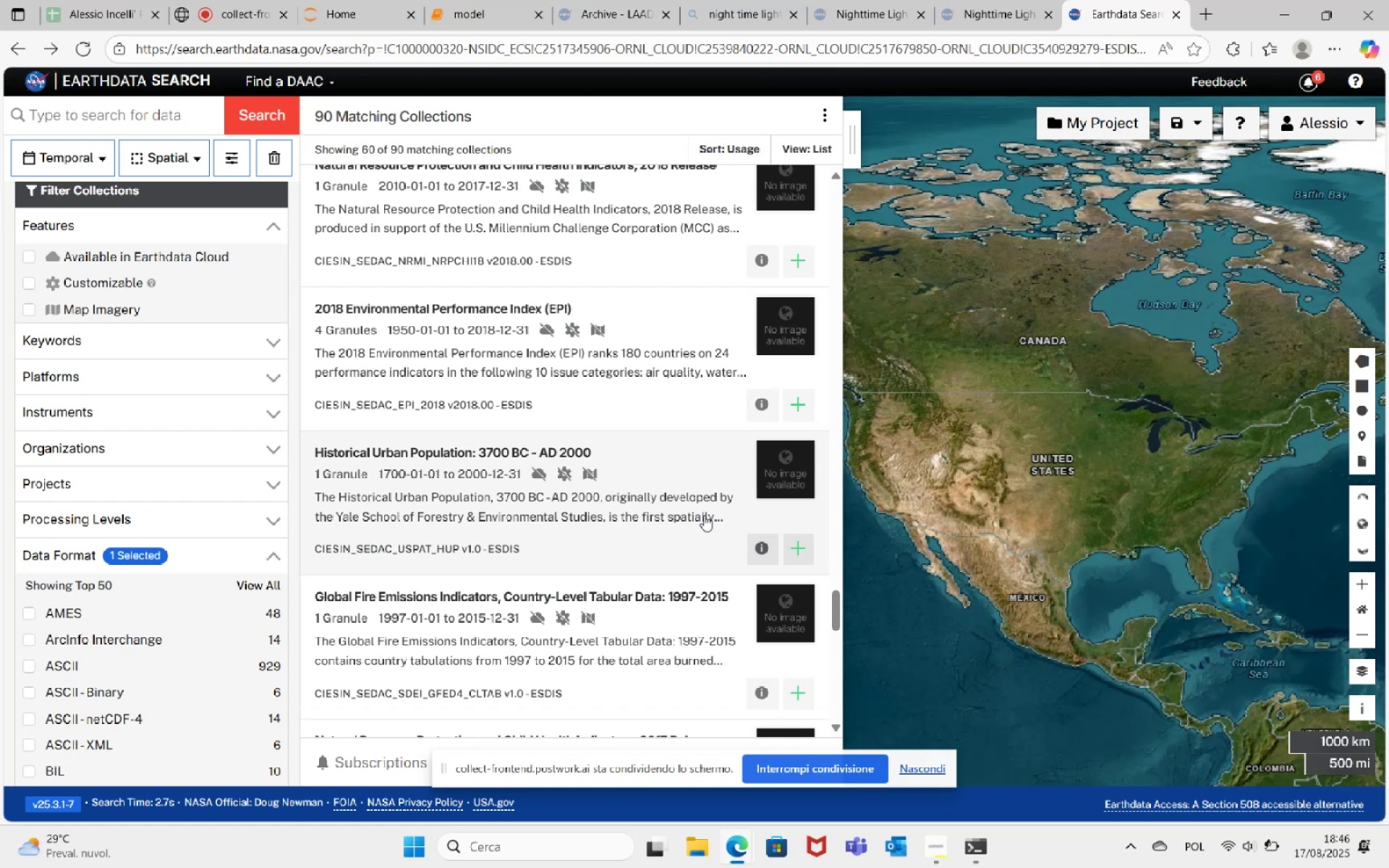 
scroll: coordinate [632, 554], scroll_direction: down, amount: 7.0
 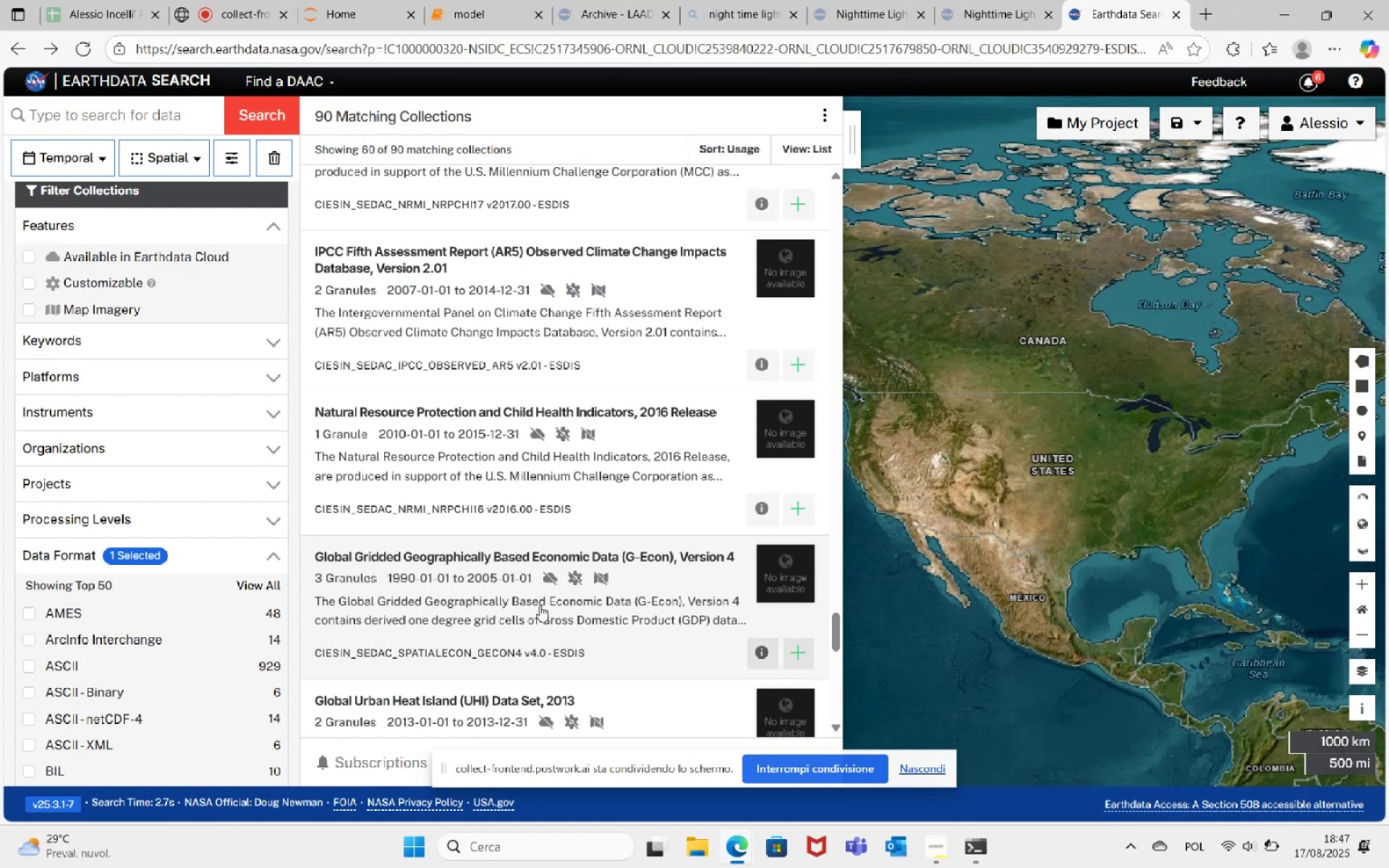 
wait(43.79)
 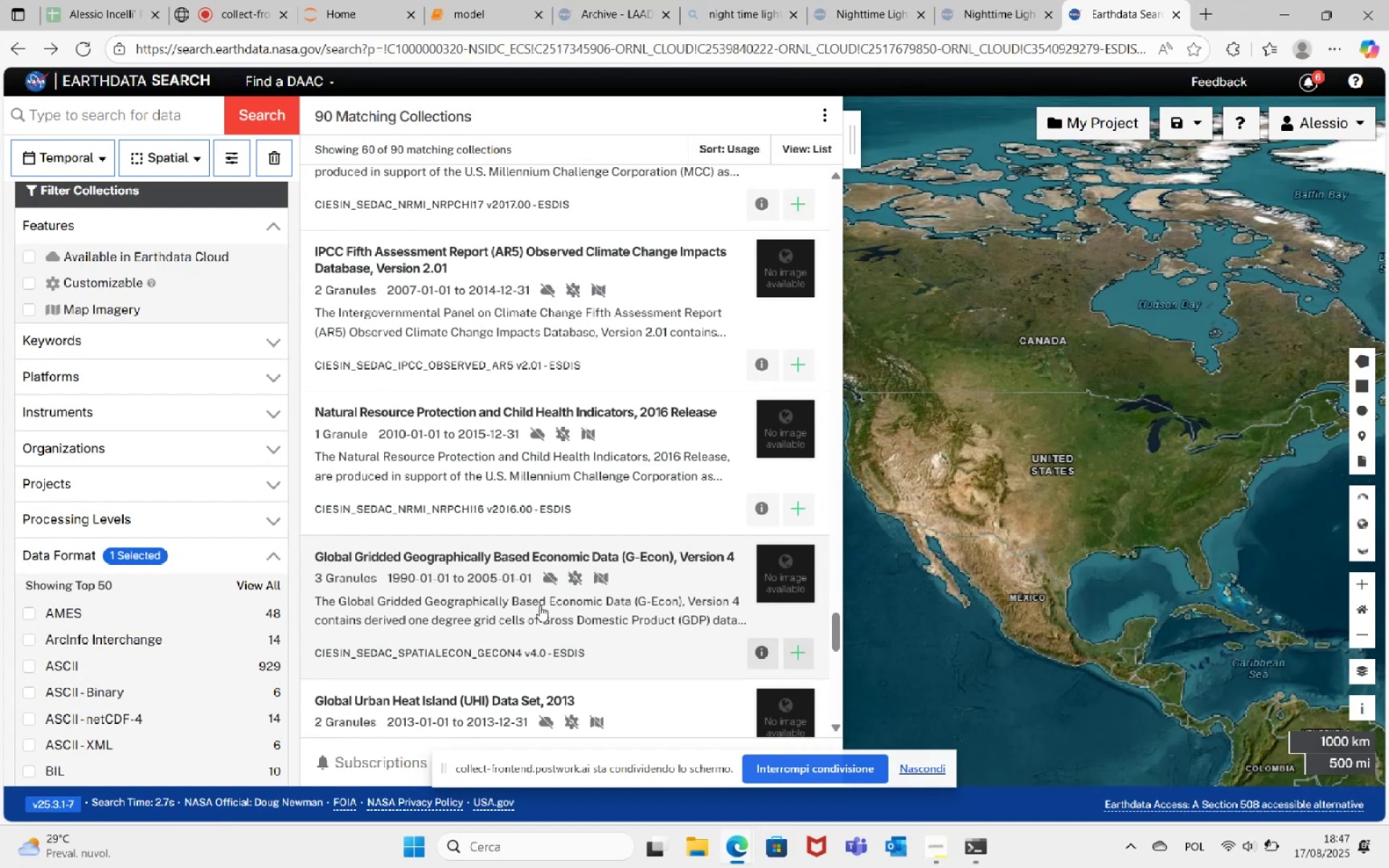 
scroll: coordinate [621, 605], scroll_direction: down, amount: 2.0
 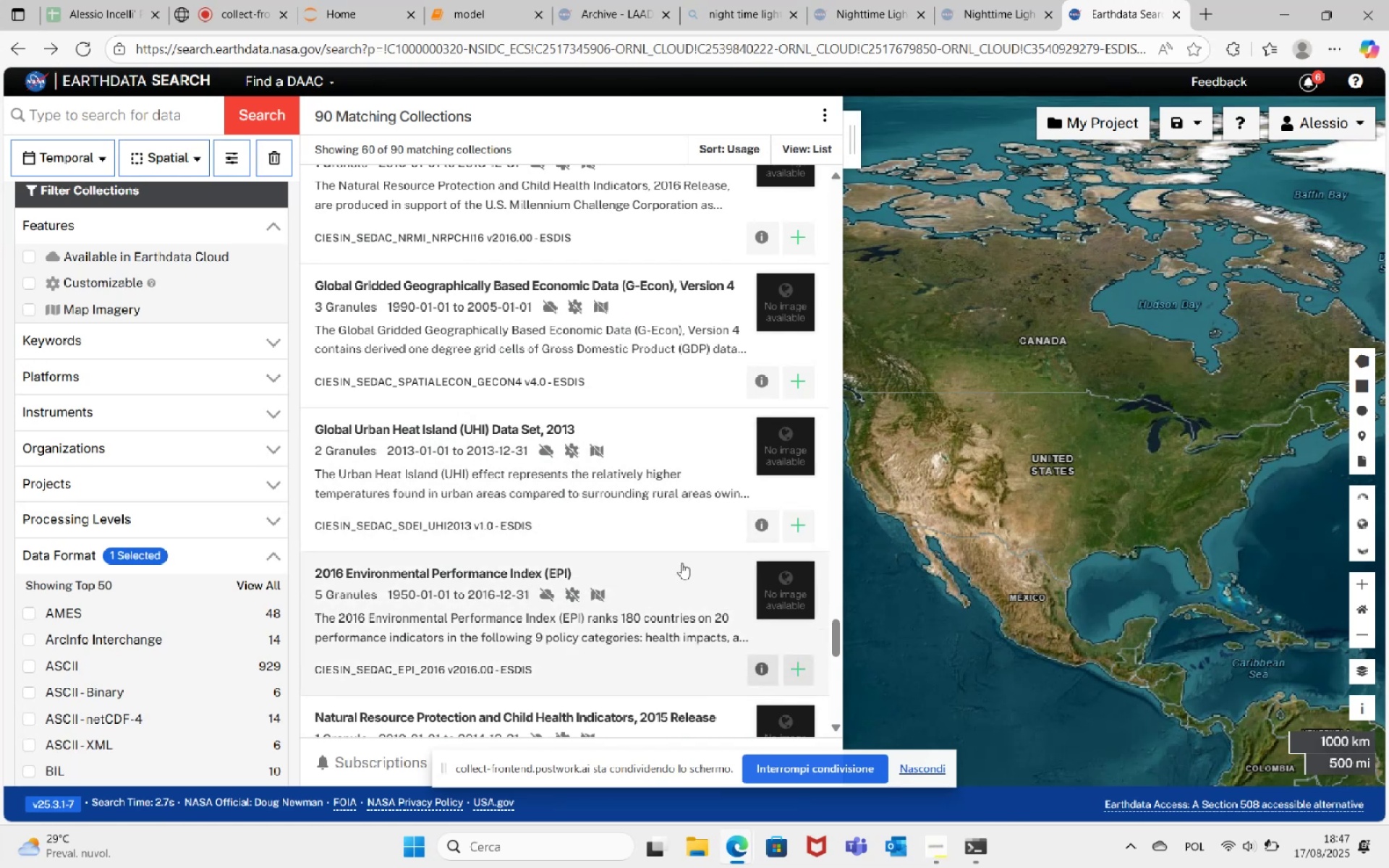 
wait(11.88)
 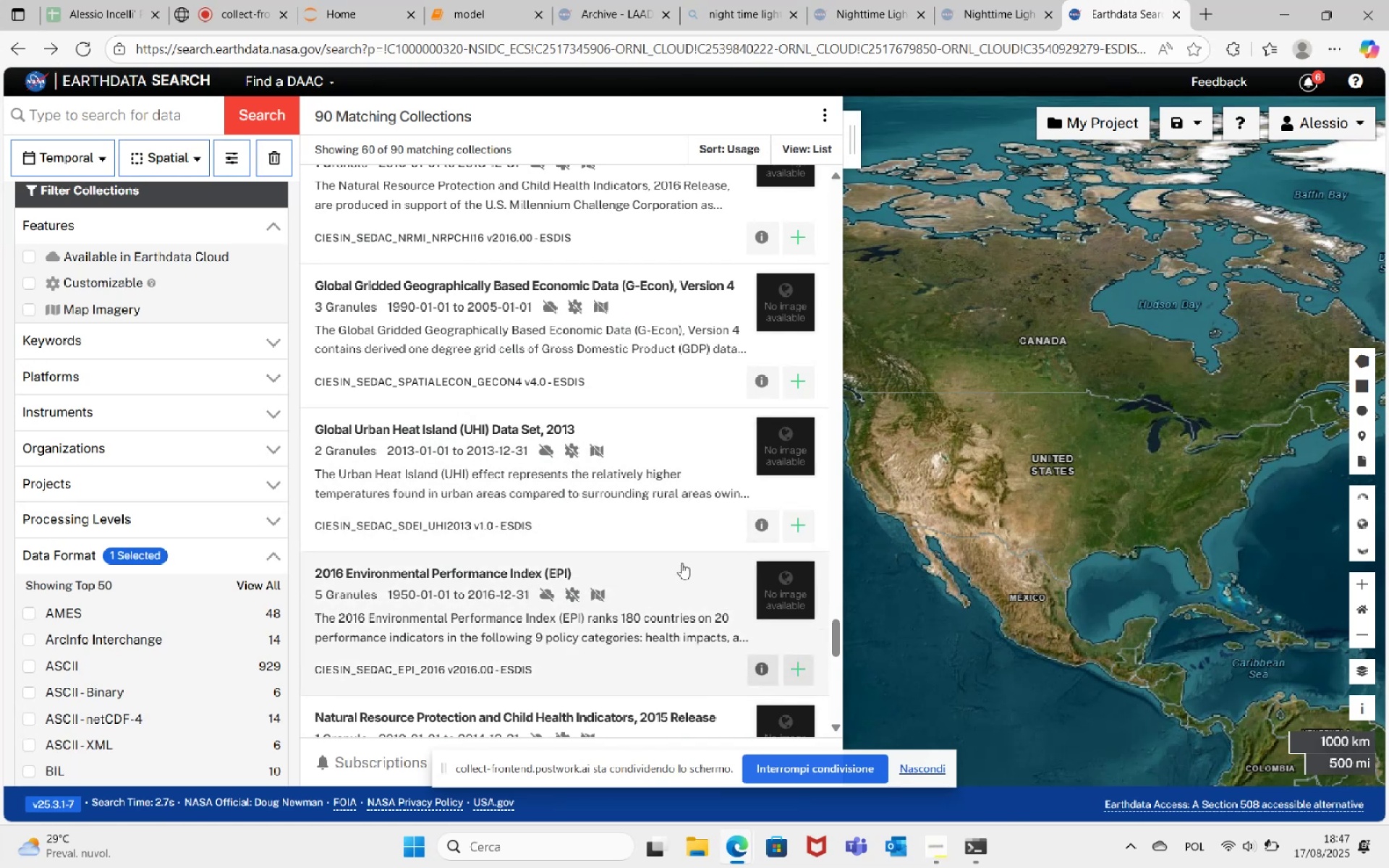 
scroll: coordinate [639, 590], scroll_direction: down, amount: 3.0
 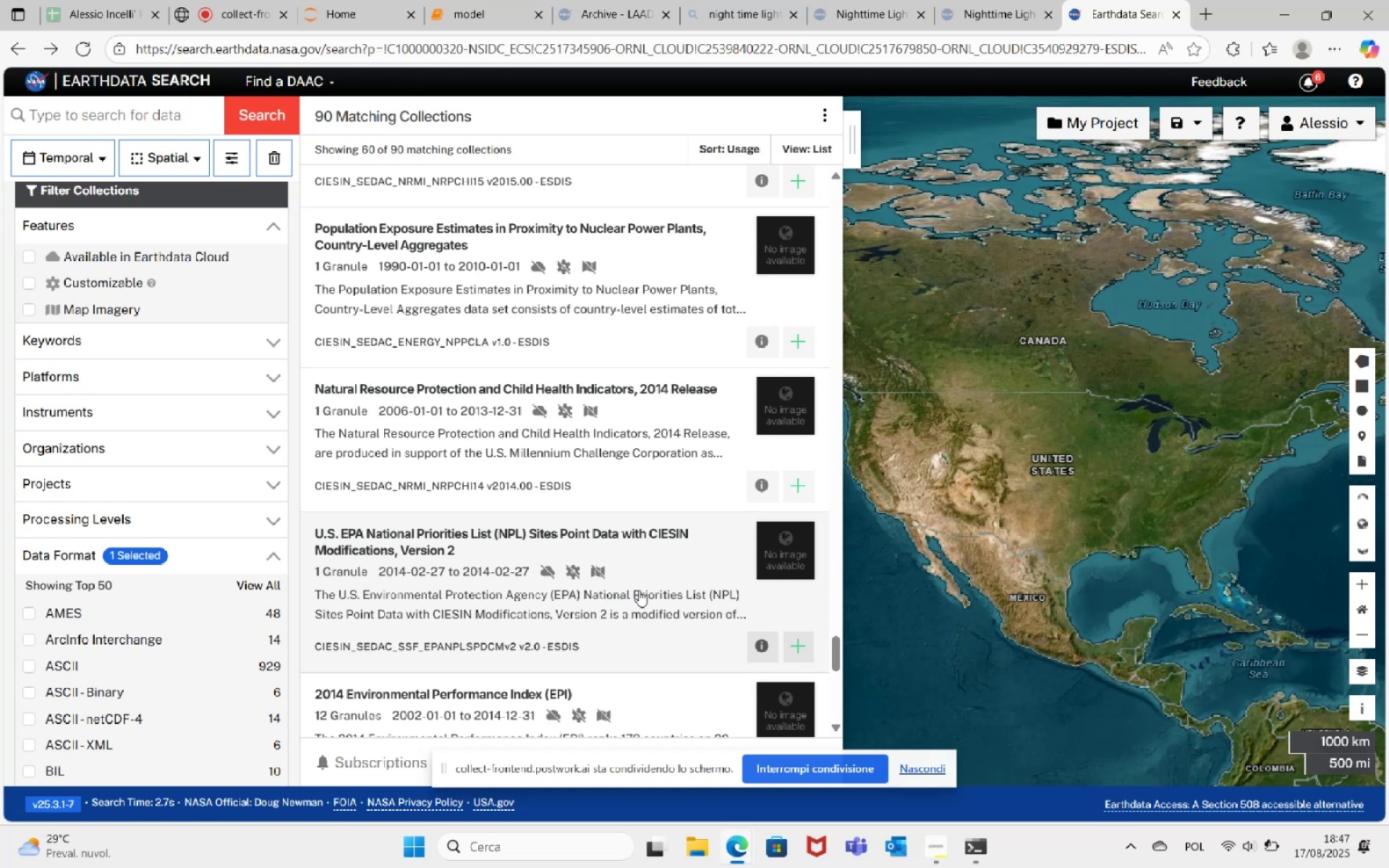 
wait(21.91)
 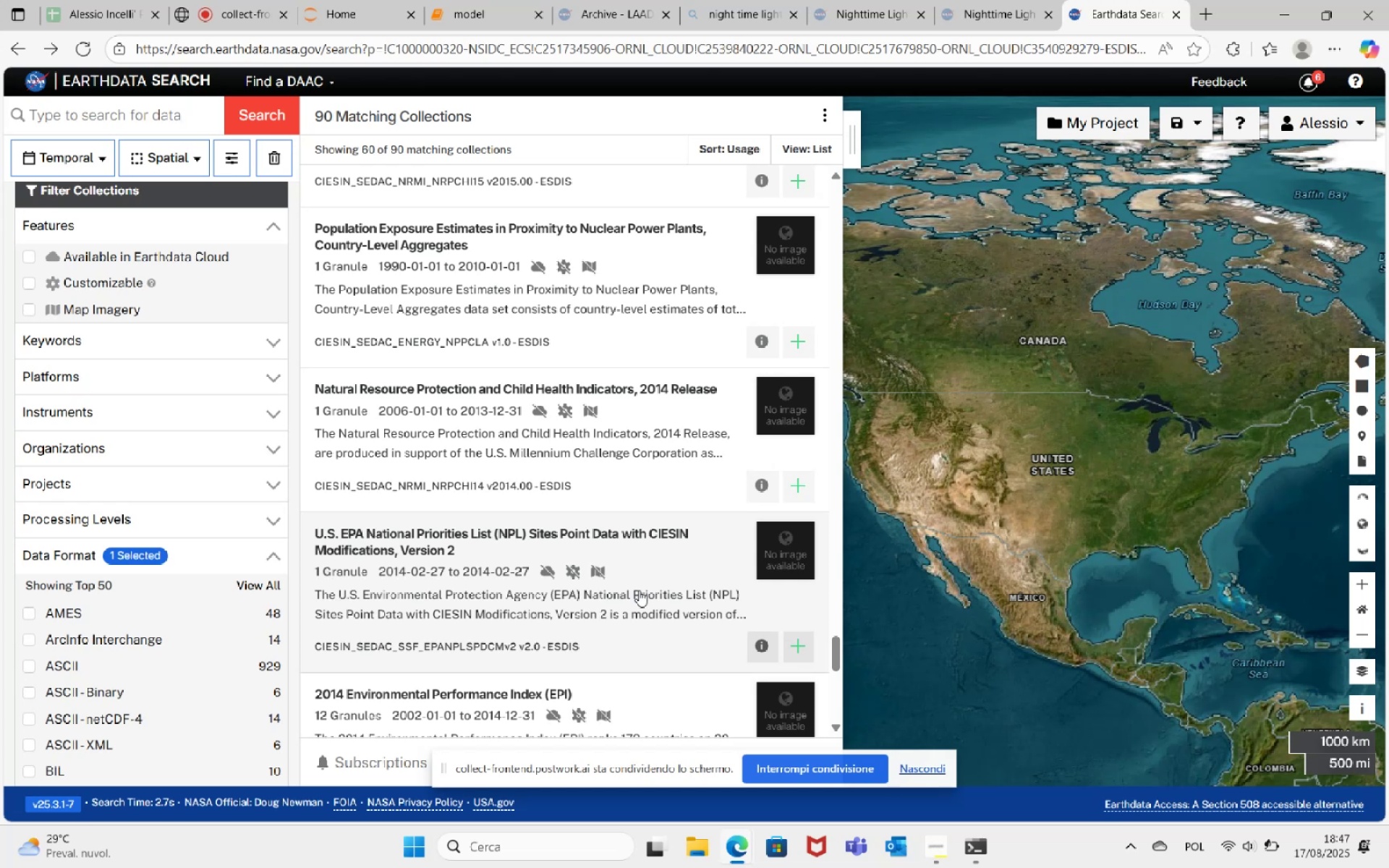 
scroll: coordinate [635, 608], scroll_direction: down, amount: 4.0
 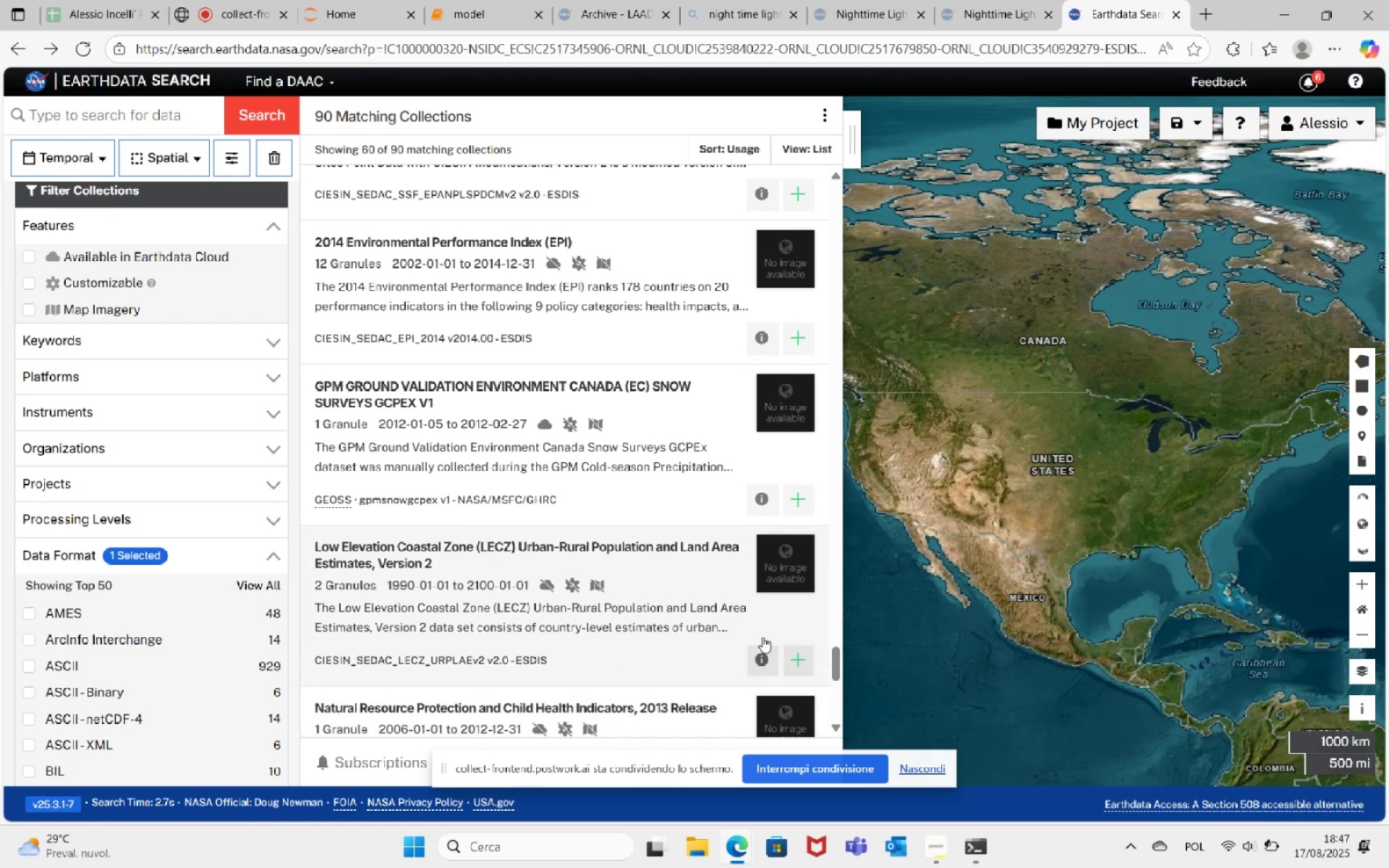 
left_click([802, 663])
 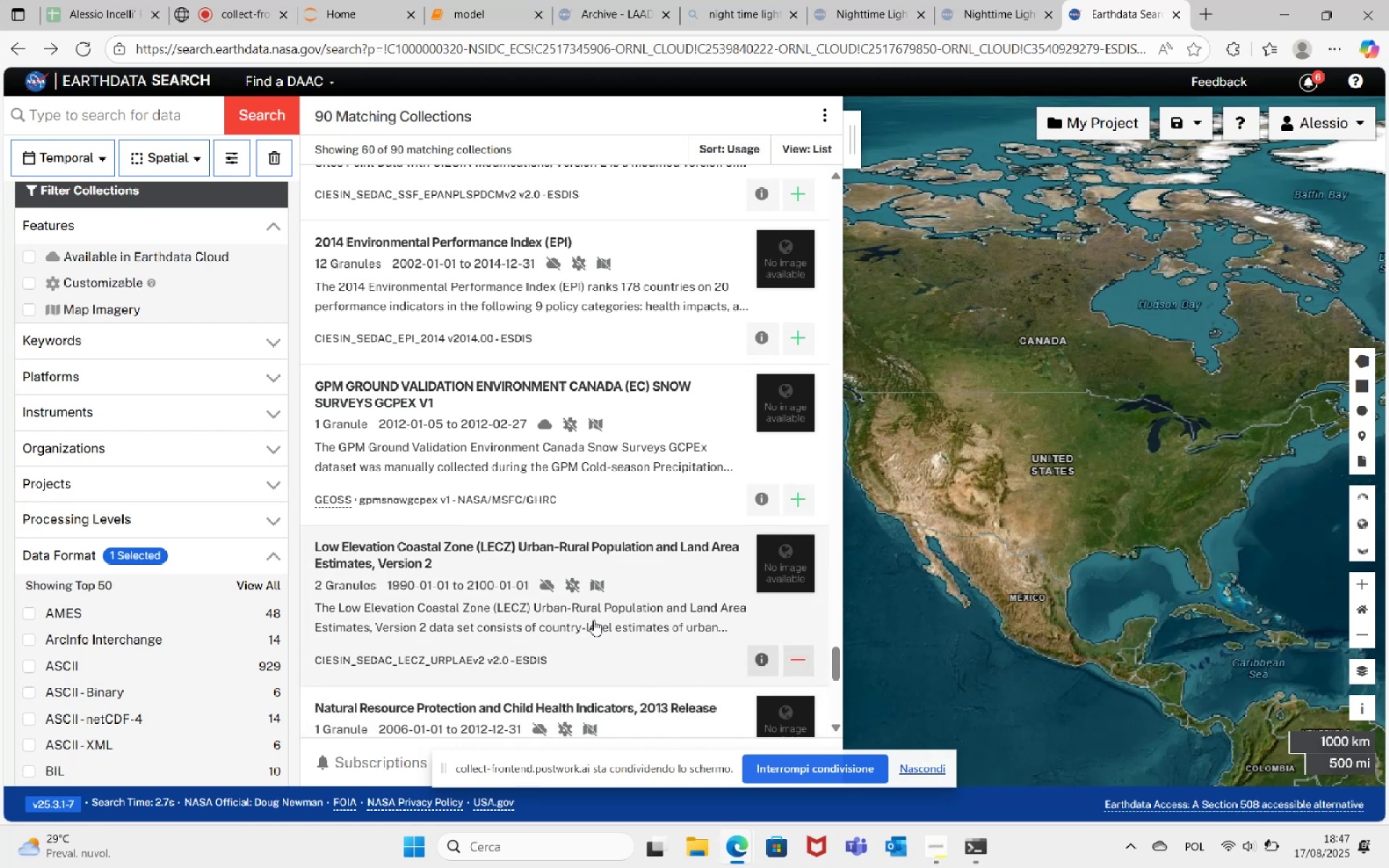 
scroll: coordinate [608, 598], scroll_direction: down, amount: 5.0
 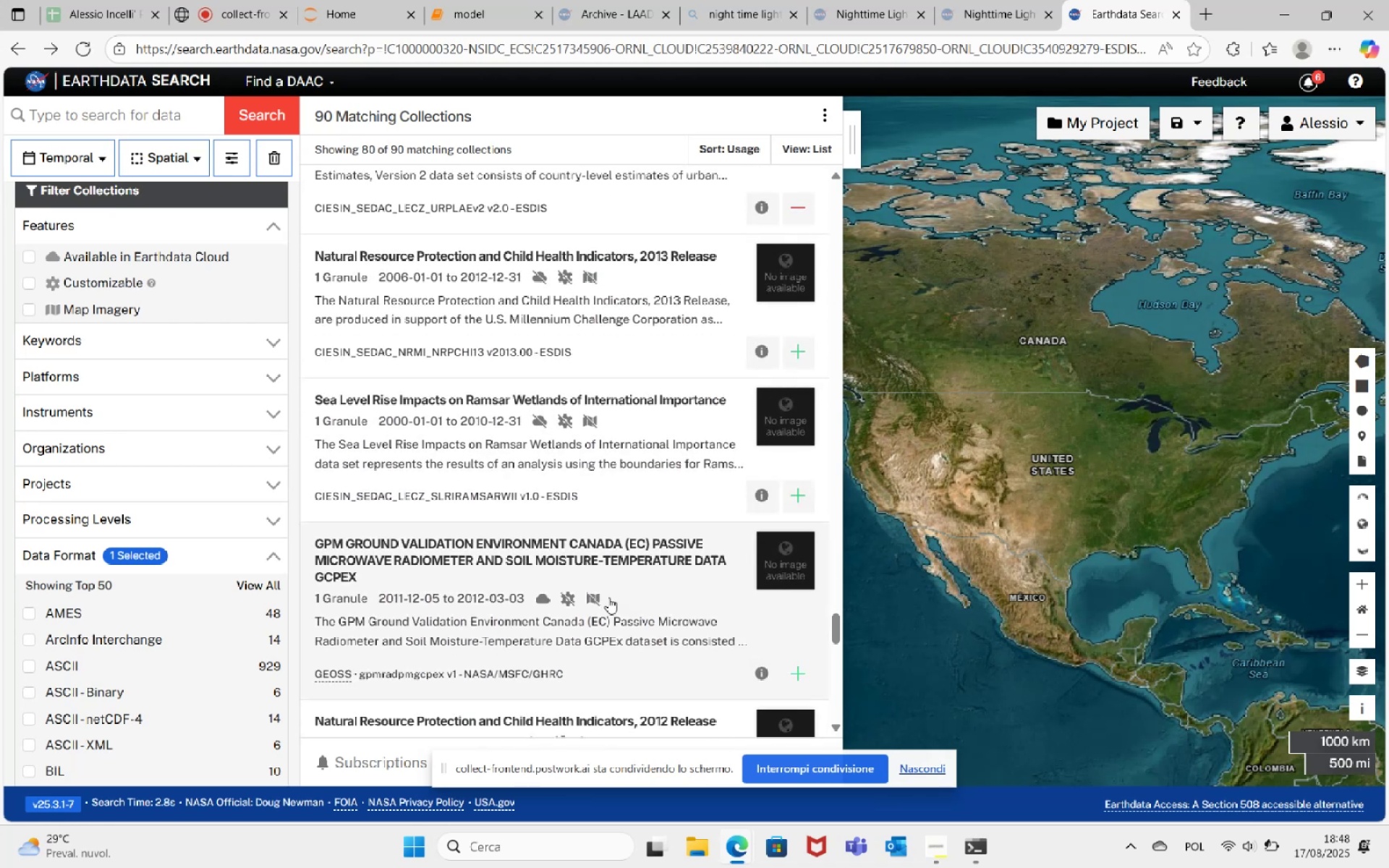 
scroll: coordinate [564, 537], scroll_direction: down, amount: 3.0
 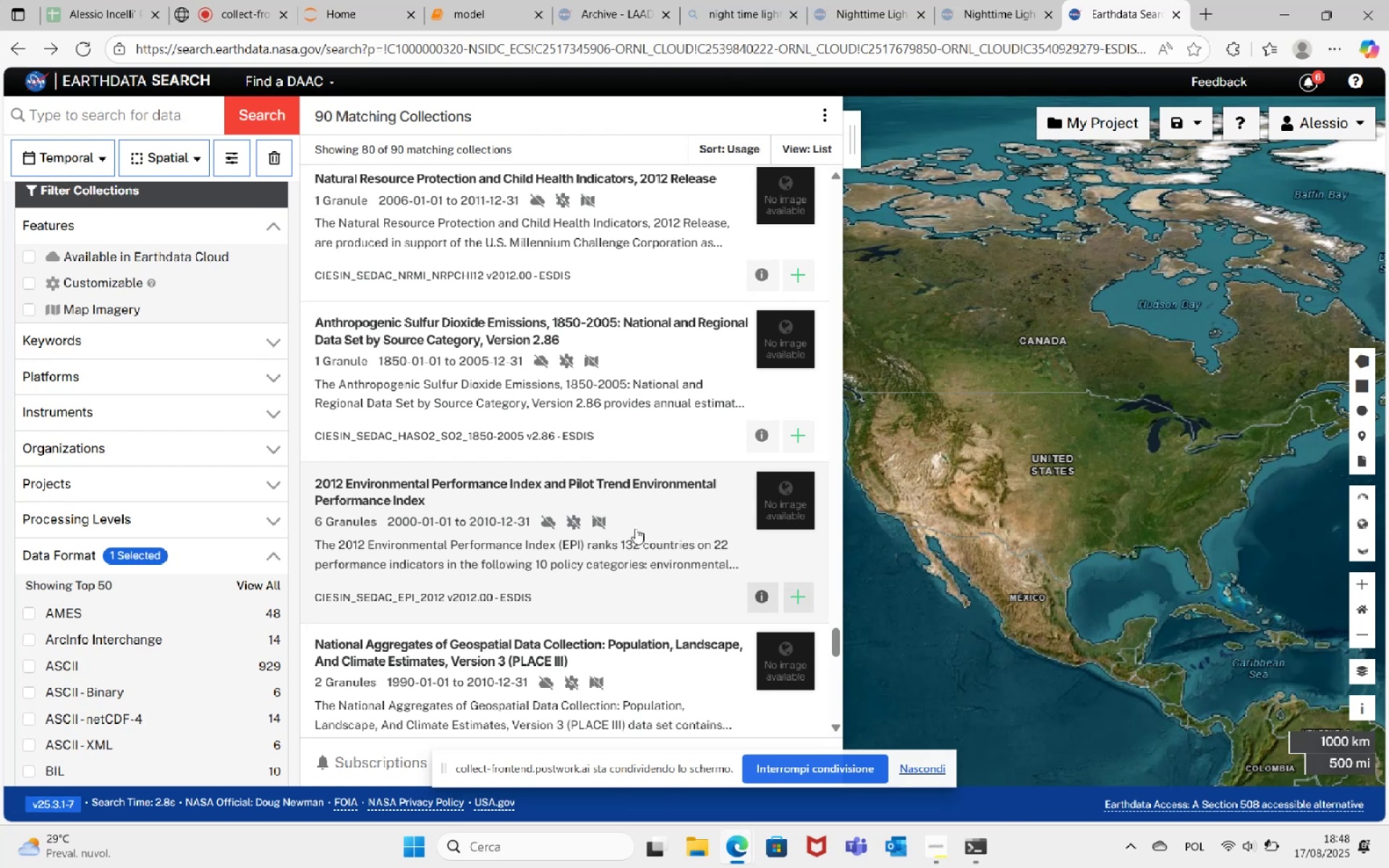 
wait(5.17)
 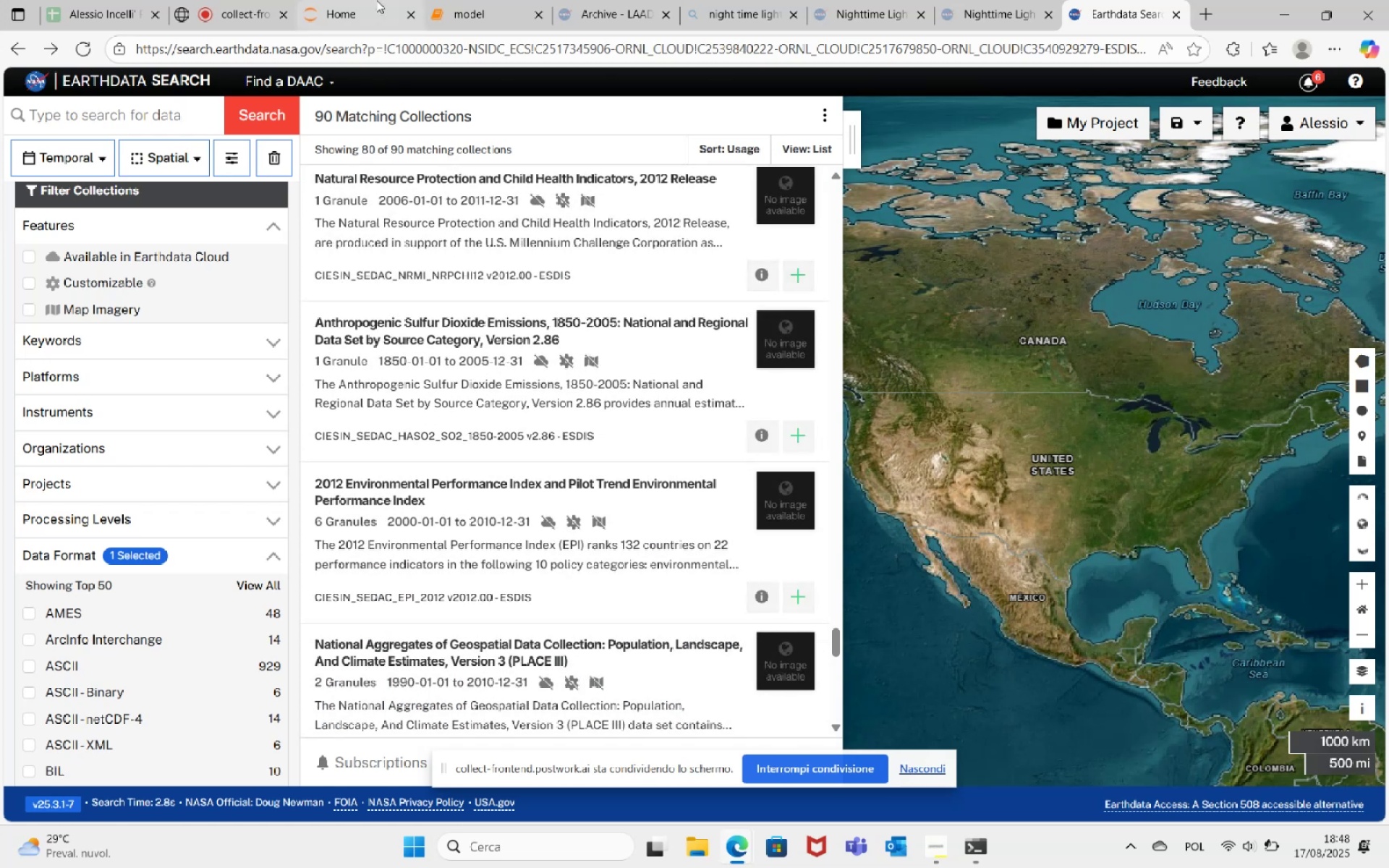 
mouse_move([637, 547])
 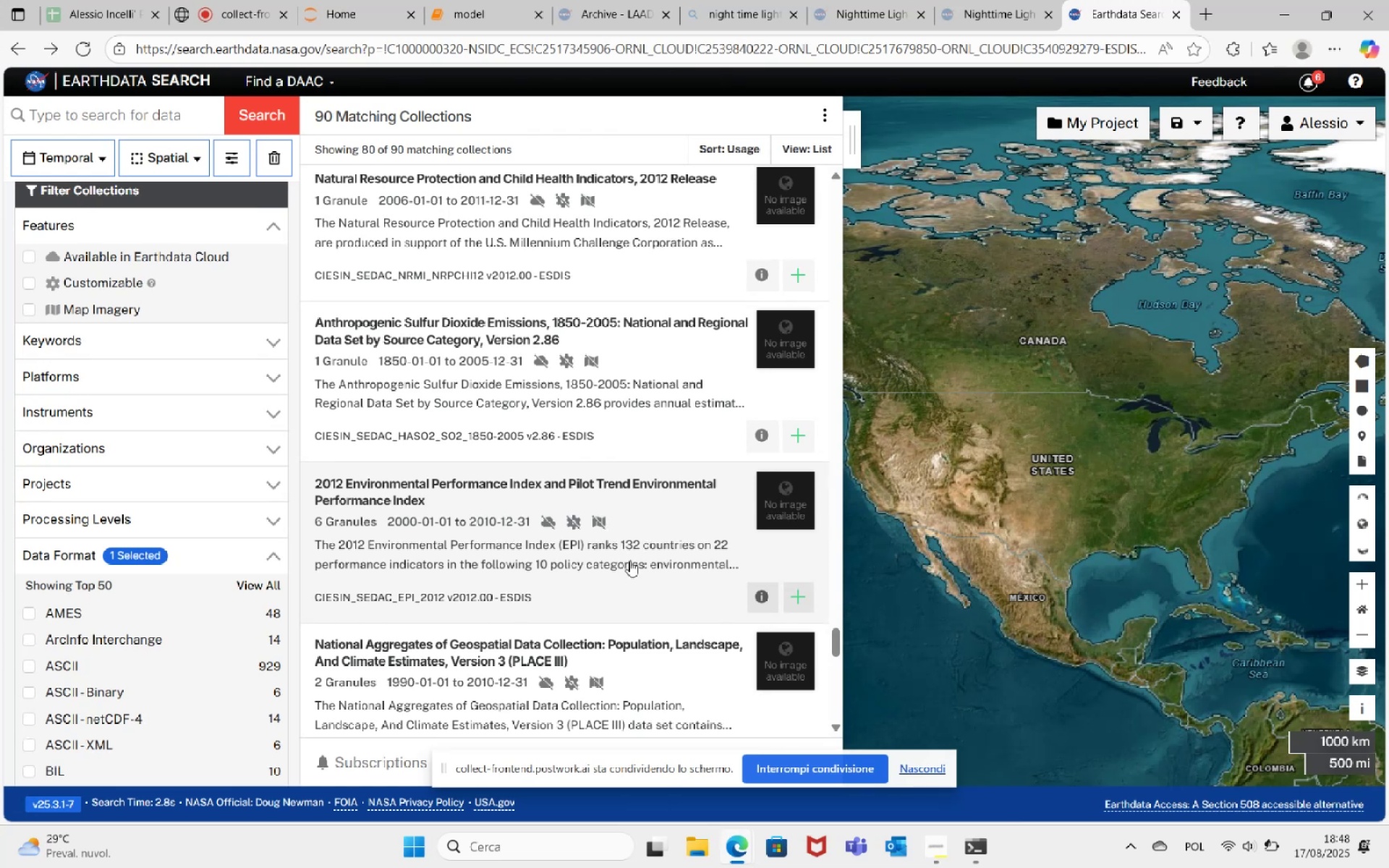 
scroll: coordinate [629, 561], scroll_direction: down, amount: 5.0
 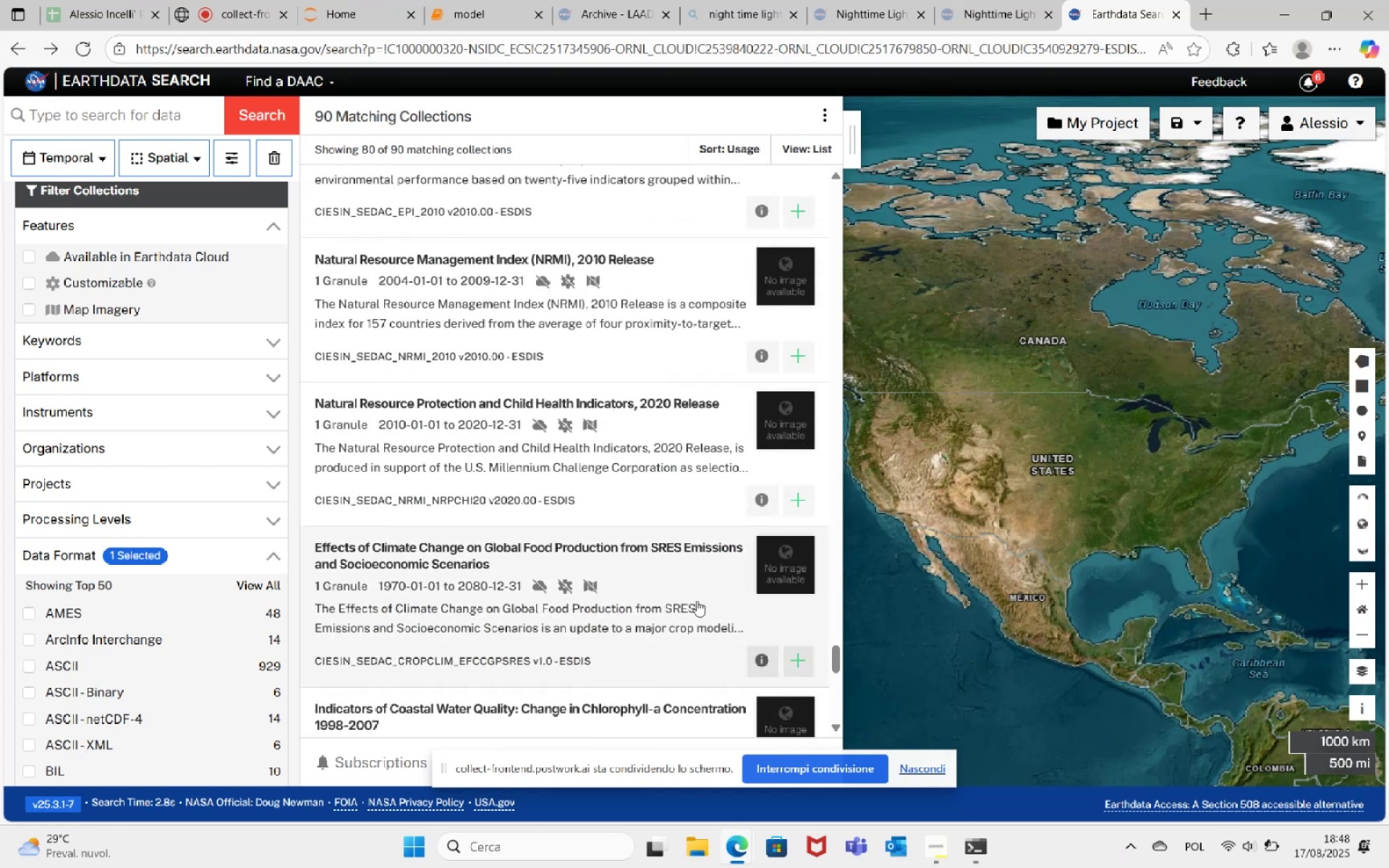 
wait(5.85)
 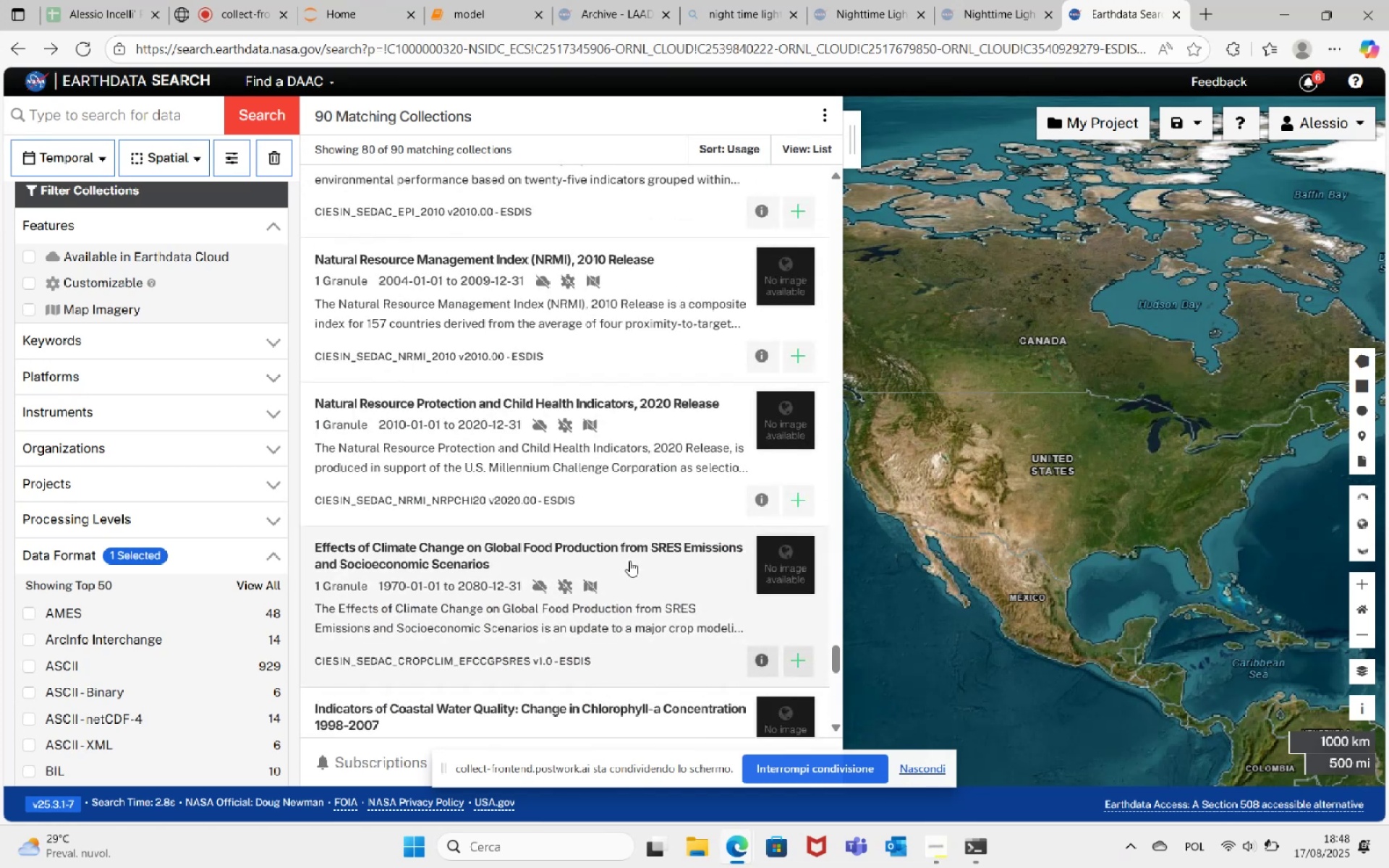 
left_click([807, 660])
 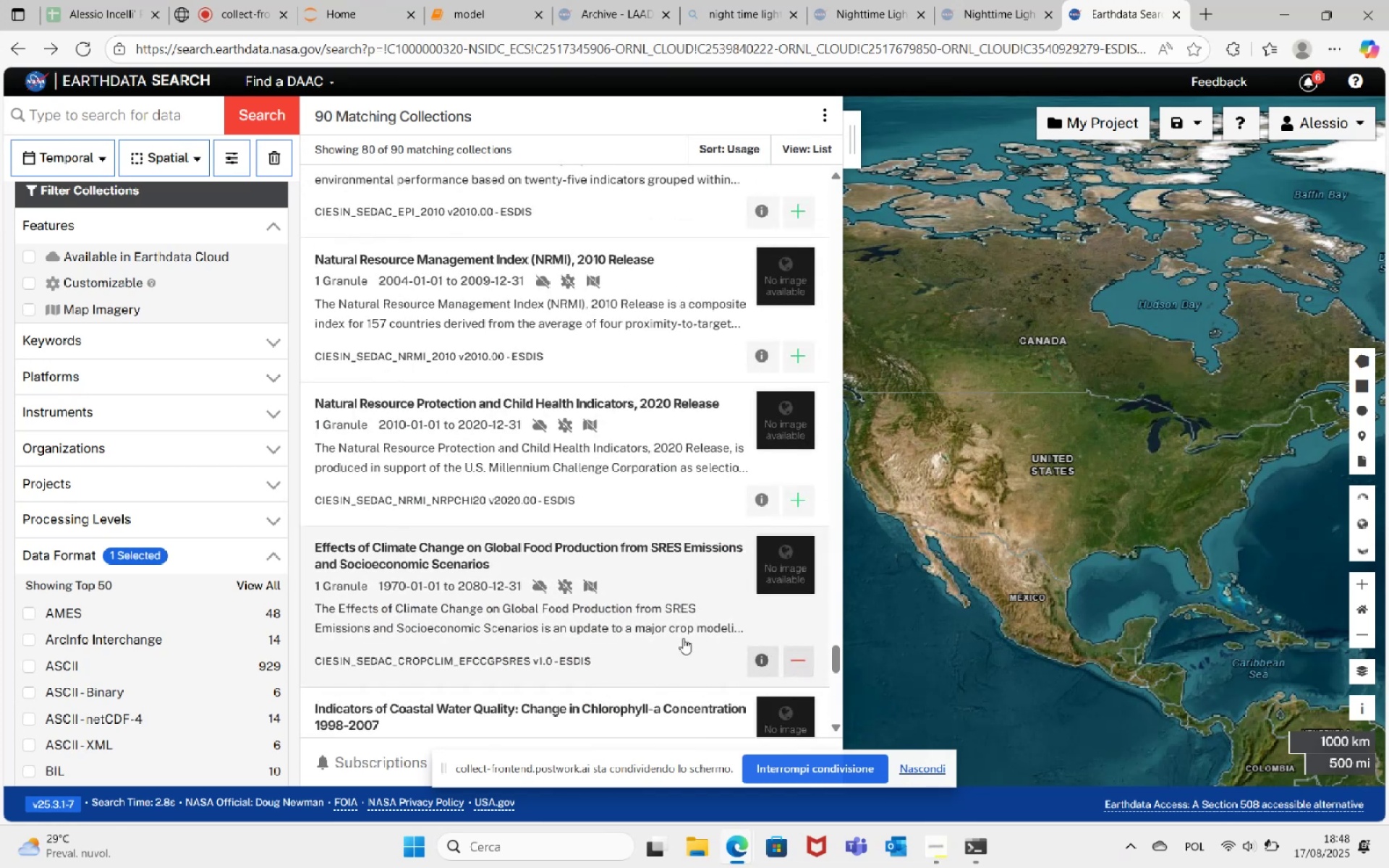 
scroll: coordinate [598, 575], scroll_direction: down, amount: 5.0
 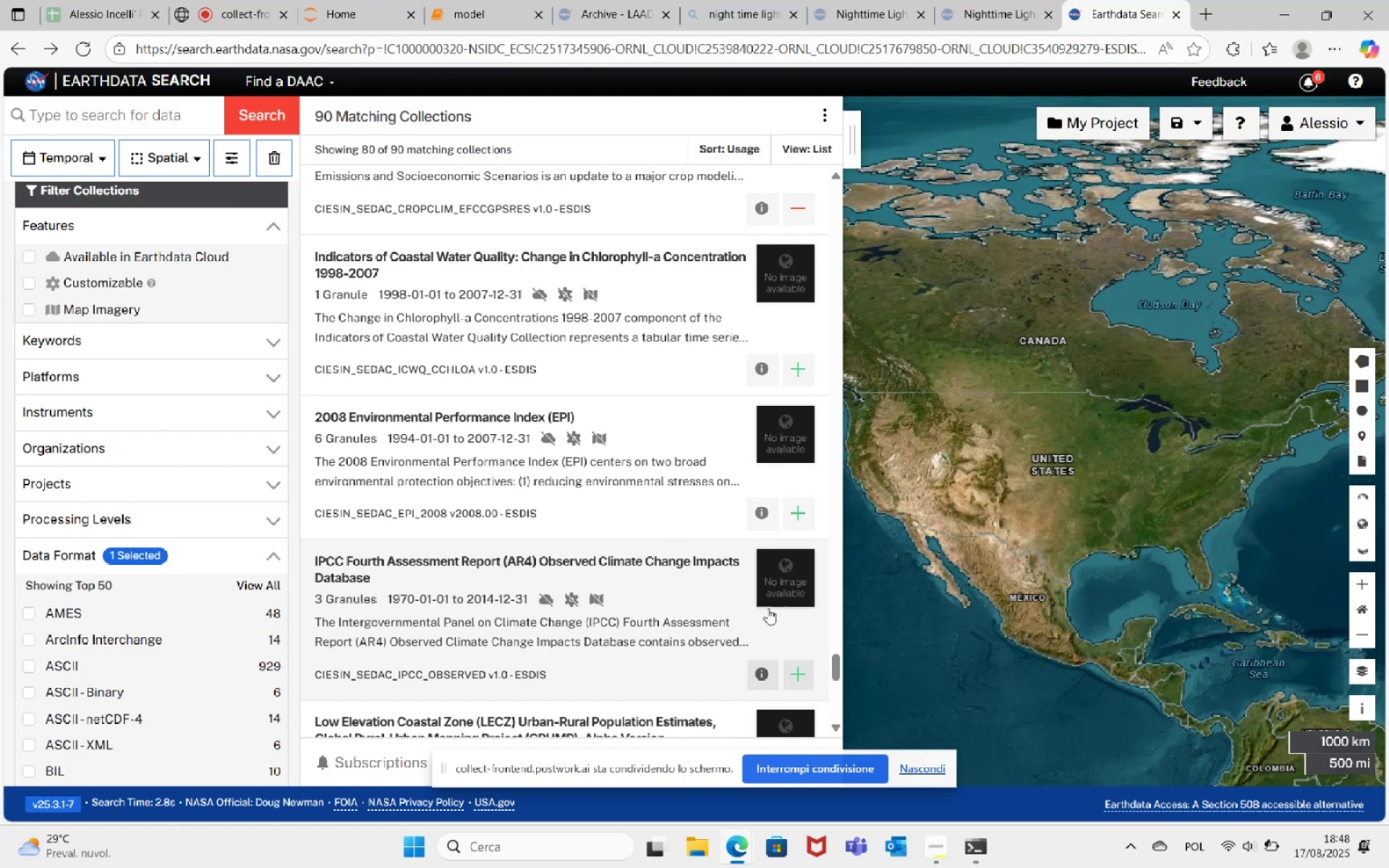 
wait(11.78)
 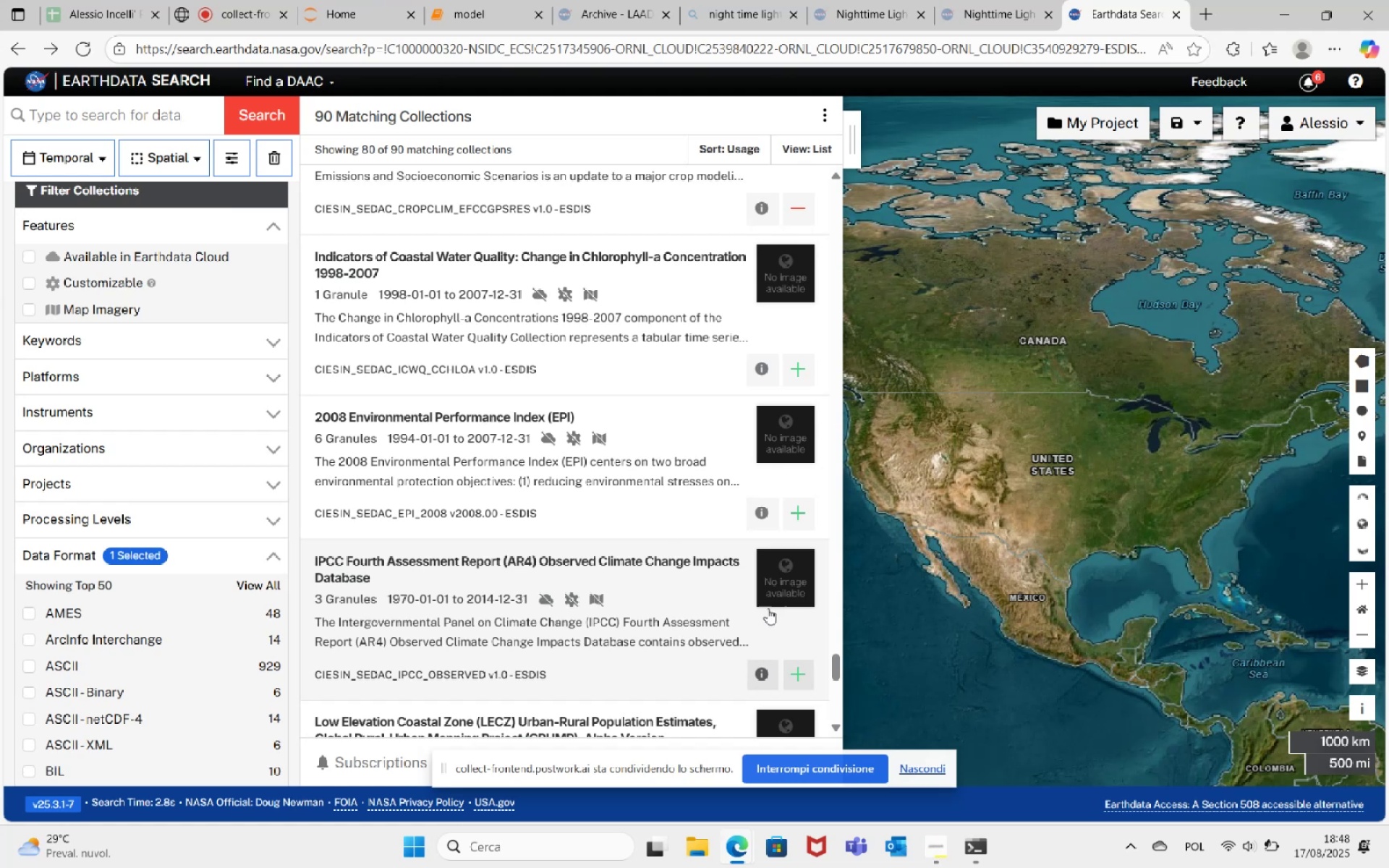 
scroll: coordinate [629, 628], scroll_direction: down, amount: 1.0
 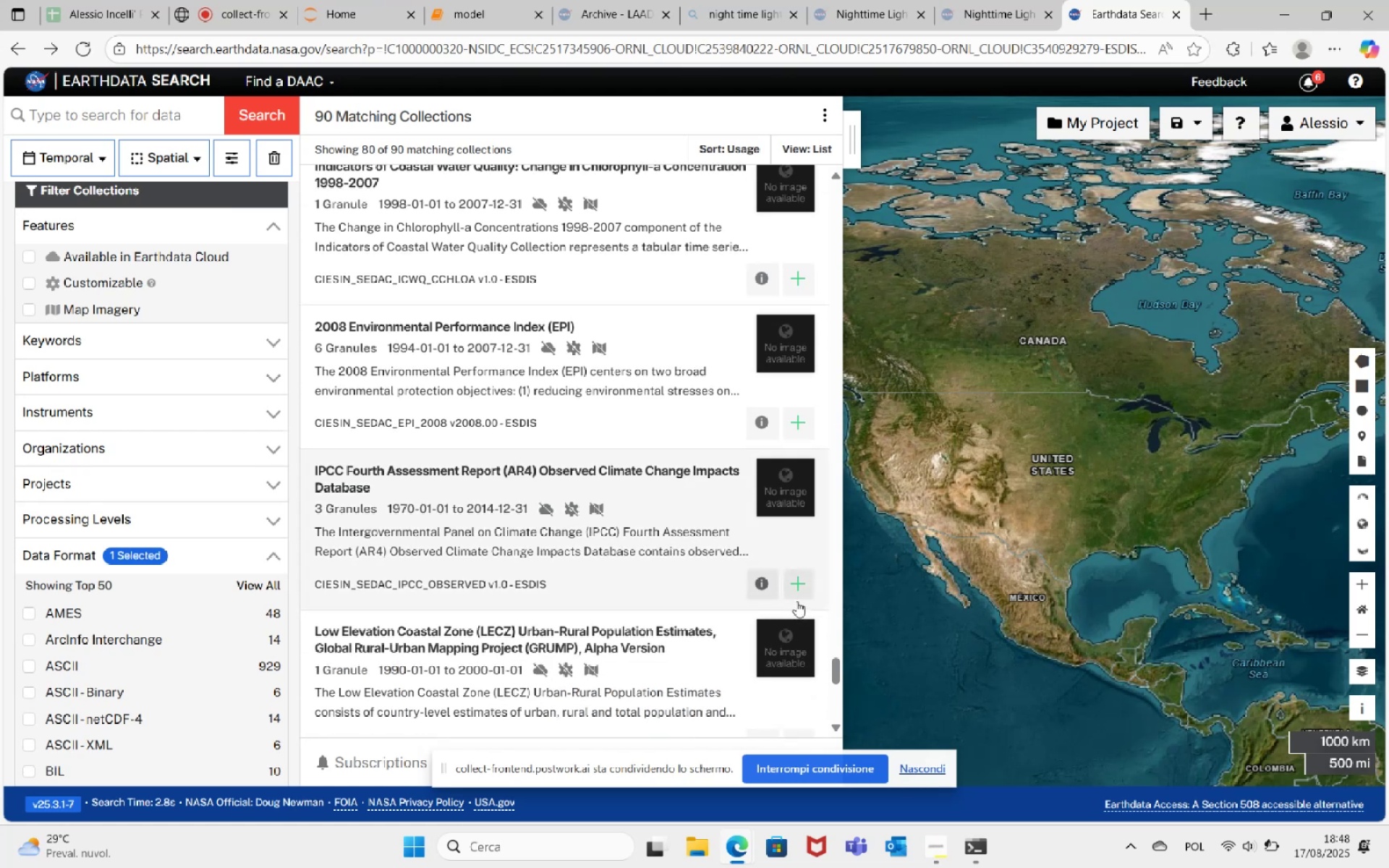 
left_click([801, 586])
 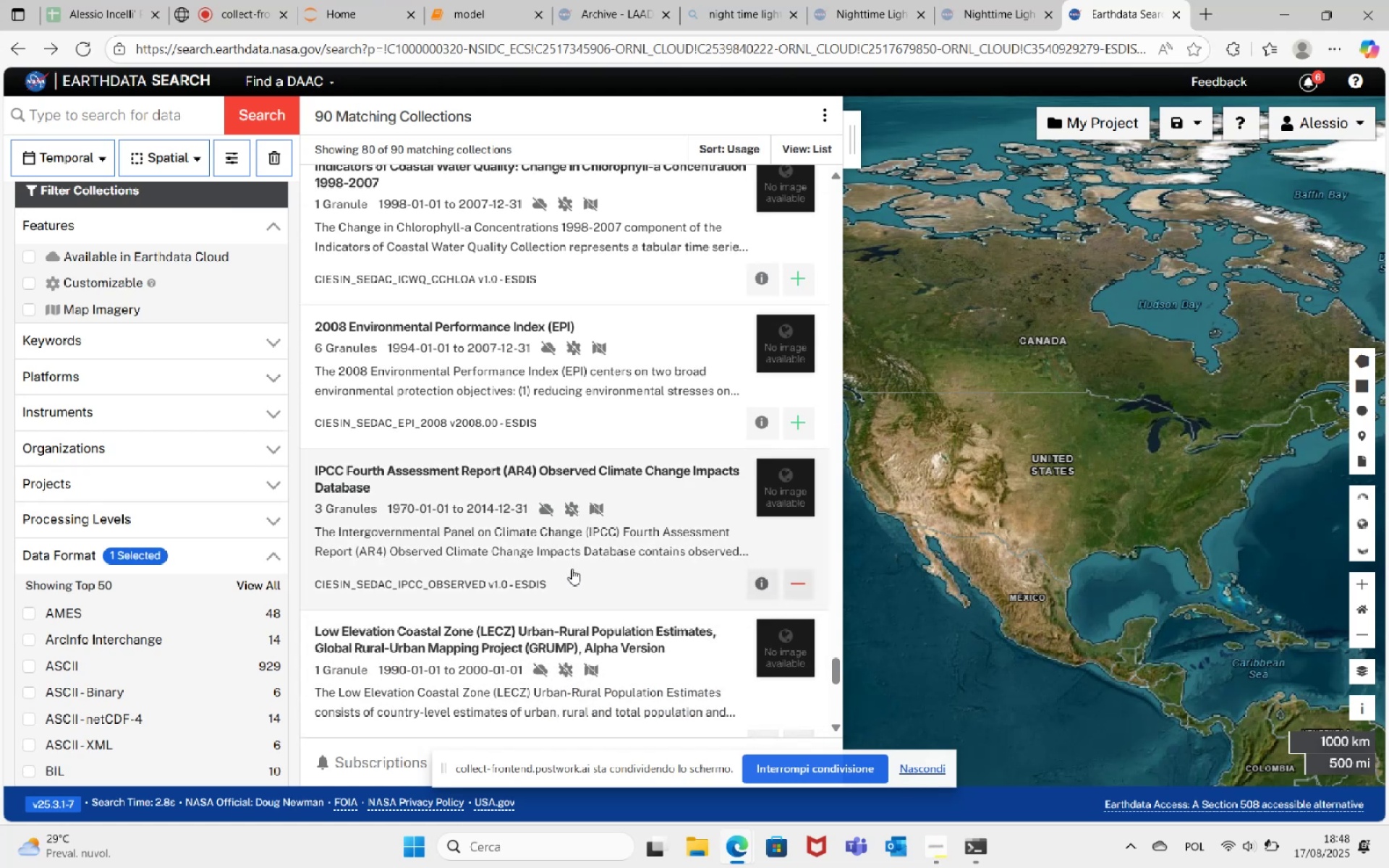 
scroll: coordinate [607, 606], scroll_direction: down, amount: 9.0
 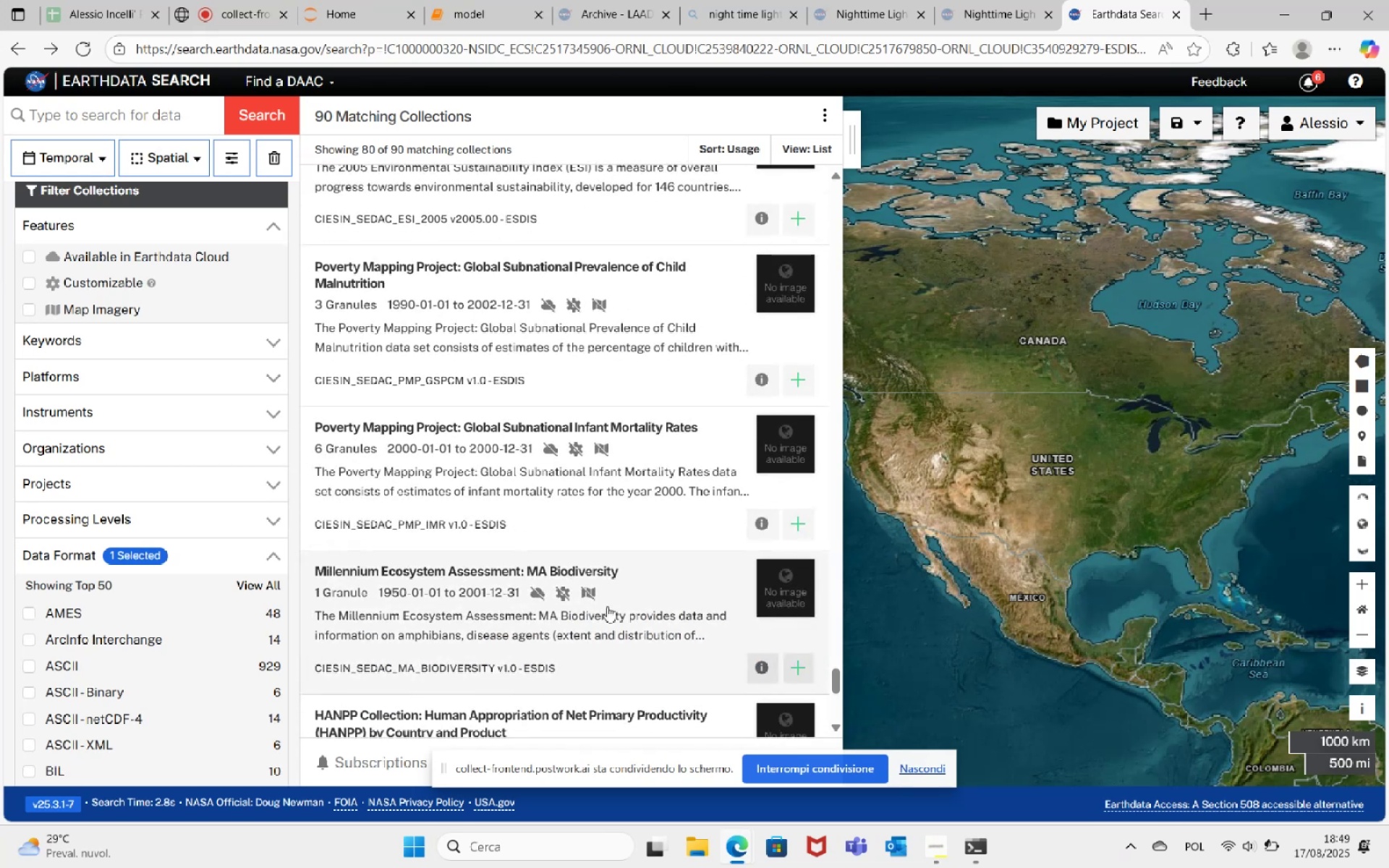 
scroll: coordinate [613, 617], scroll_direction: down, amount: 8.0
 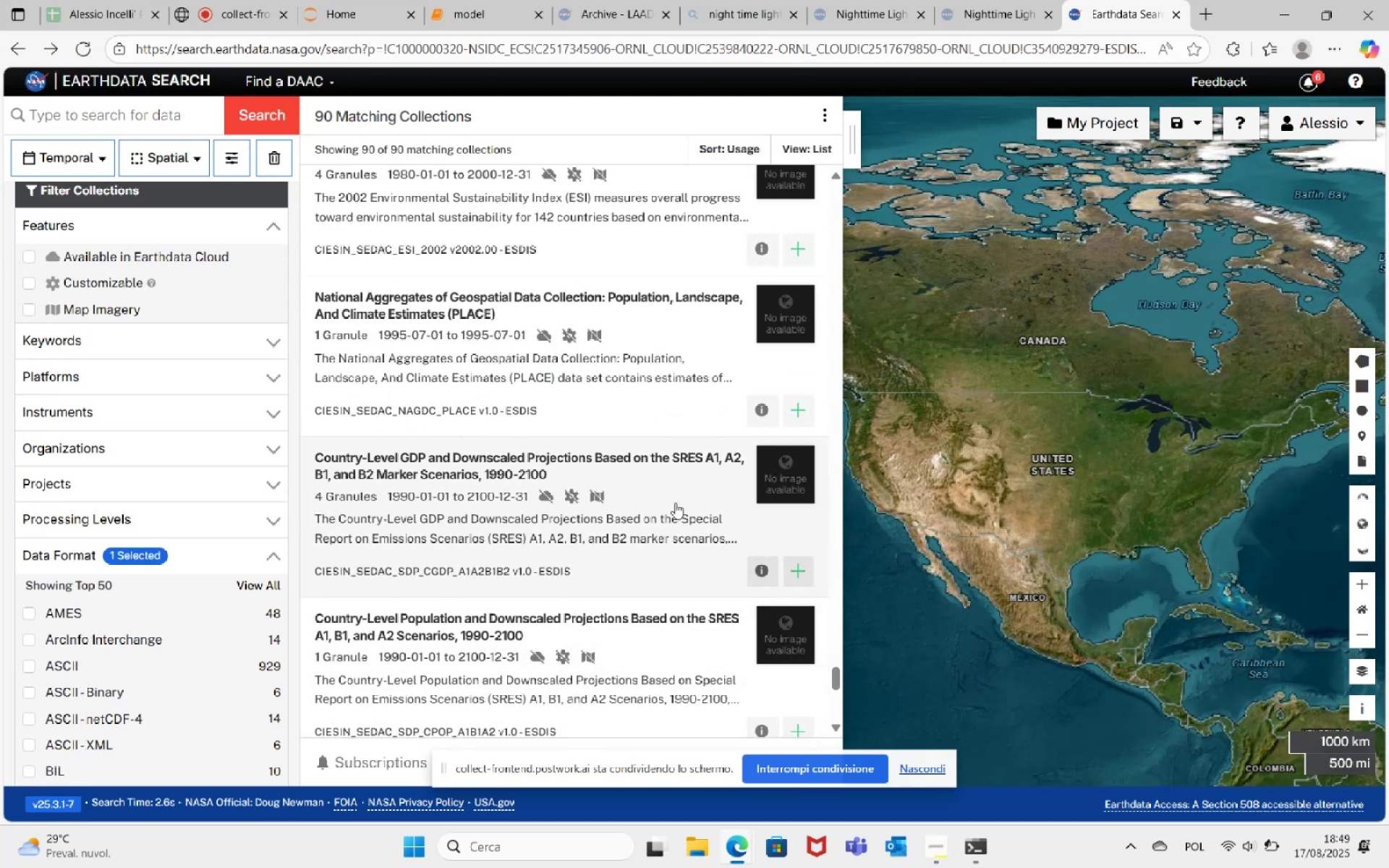 
wait(10.23)
 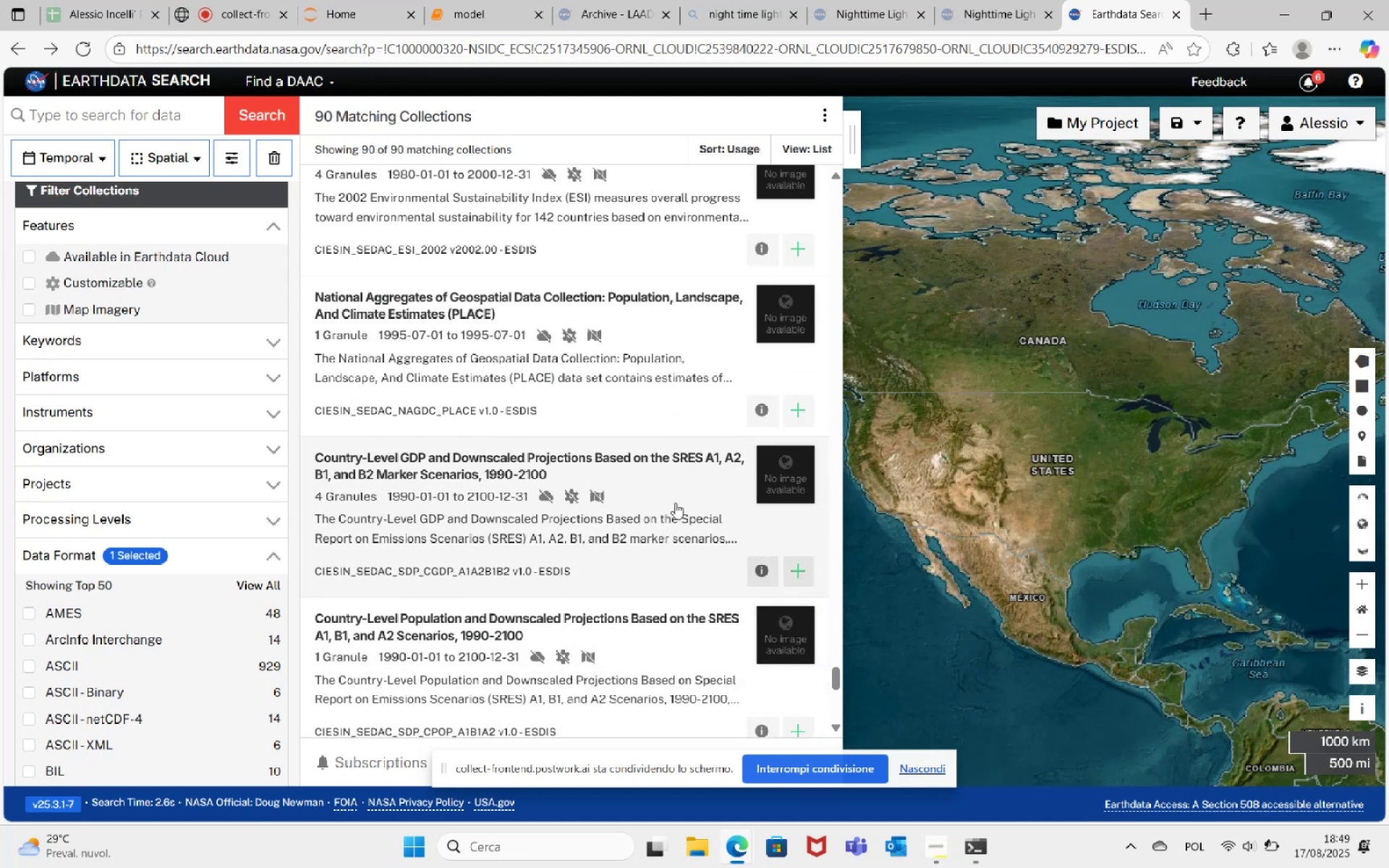 
scroll: coordinate [587, 559], scroll_direction: down, amount: 7.0
 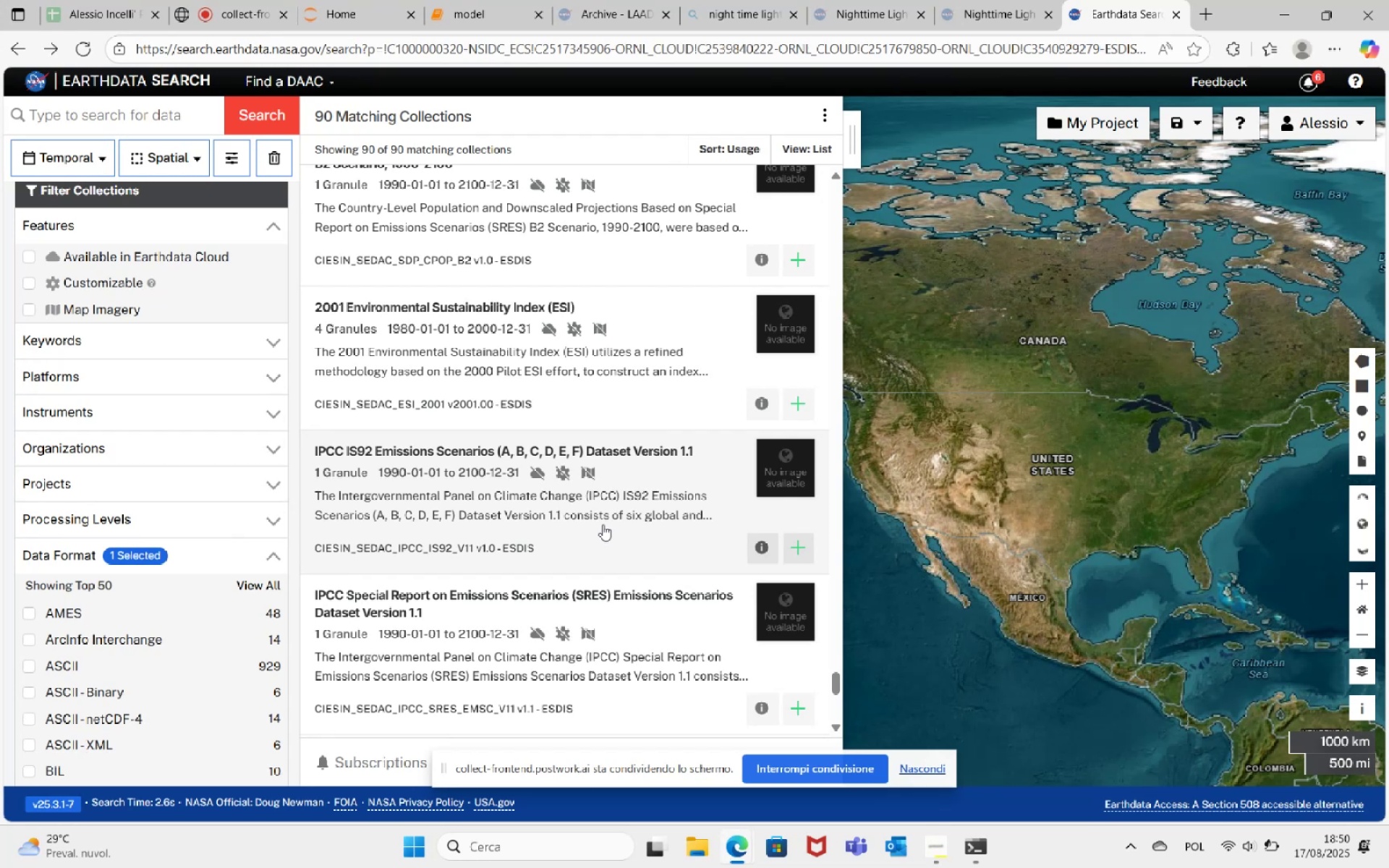 
wait(66.17)
 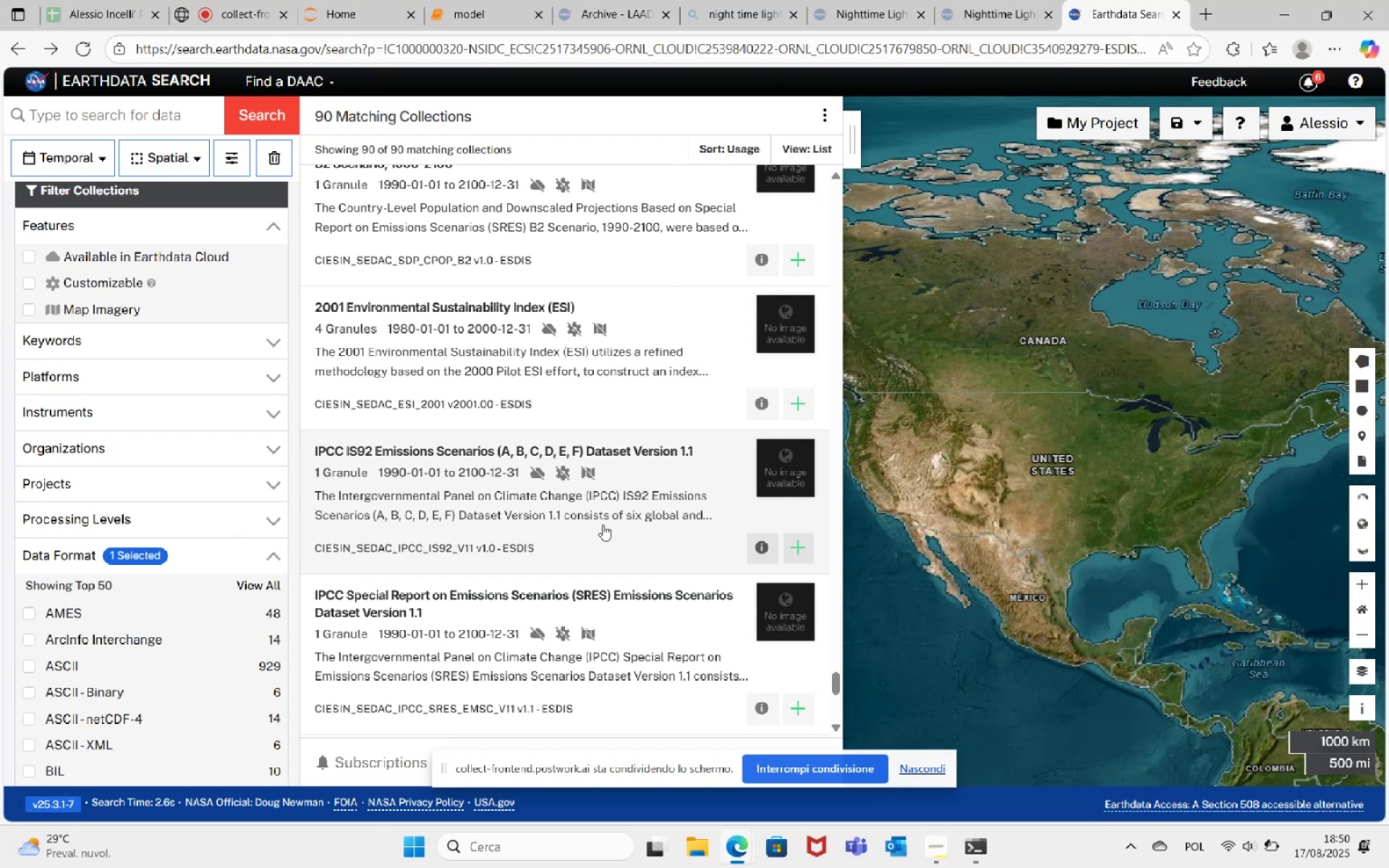 
scroll: coordinate [663, 553], scroll_direction: down, amount: 6.0
 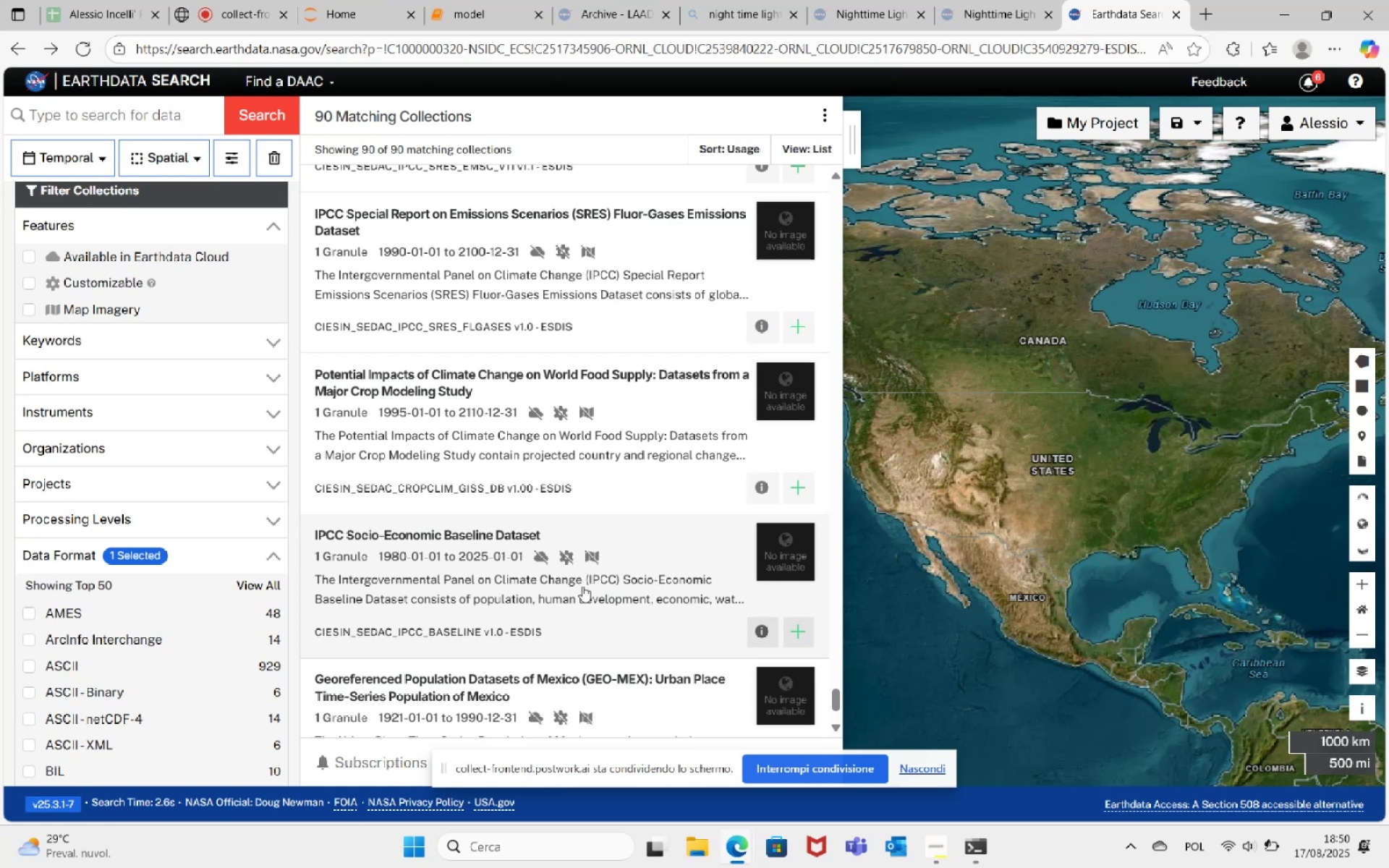 
wait(5.04)
 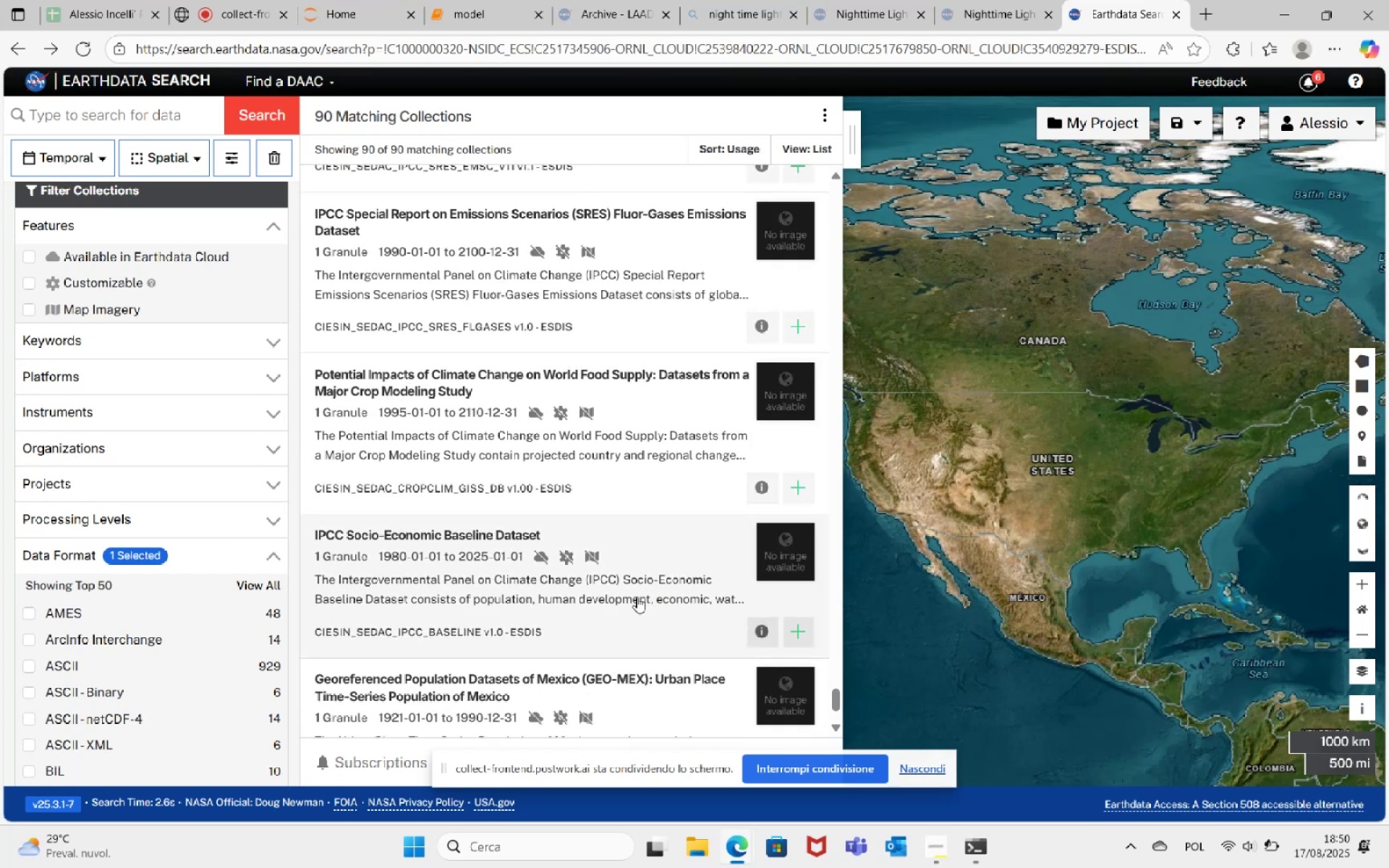 
left_click([801, 631])
 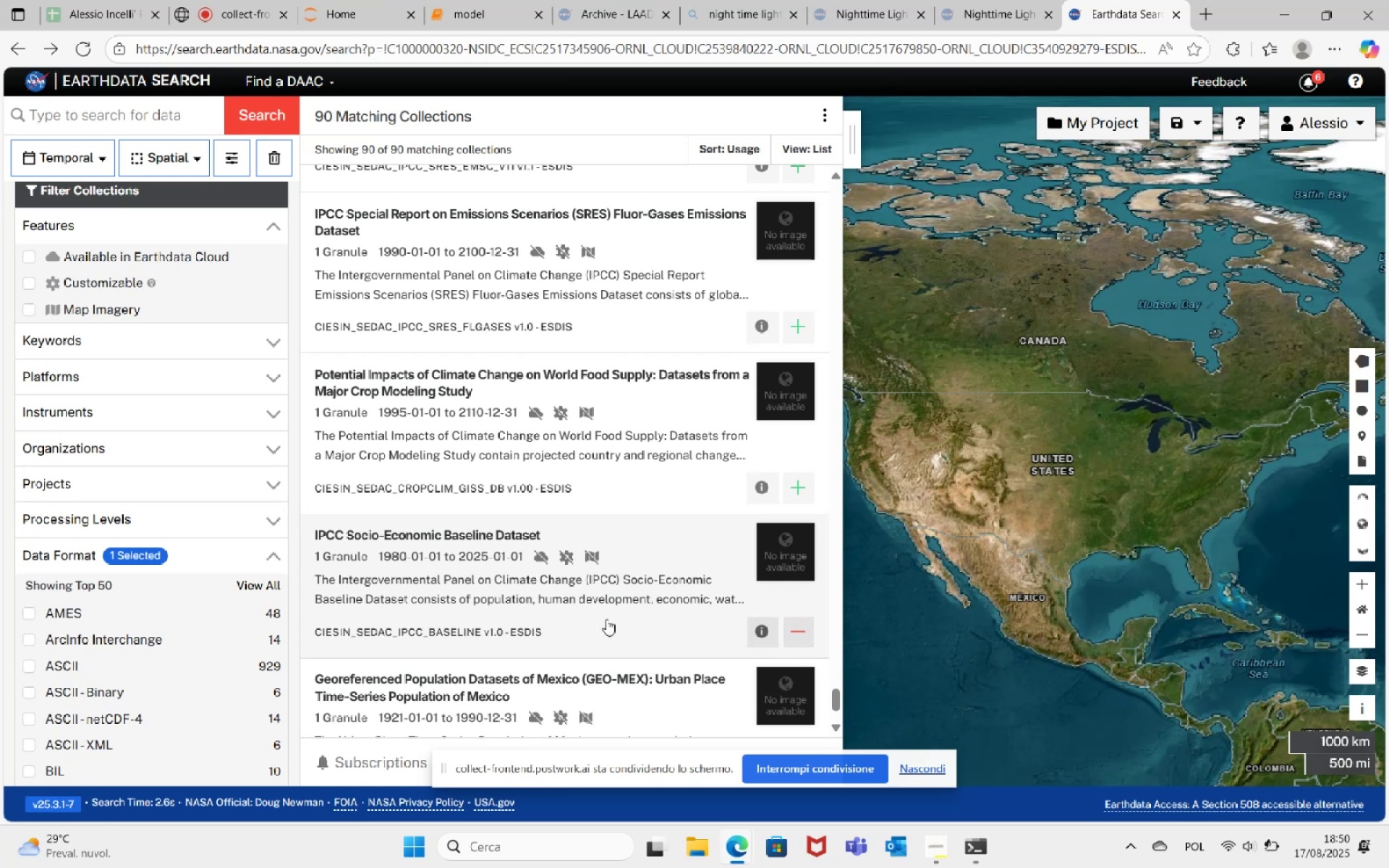 
scroll: coordinate [603, 624], scroll_direction: down, amount: 2.0
 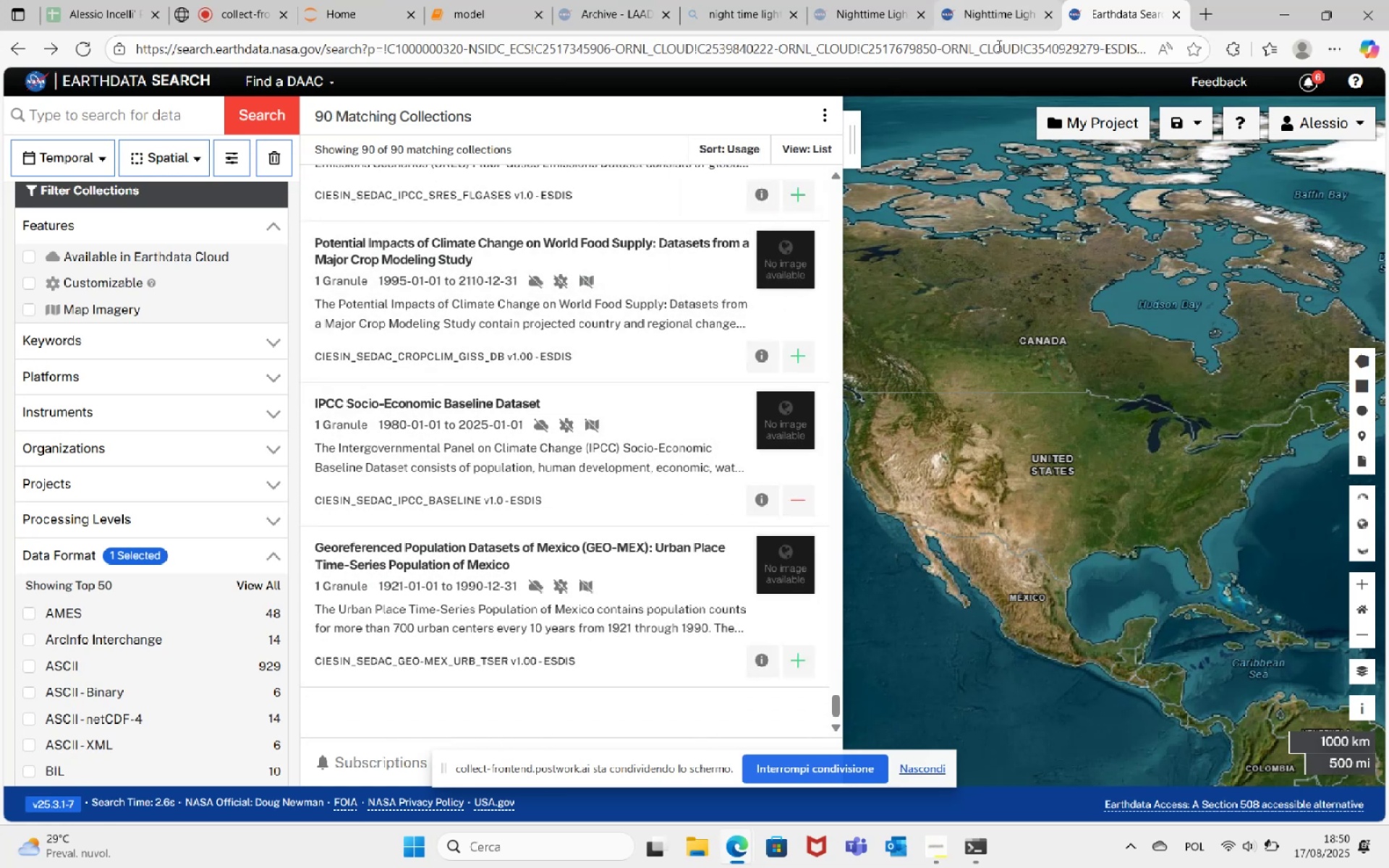 
left_click([1078, 122])
 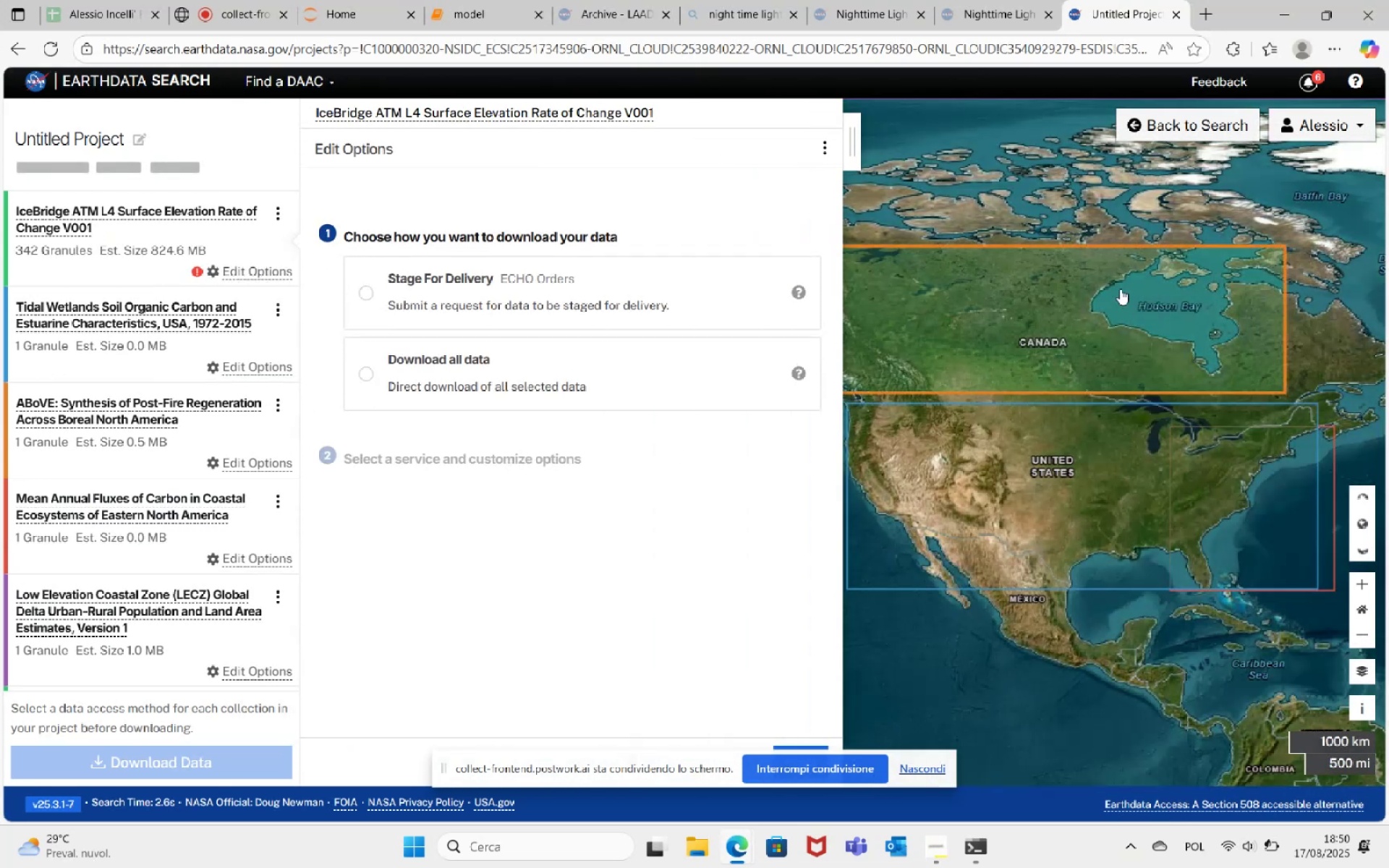 
wait(14.27)
 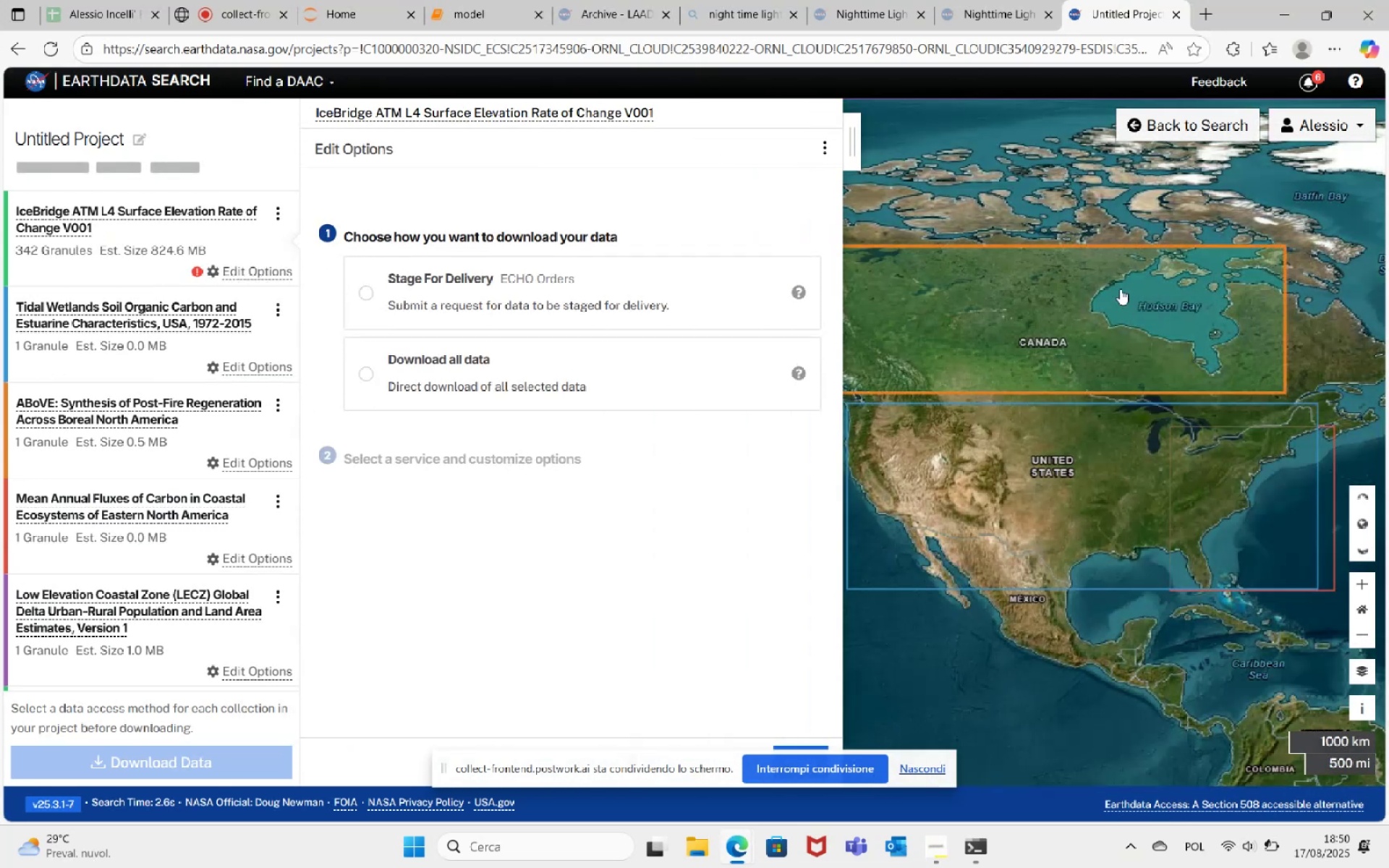 
left_click([111, 208])
 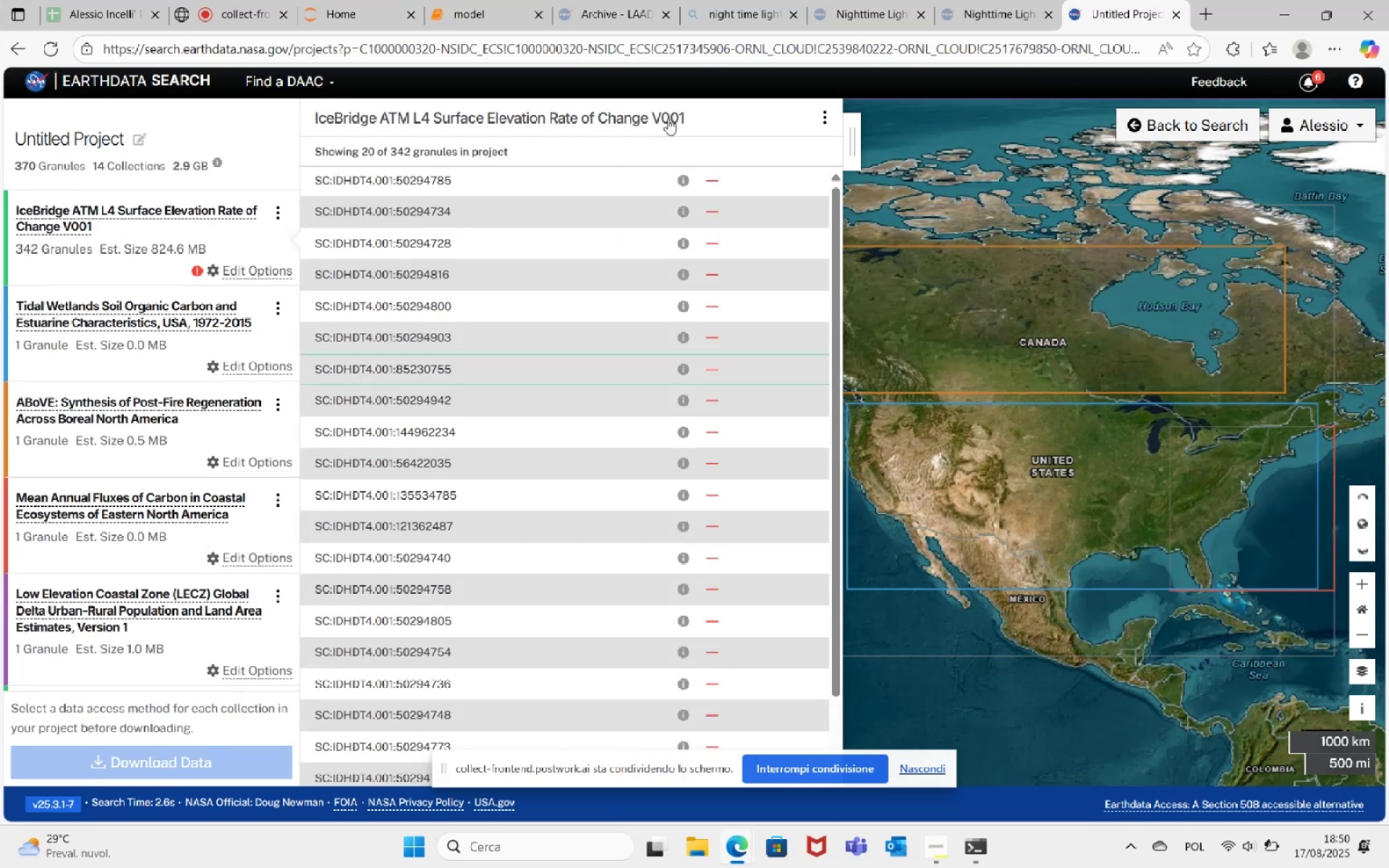 
left_click([828, 112])
 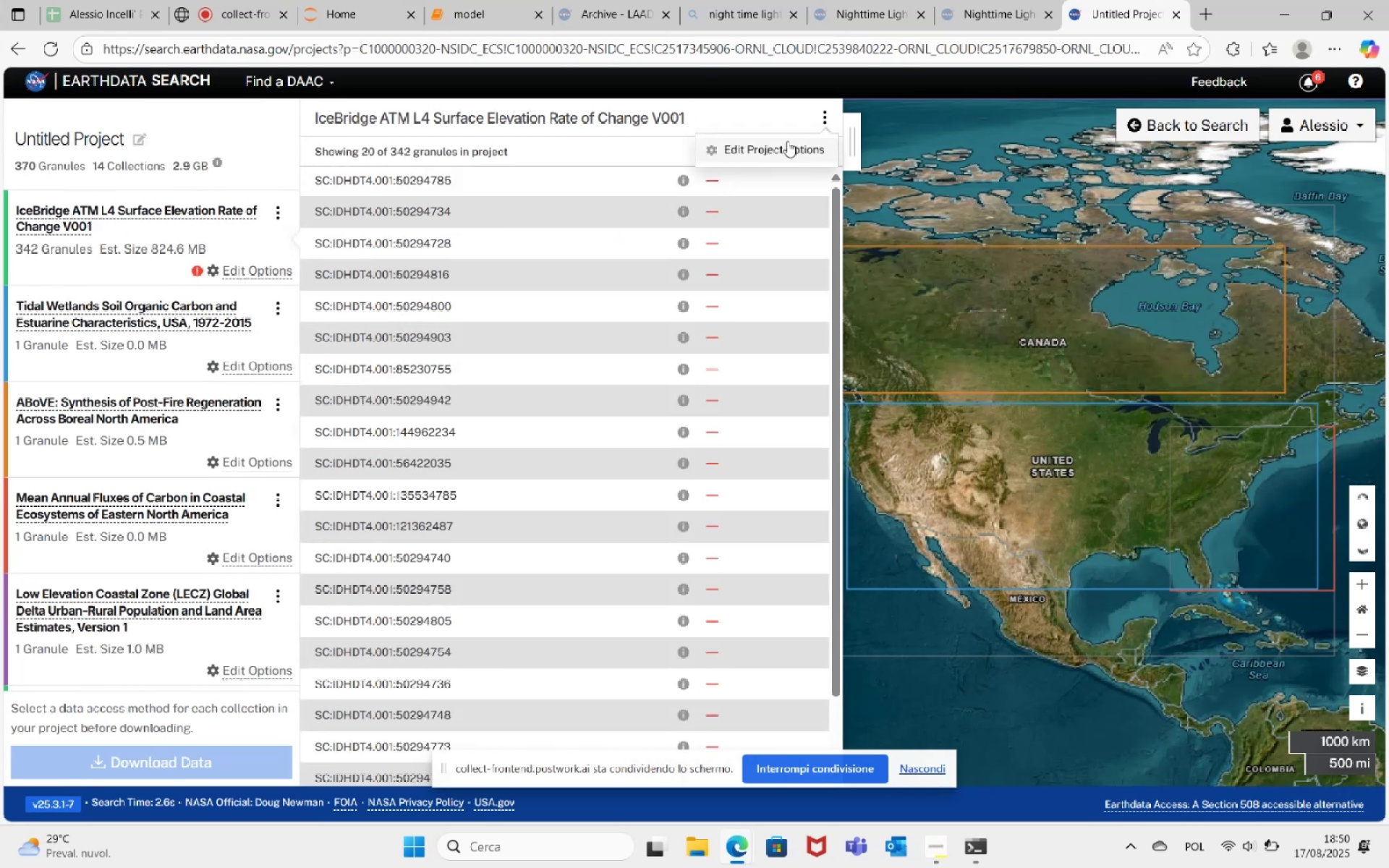 
left_click([628, 98])
 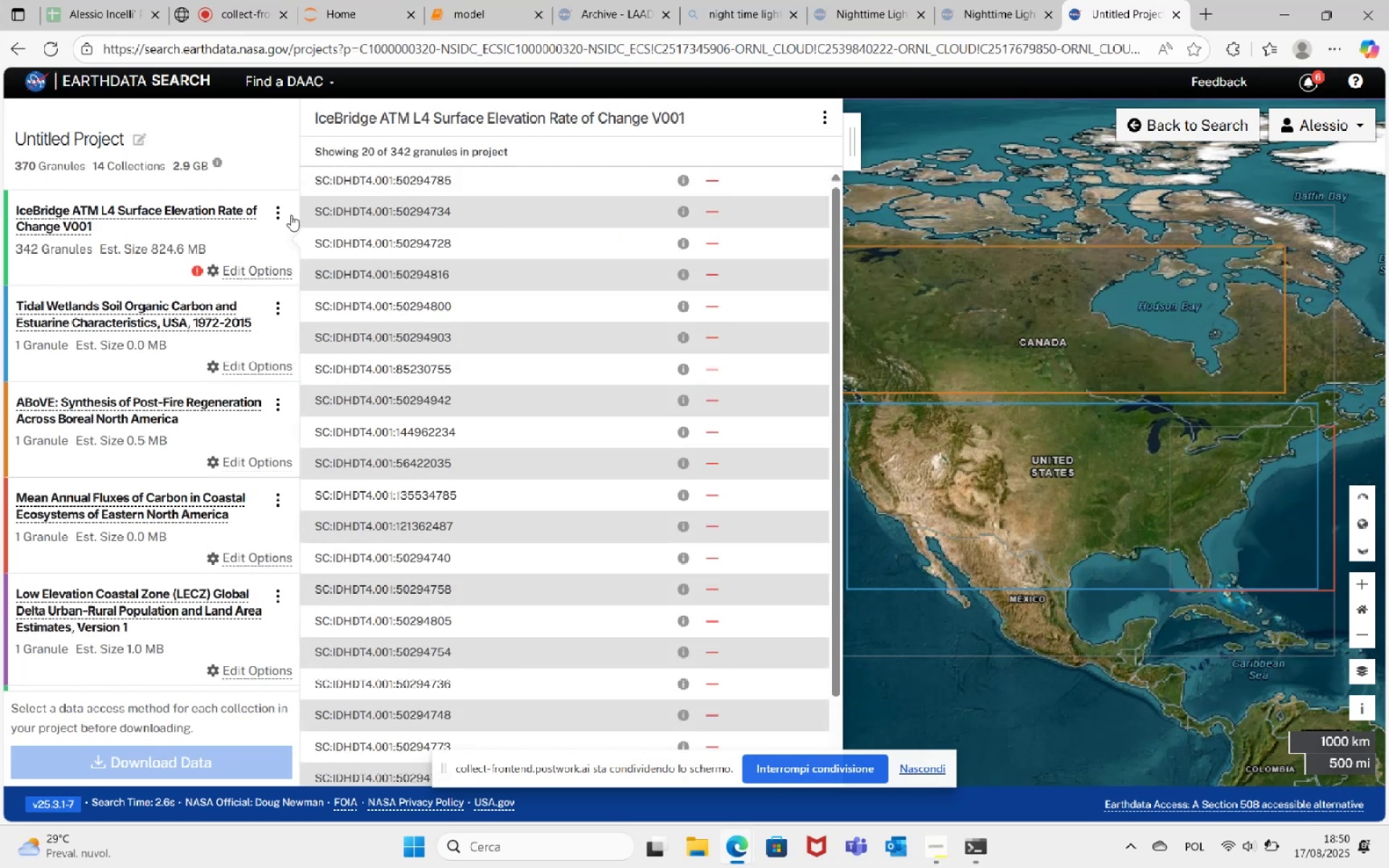 
left_click([276, 208])
 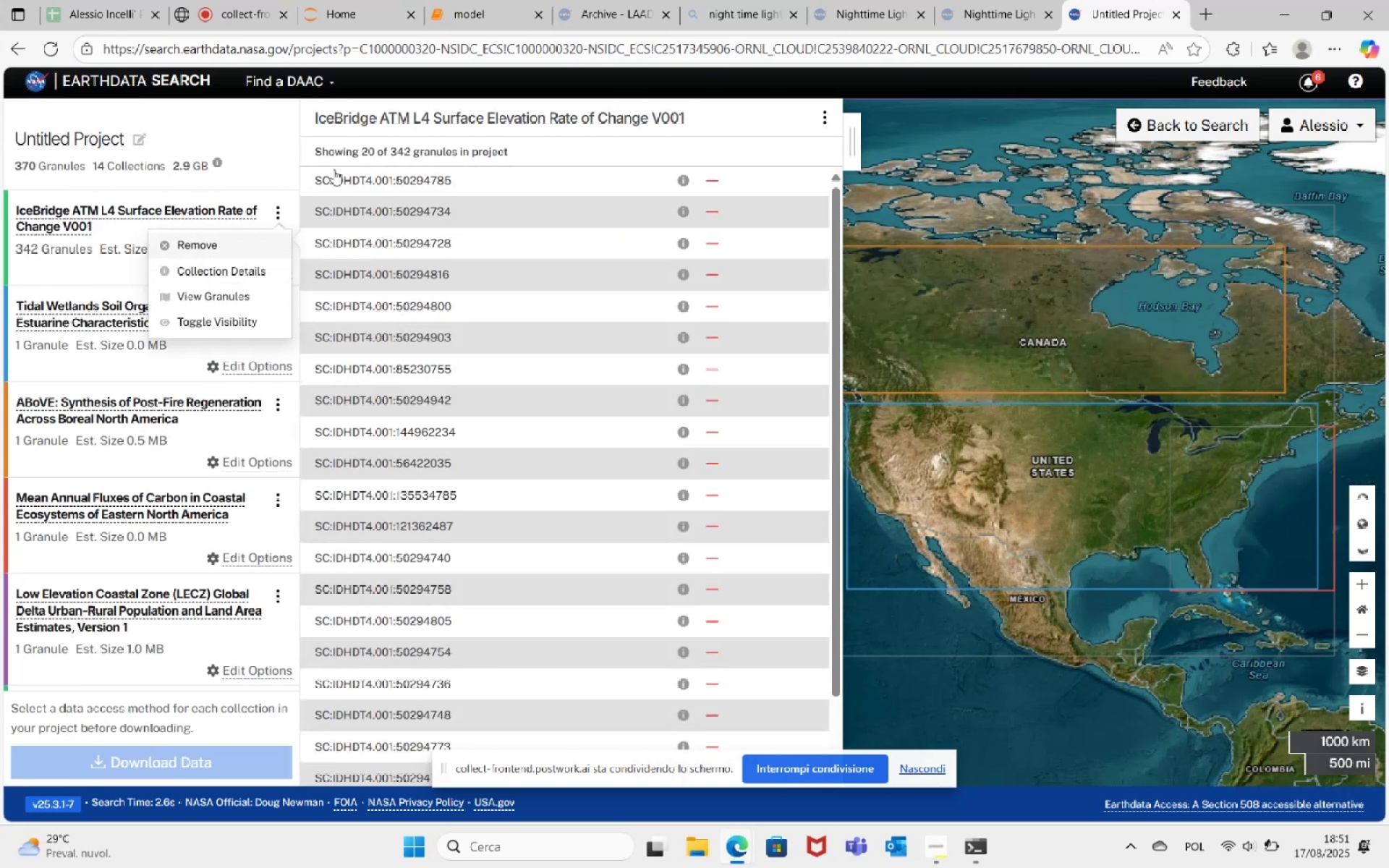 
left_click([213, 100])
 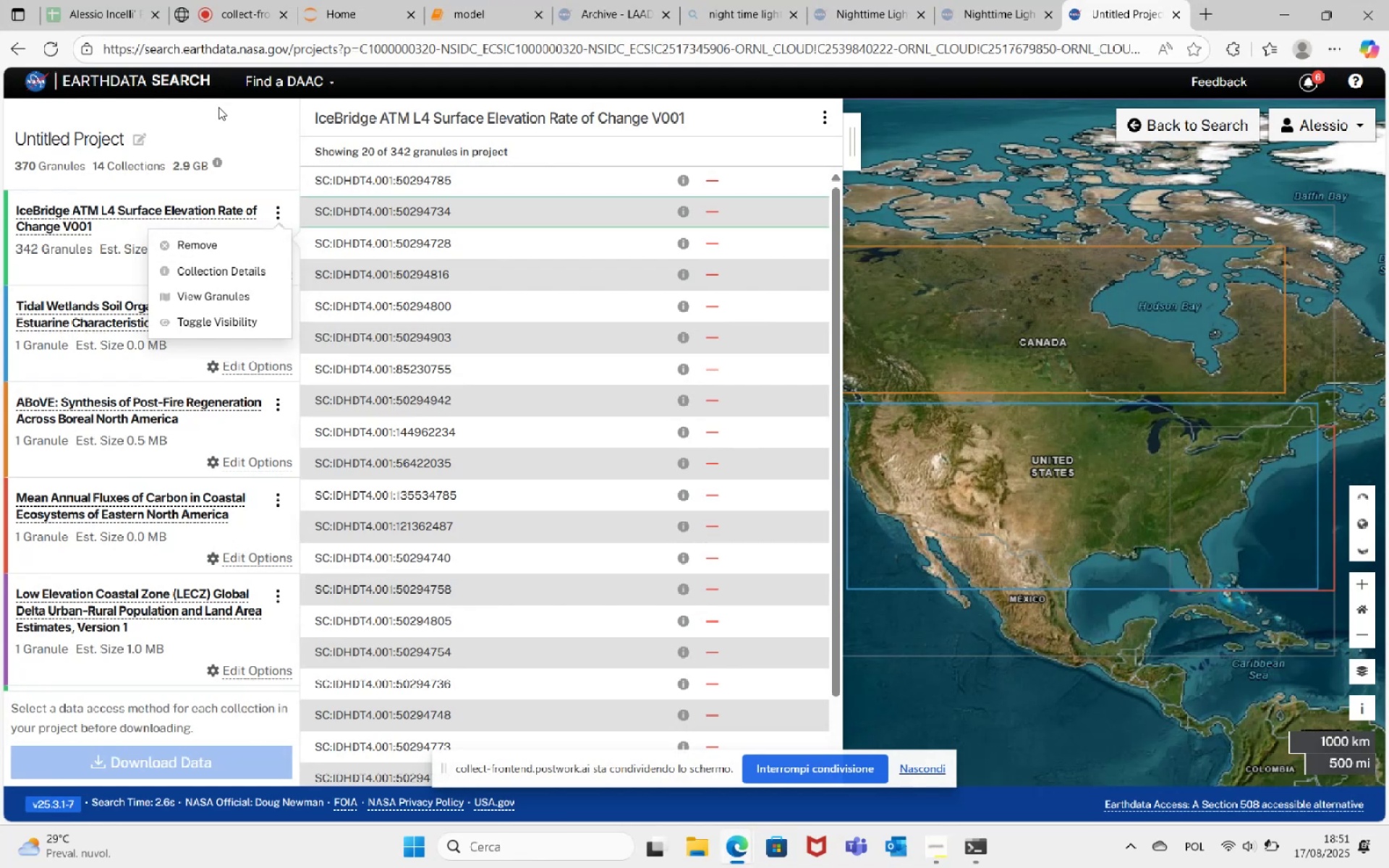 
left_click([218, 110])
 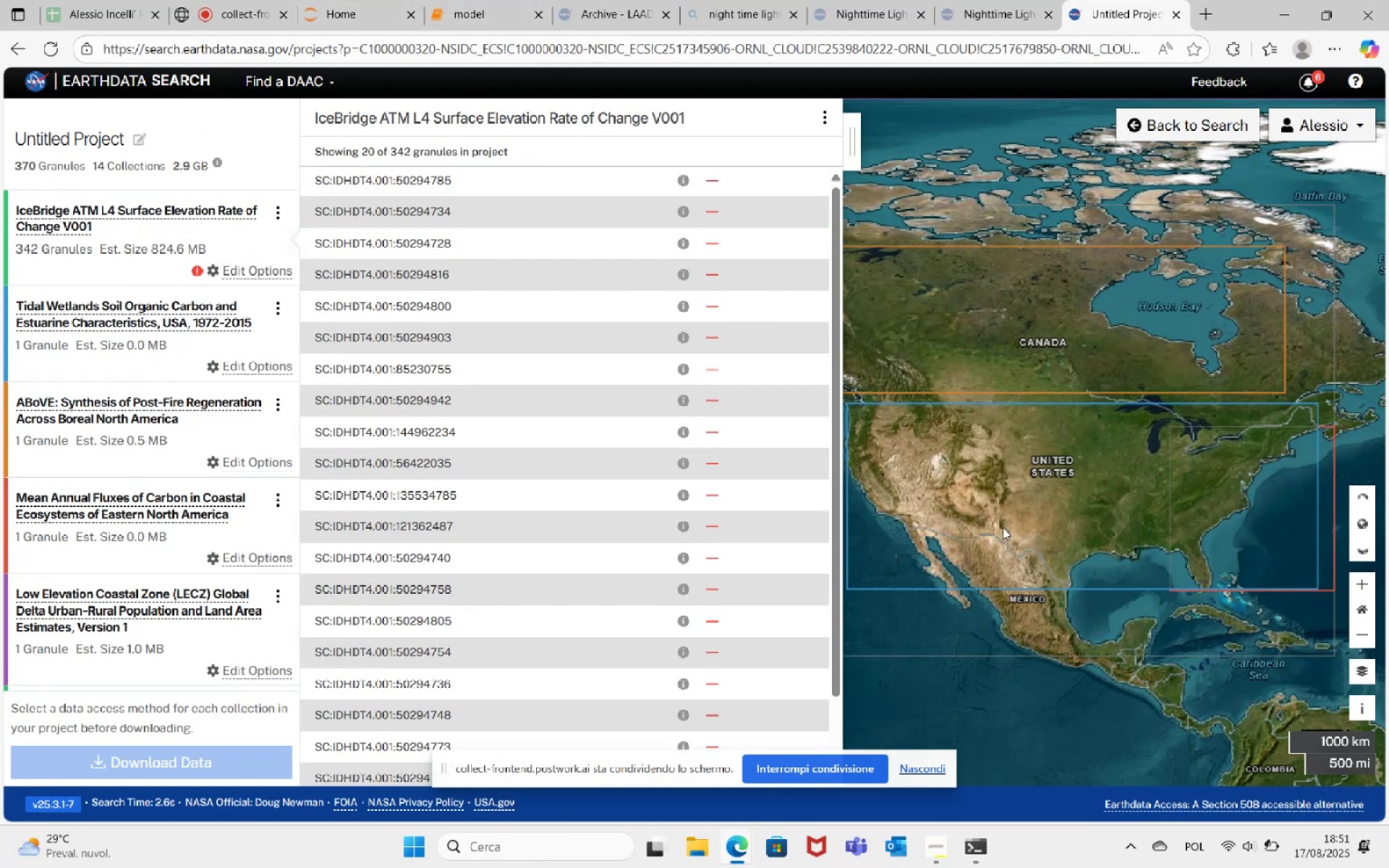 
mouse_move([1252, 830])
 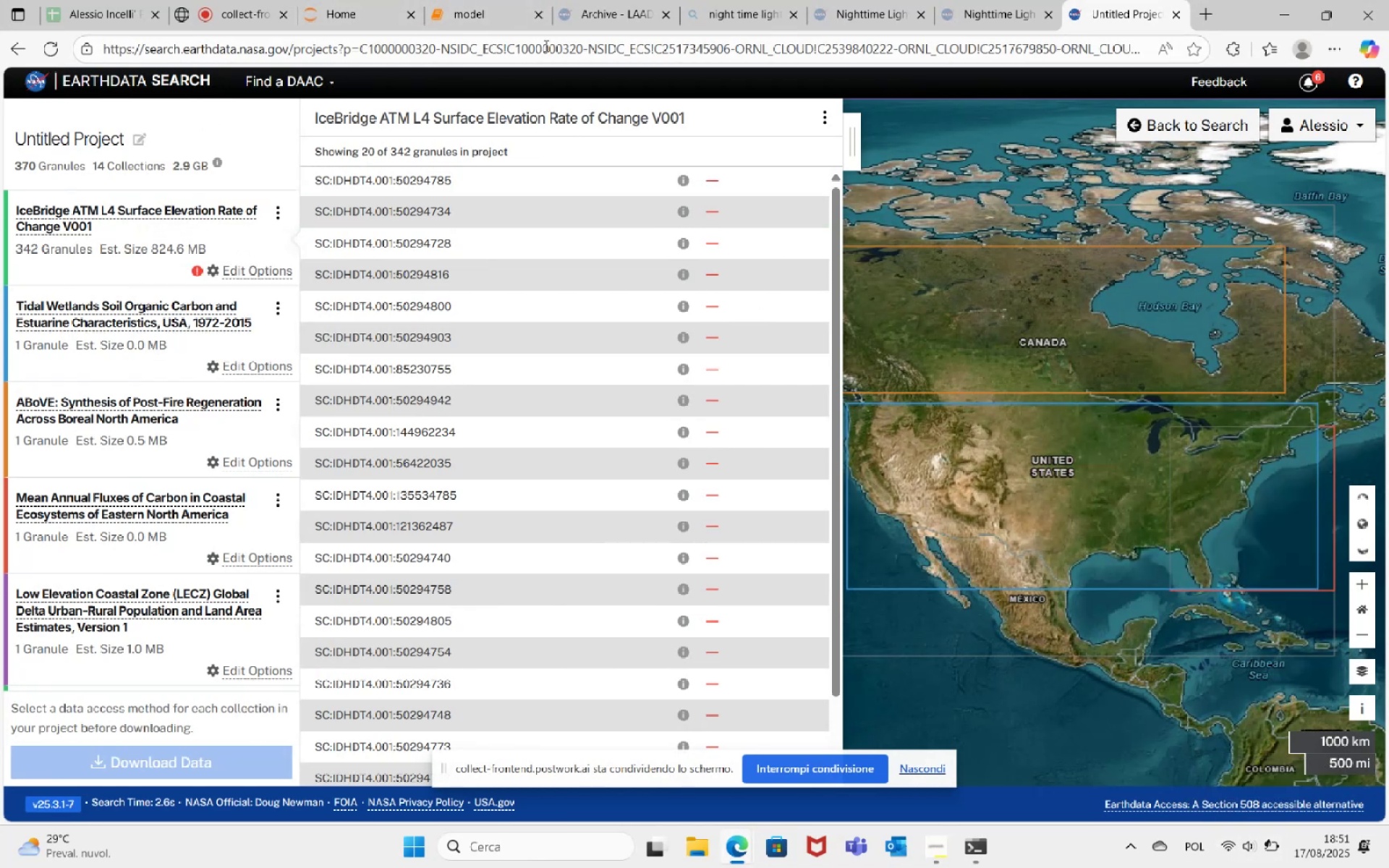 
left_click([486, 0])
 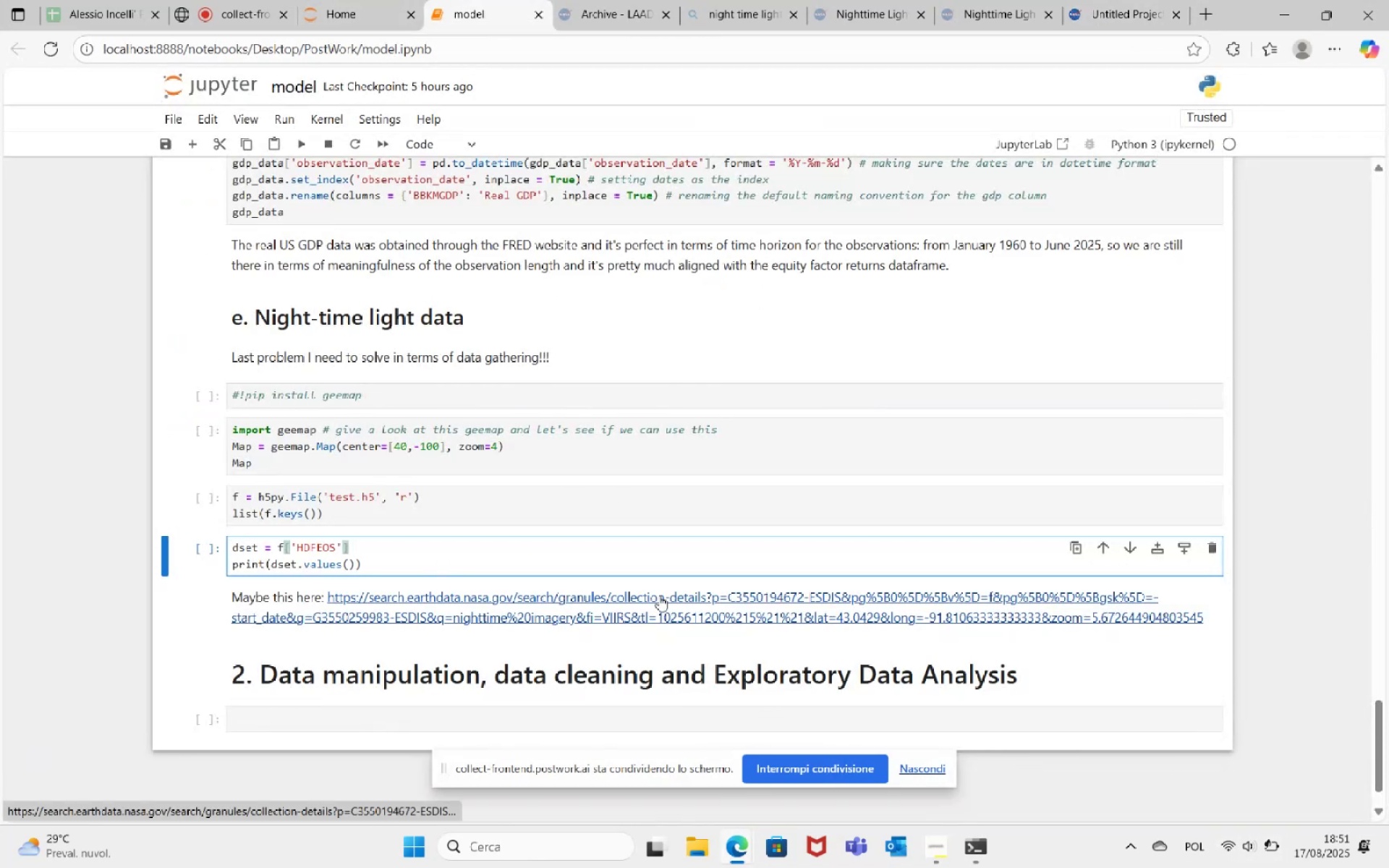 
left_click([247, 592])
 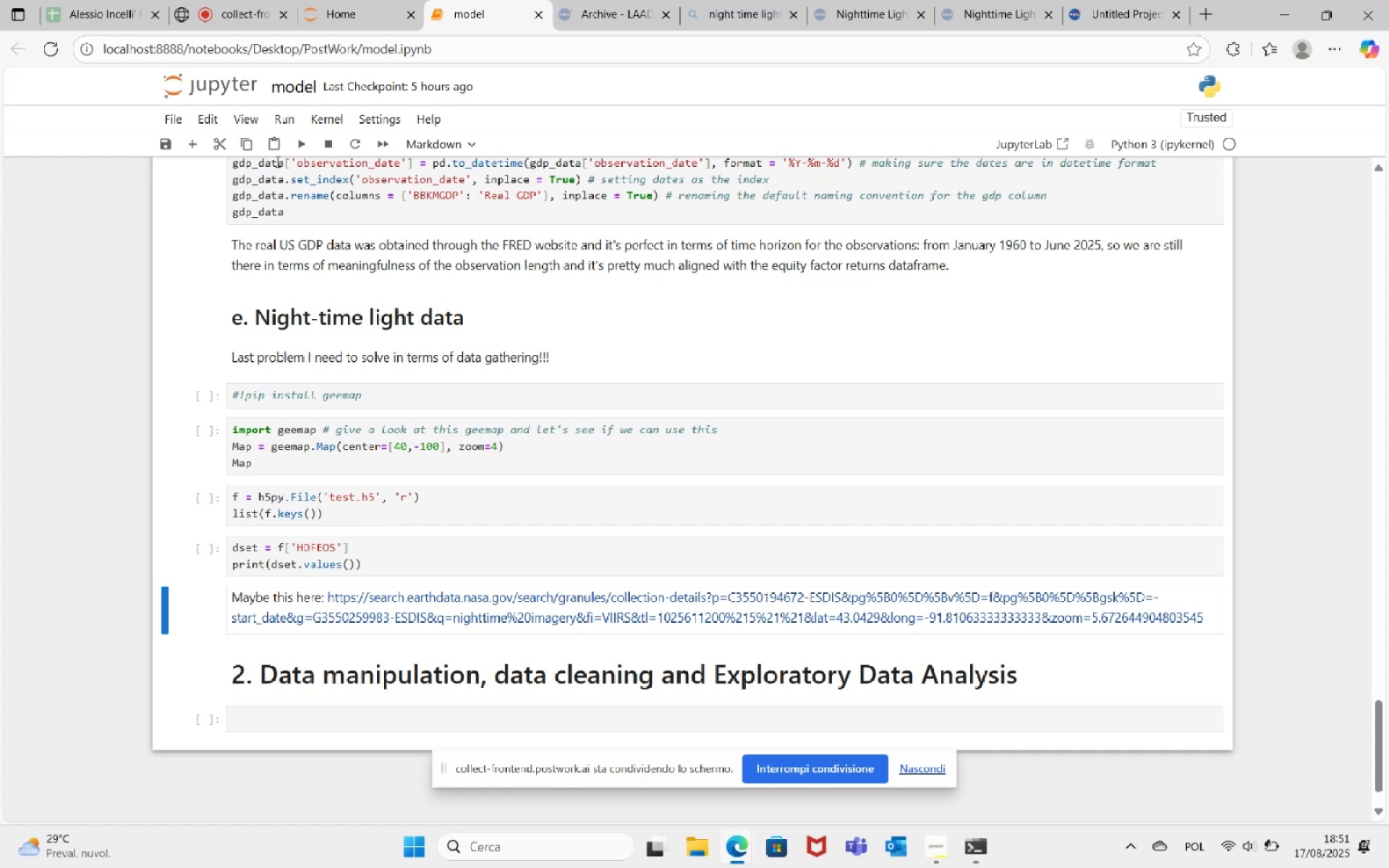 
left_click([193, 145])
 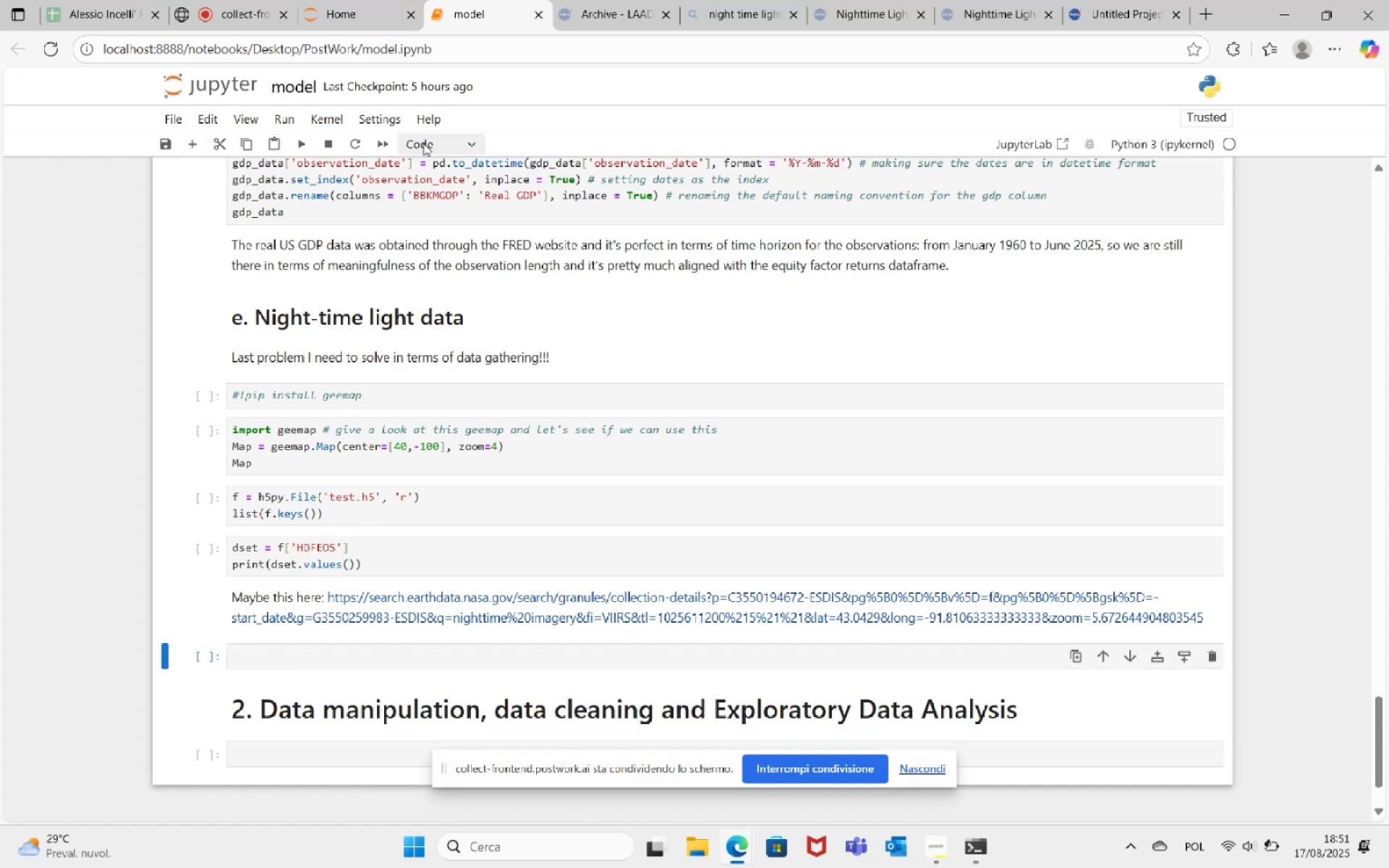 
left_click([433, 143])
 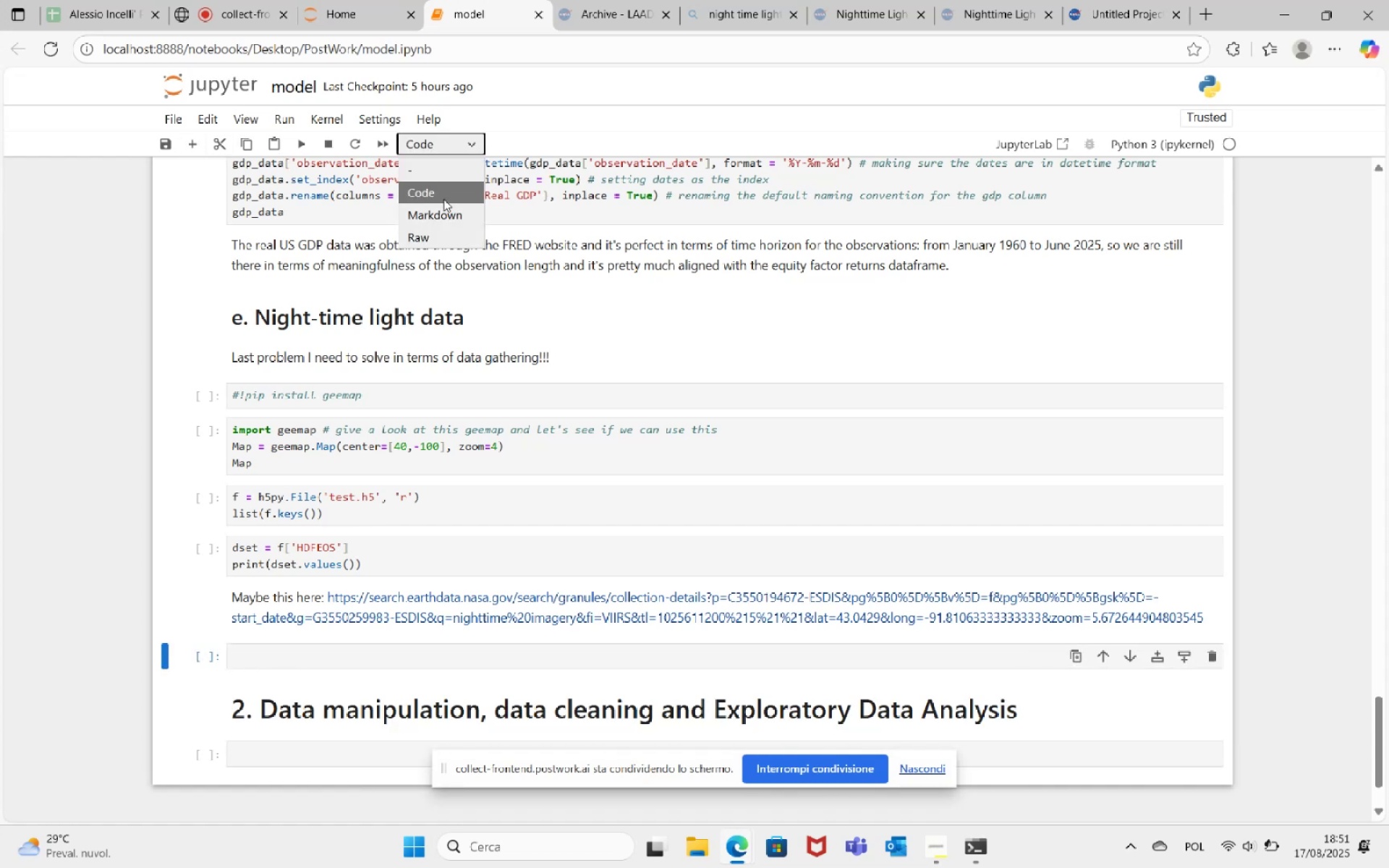 
left_click([444, 208])
 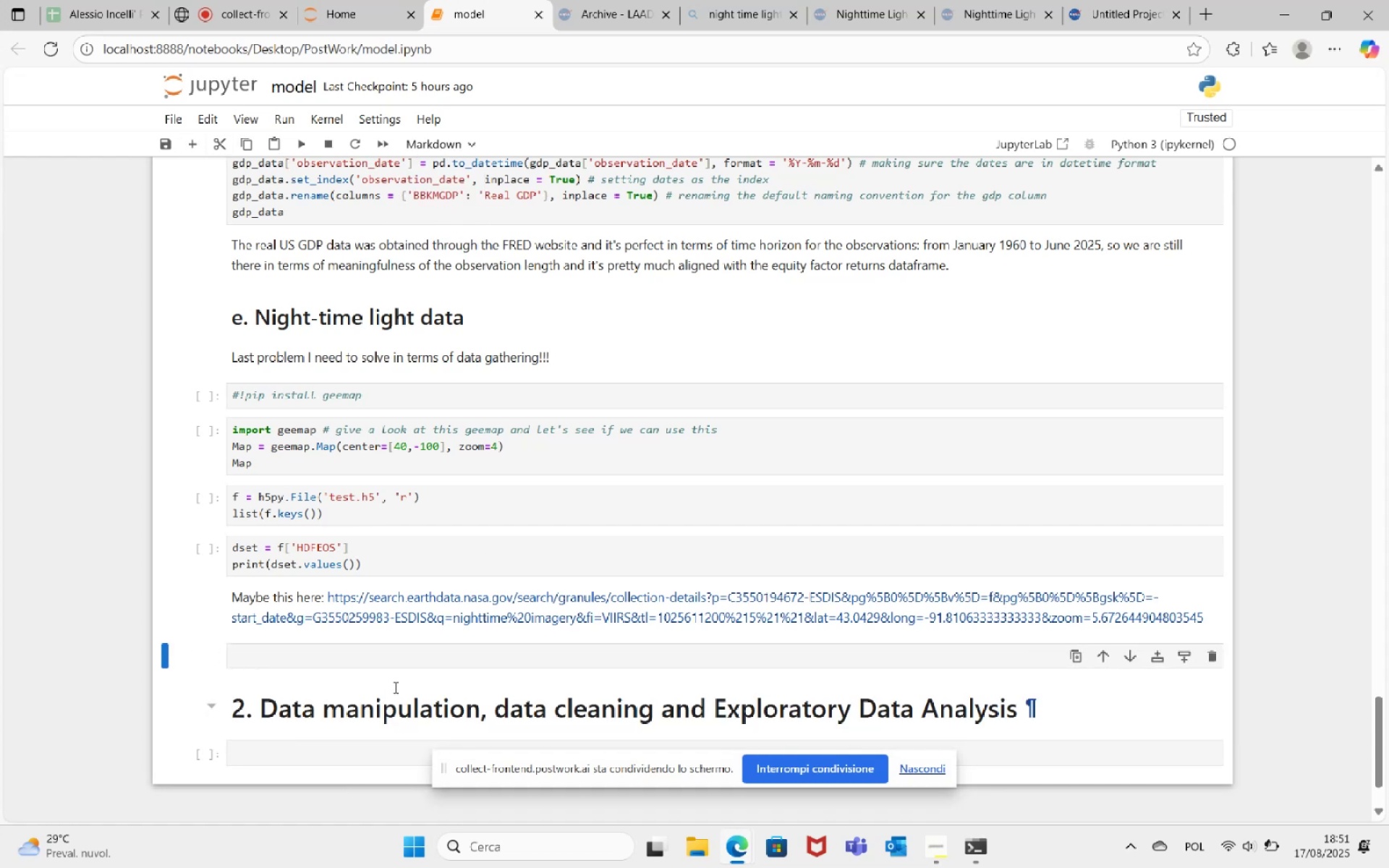 
left_click([396, 656])
 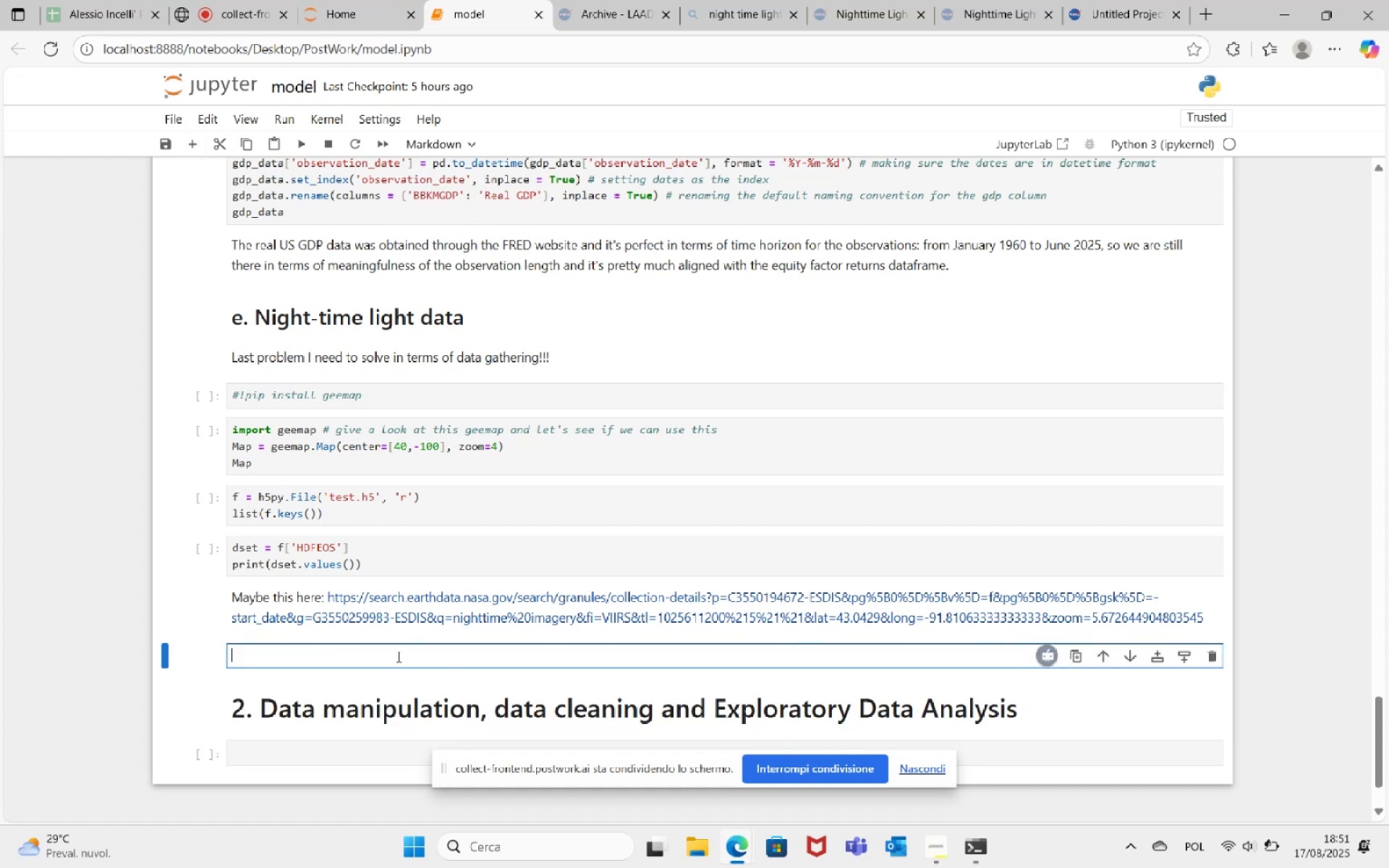 
type(It would have been nice to use the data above, however it's a 300 MB image dta)
key(Backspace)
key(Backspace)
type(ata)
 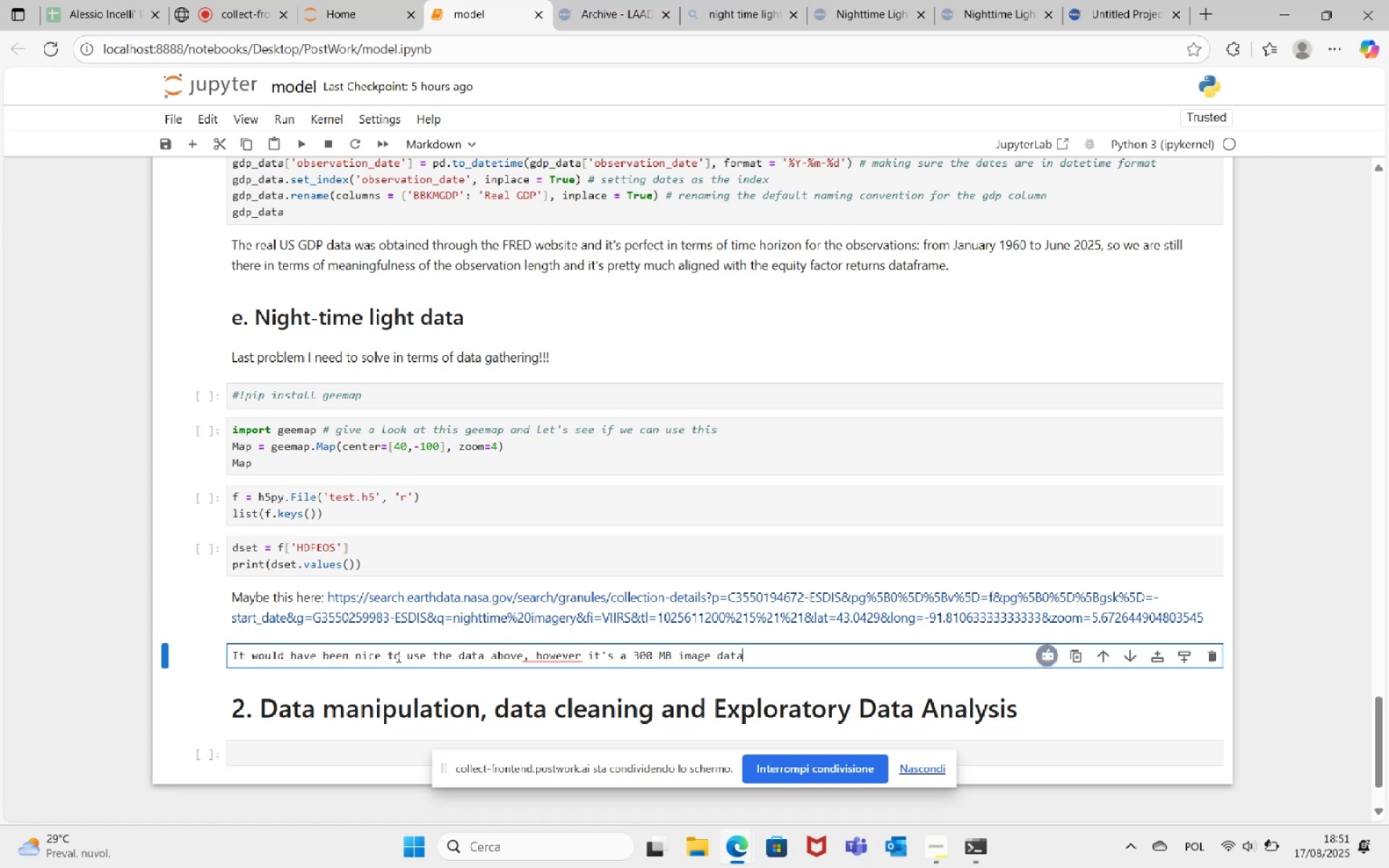 
wait(24.79)
 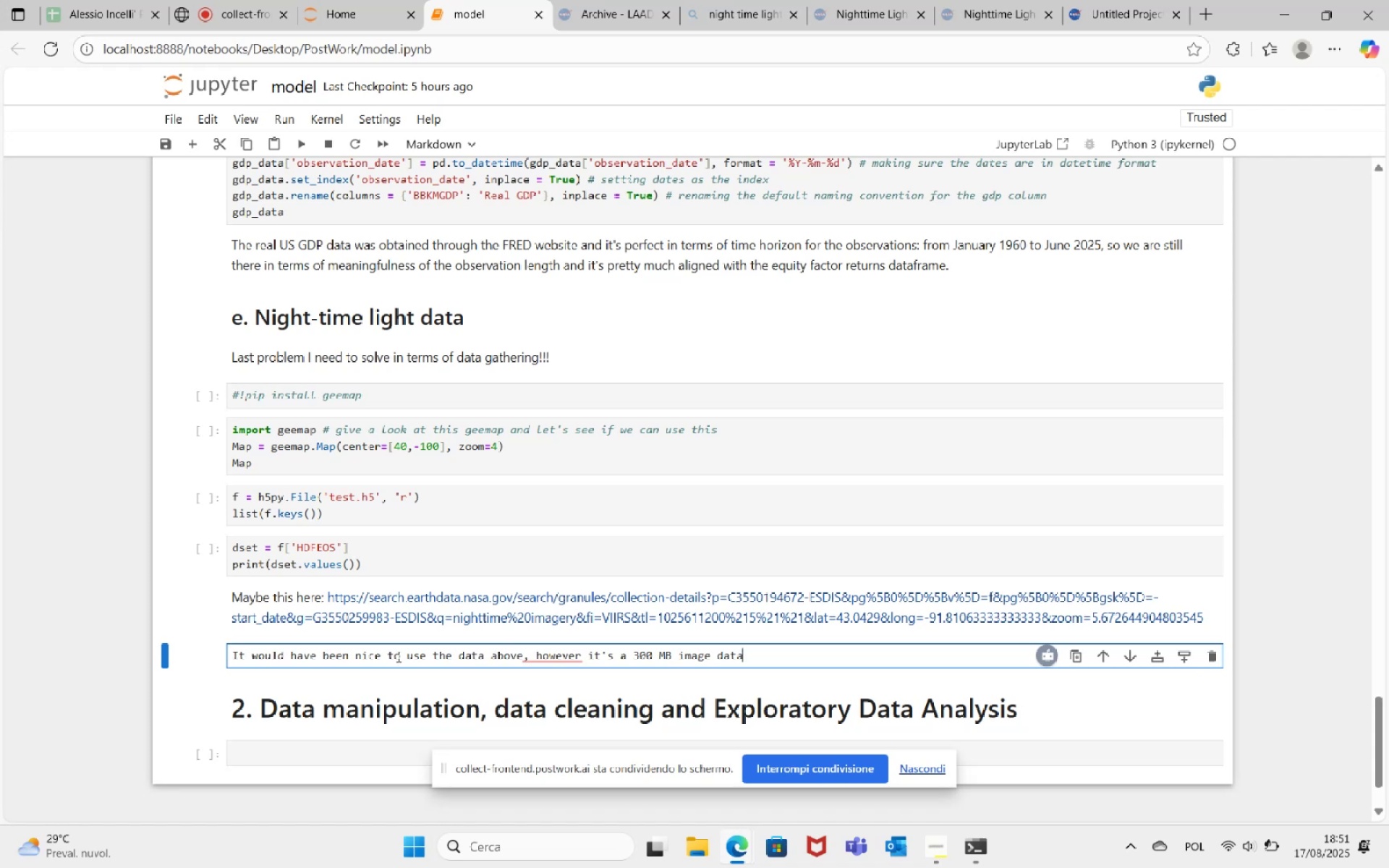 
type( and it is definitely to)
key(Backspace)
key(Backspace)
type(not easy to use in this analysis.)
 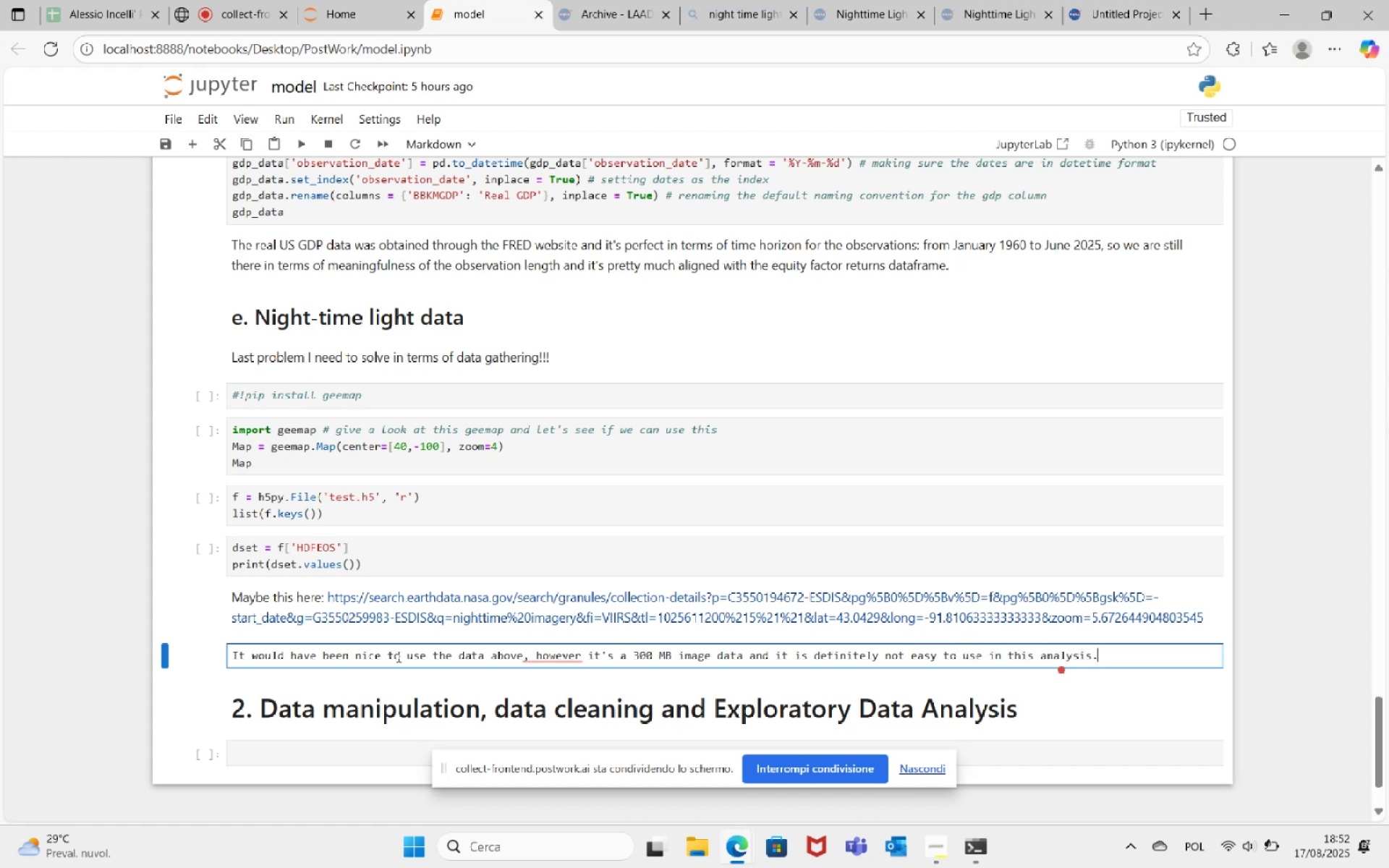 
key(Enter)
 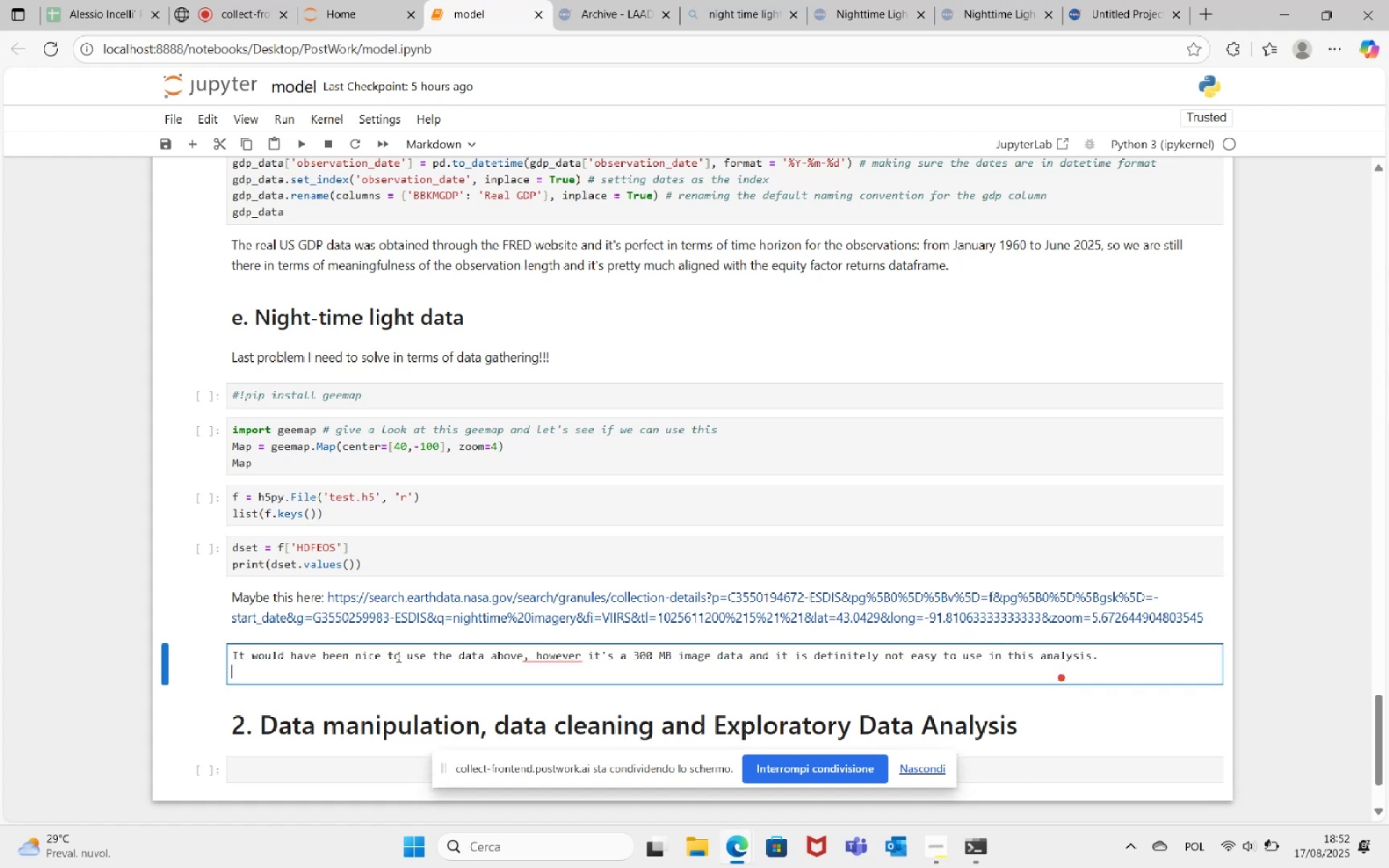 
key(Enter)
 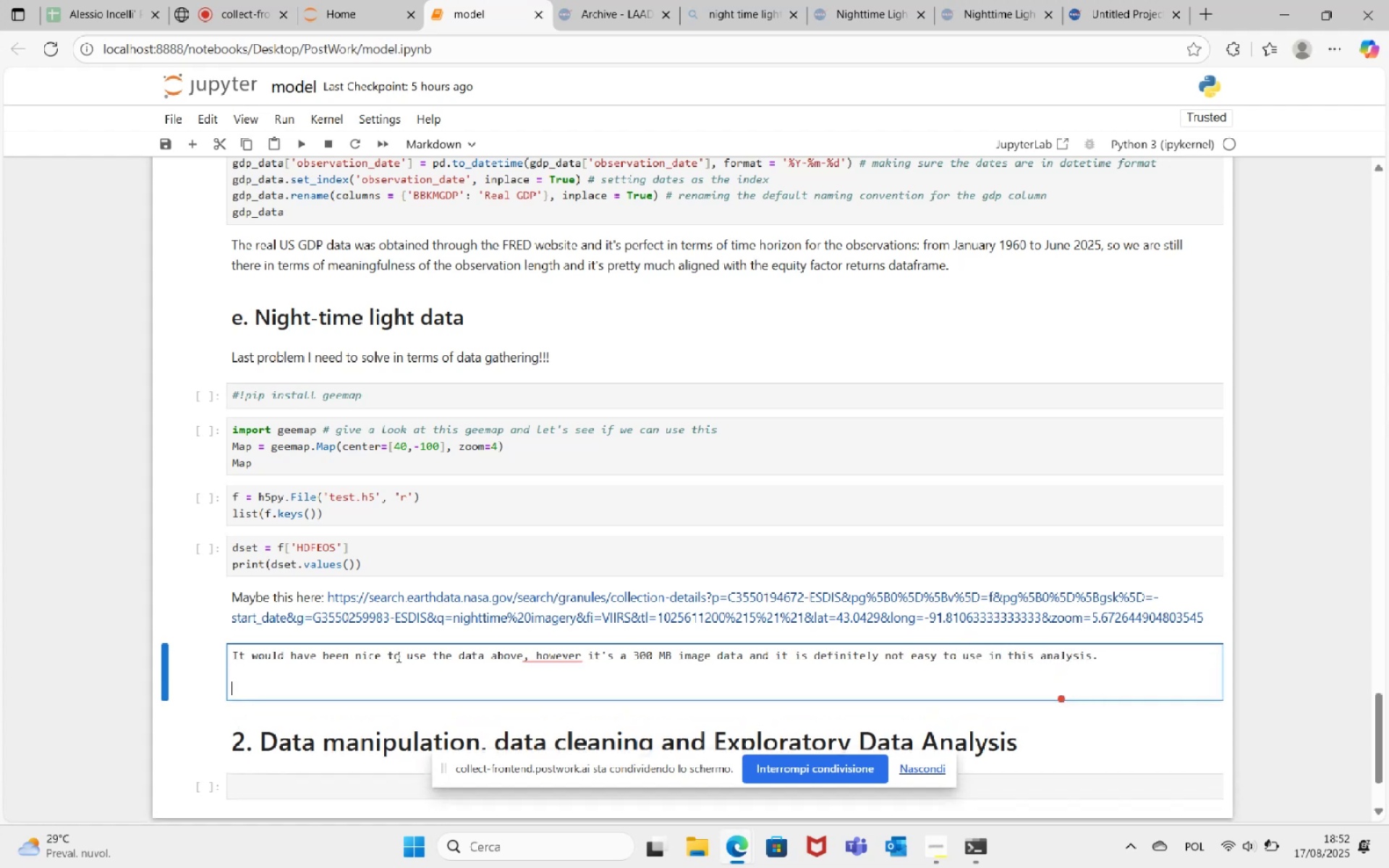 
type(I will probably come up with  di)
key(Backspace)
key(Backspace)
key(Backspace)
type(a different type of alternative data, I m)
key(Backspace)
type(am finding anyway very interesting data.)
 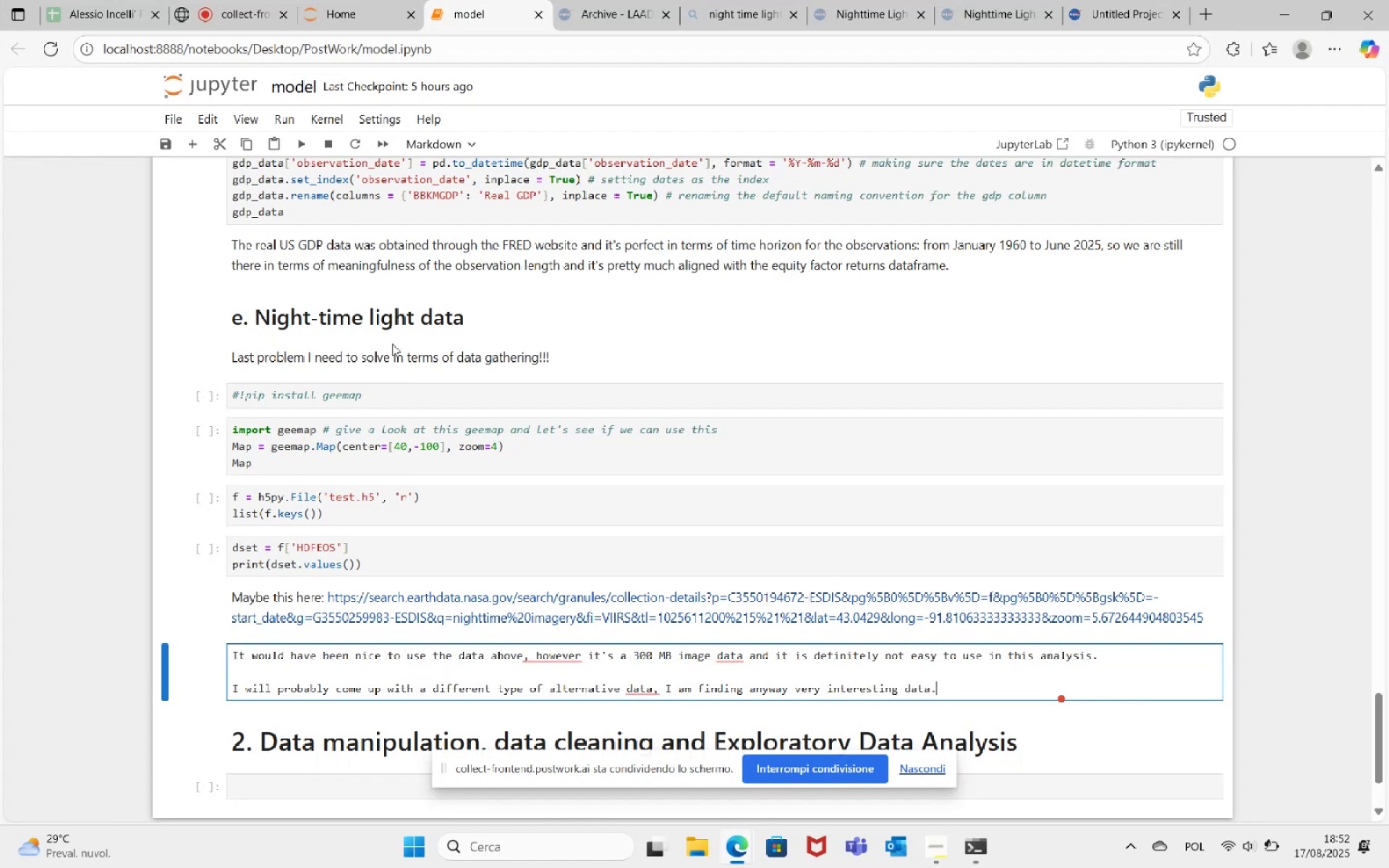 
left_click([307, 141])
 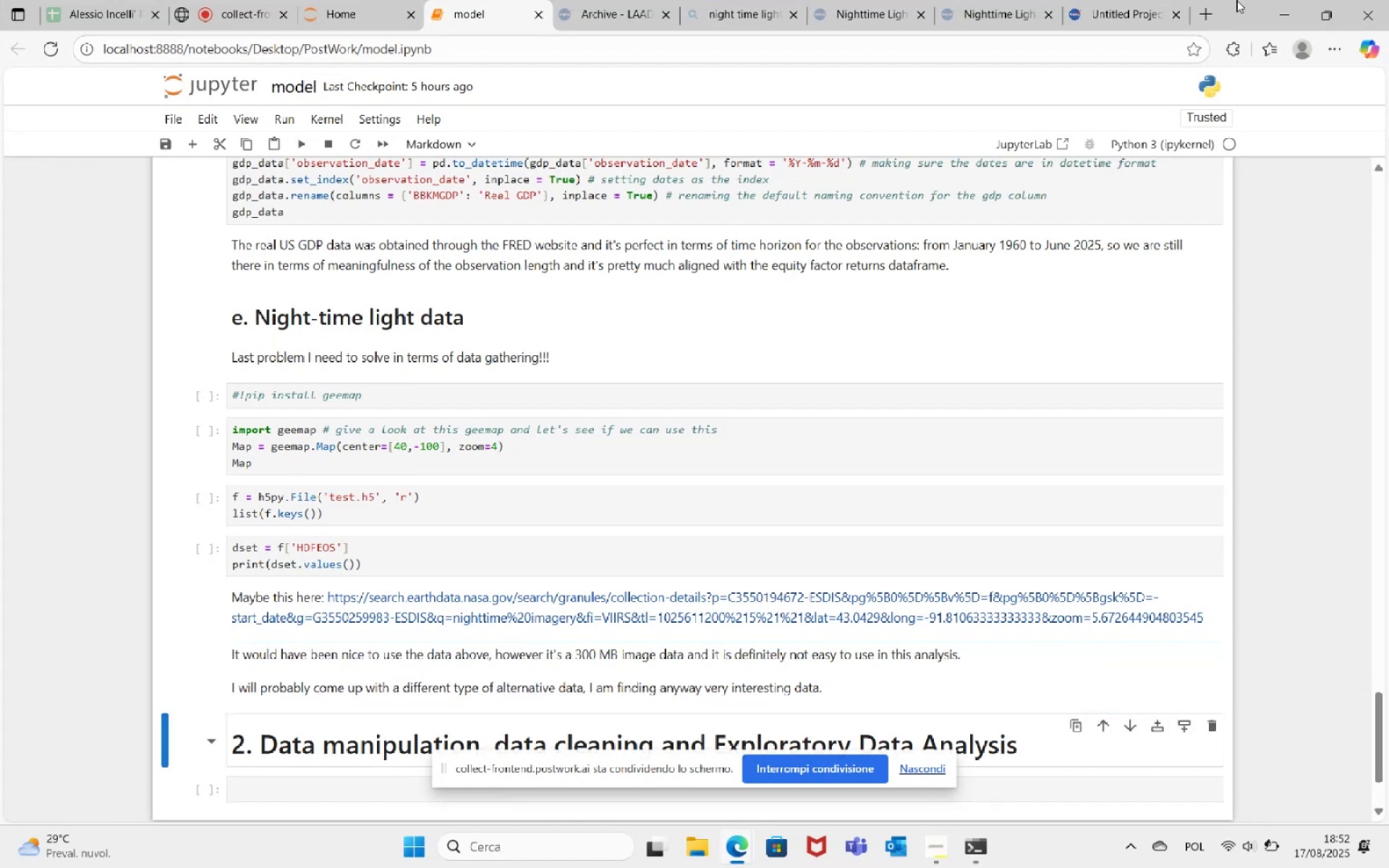 
left_click([1142, 0])
 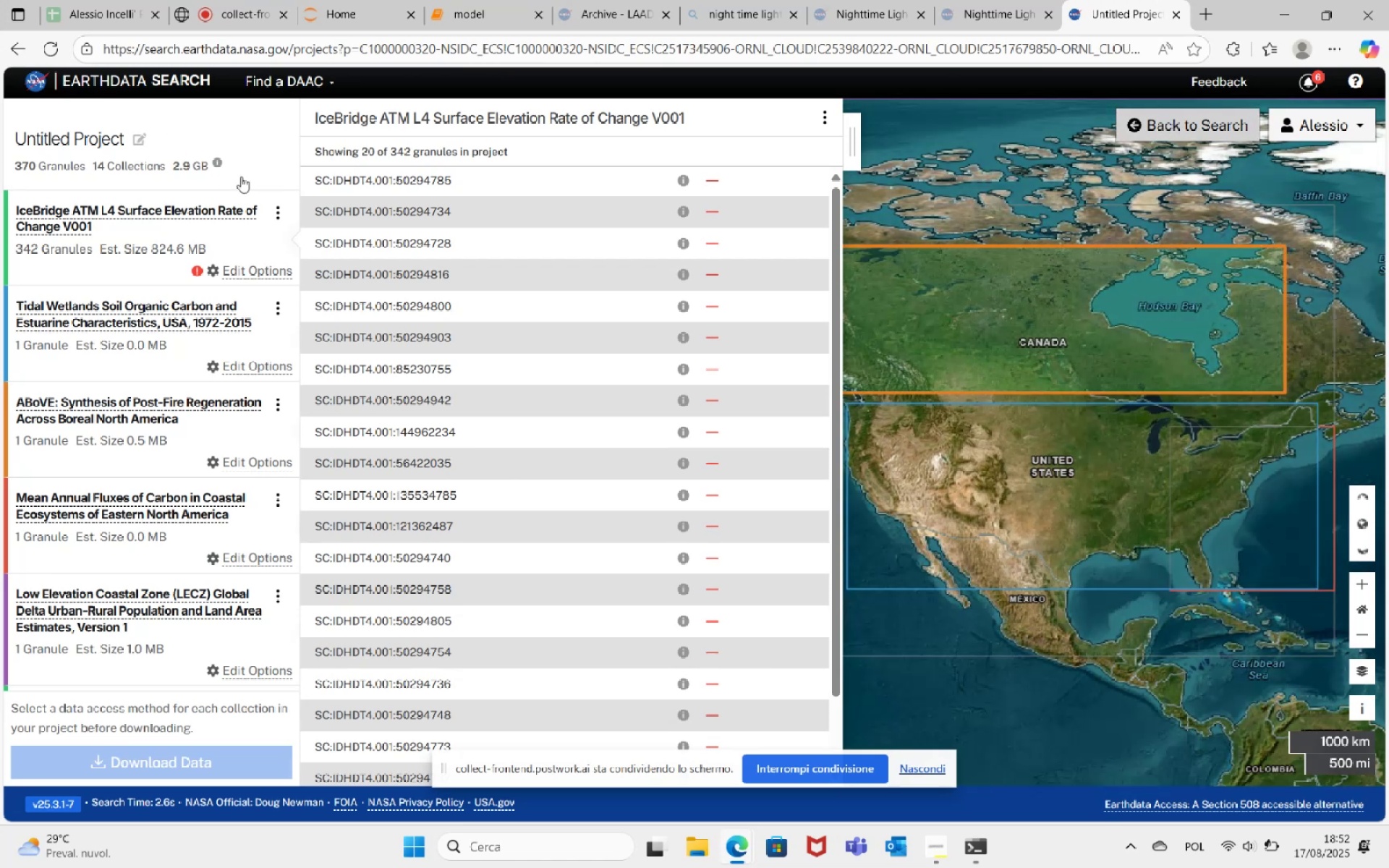 
wait(12.12)
 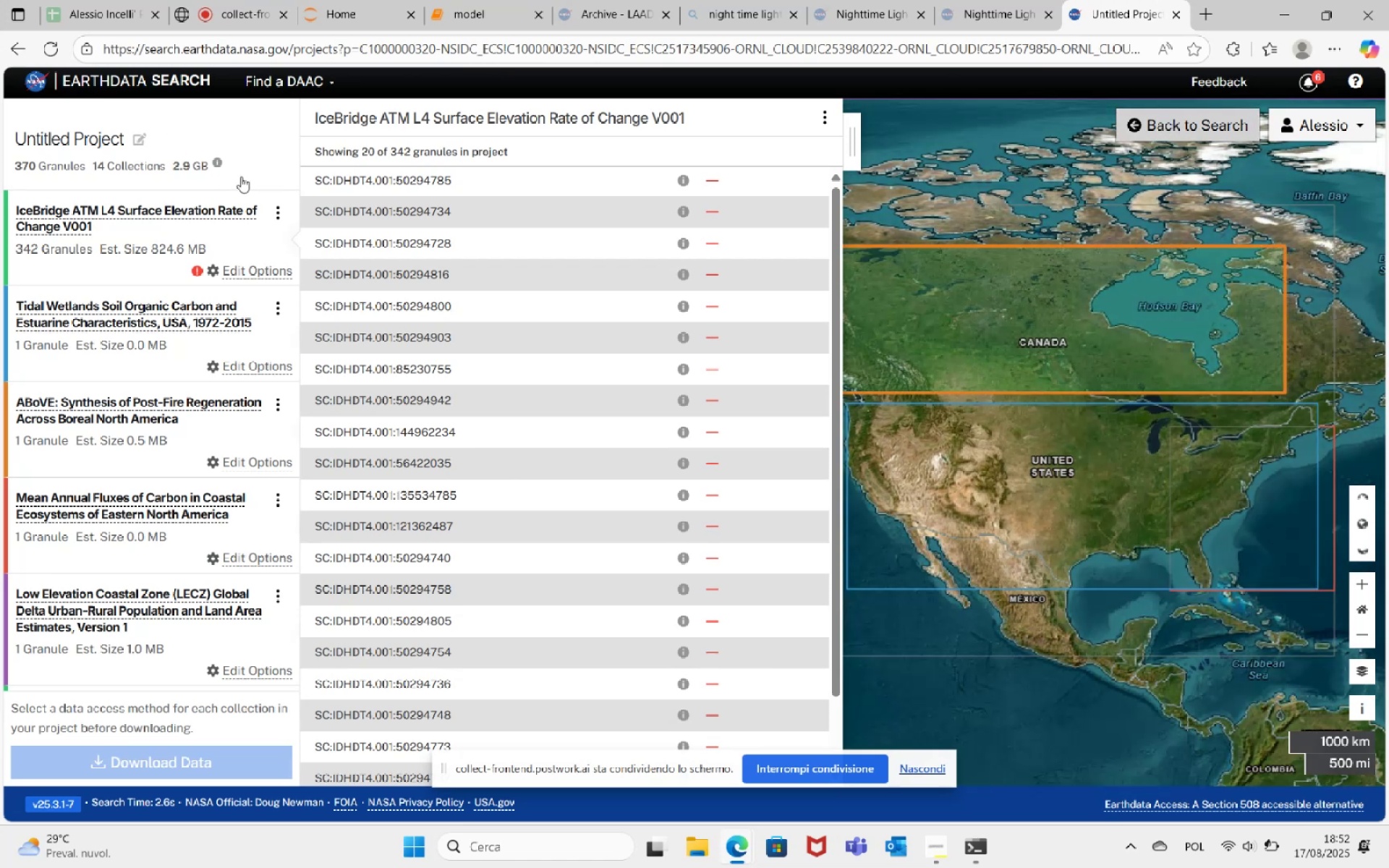 
scroll: coordinate [197, 530], scroll_direction: down, amount: 19.0
 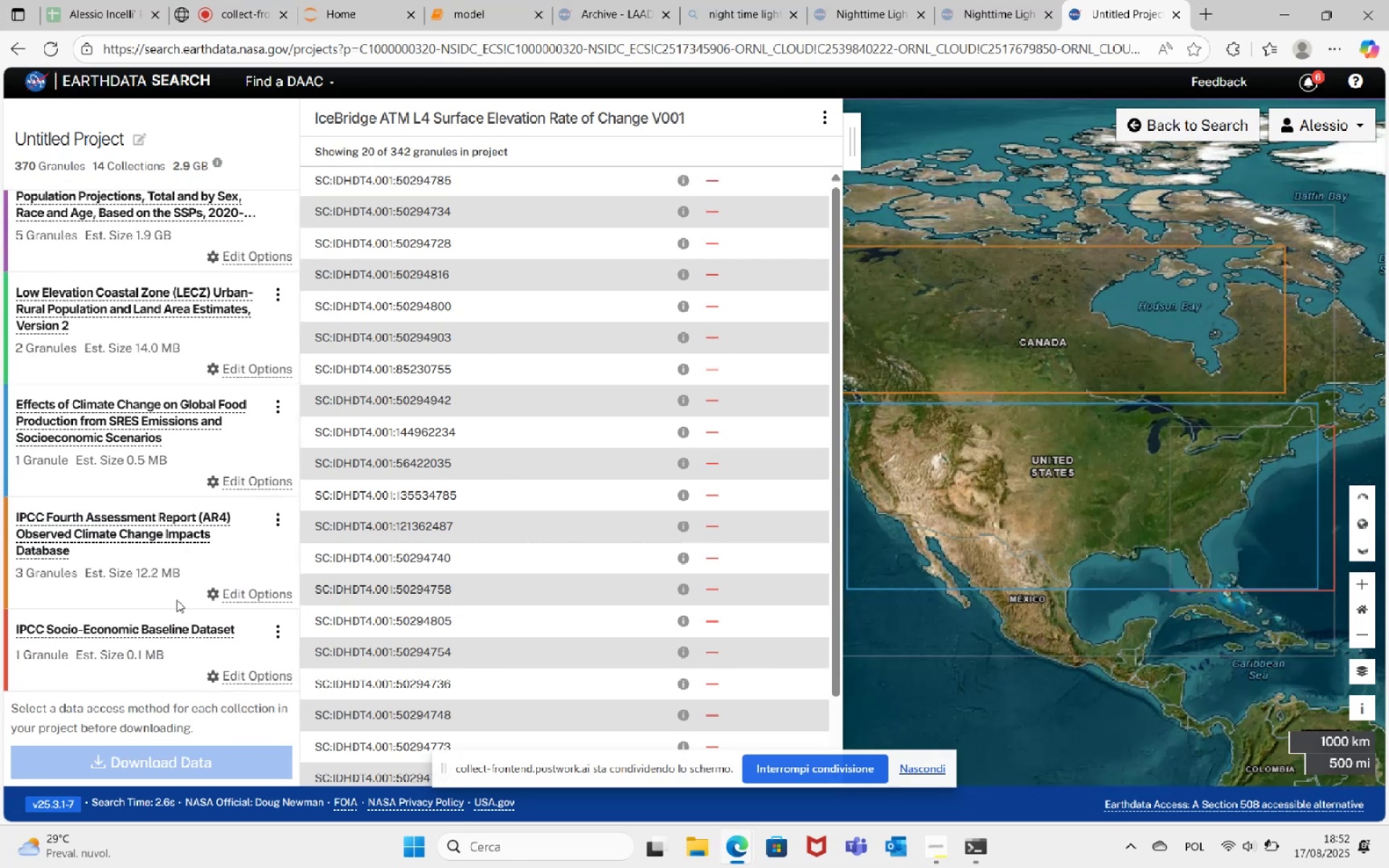 
scroll: coordinate [177, 578], scroll_direction: up, amount: 27.0
 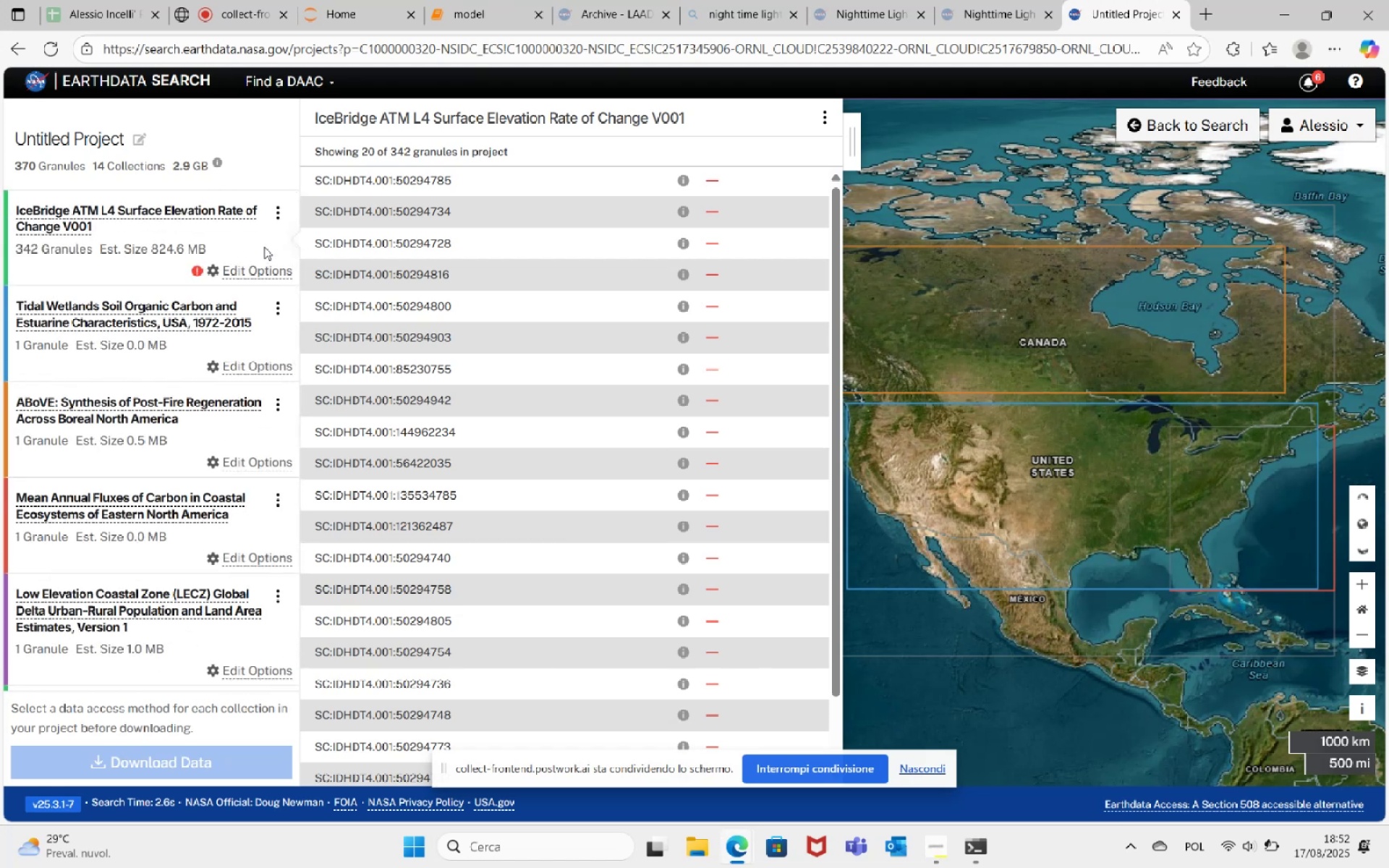 
left_click([255, 241])
 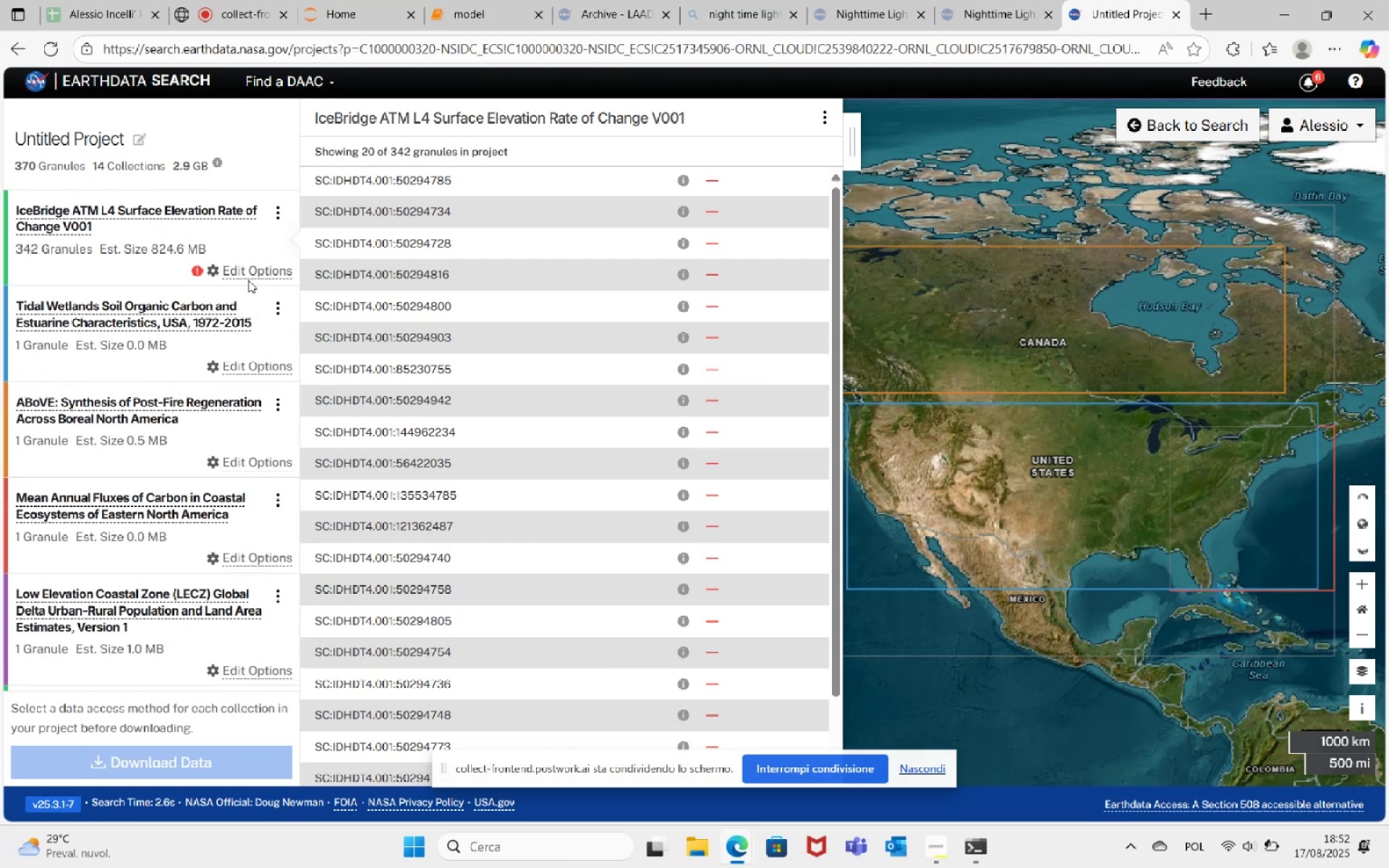 
left_click([199, 271])
 